 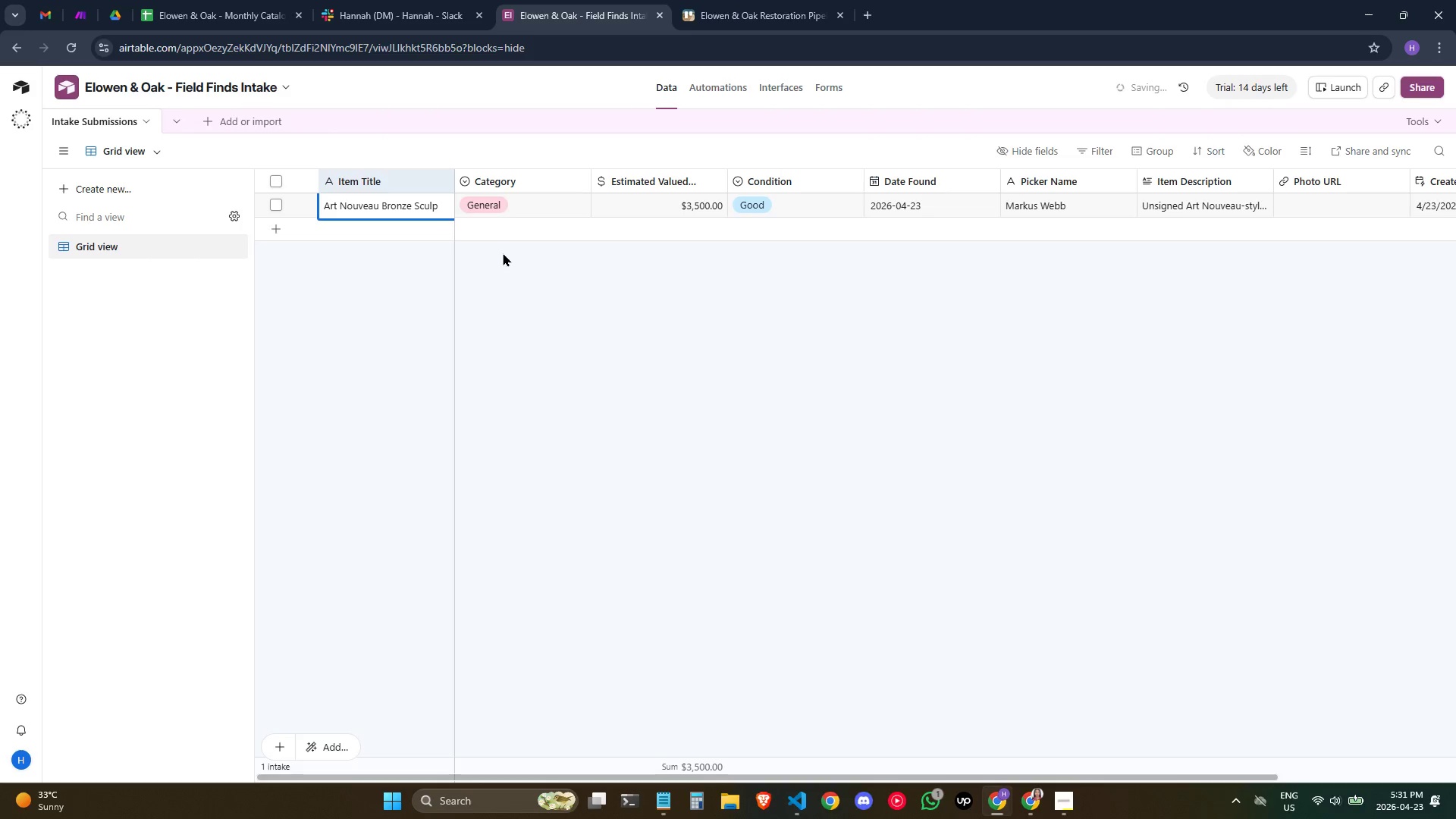 
left_click([92, 17])
 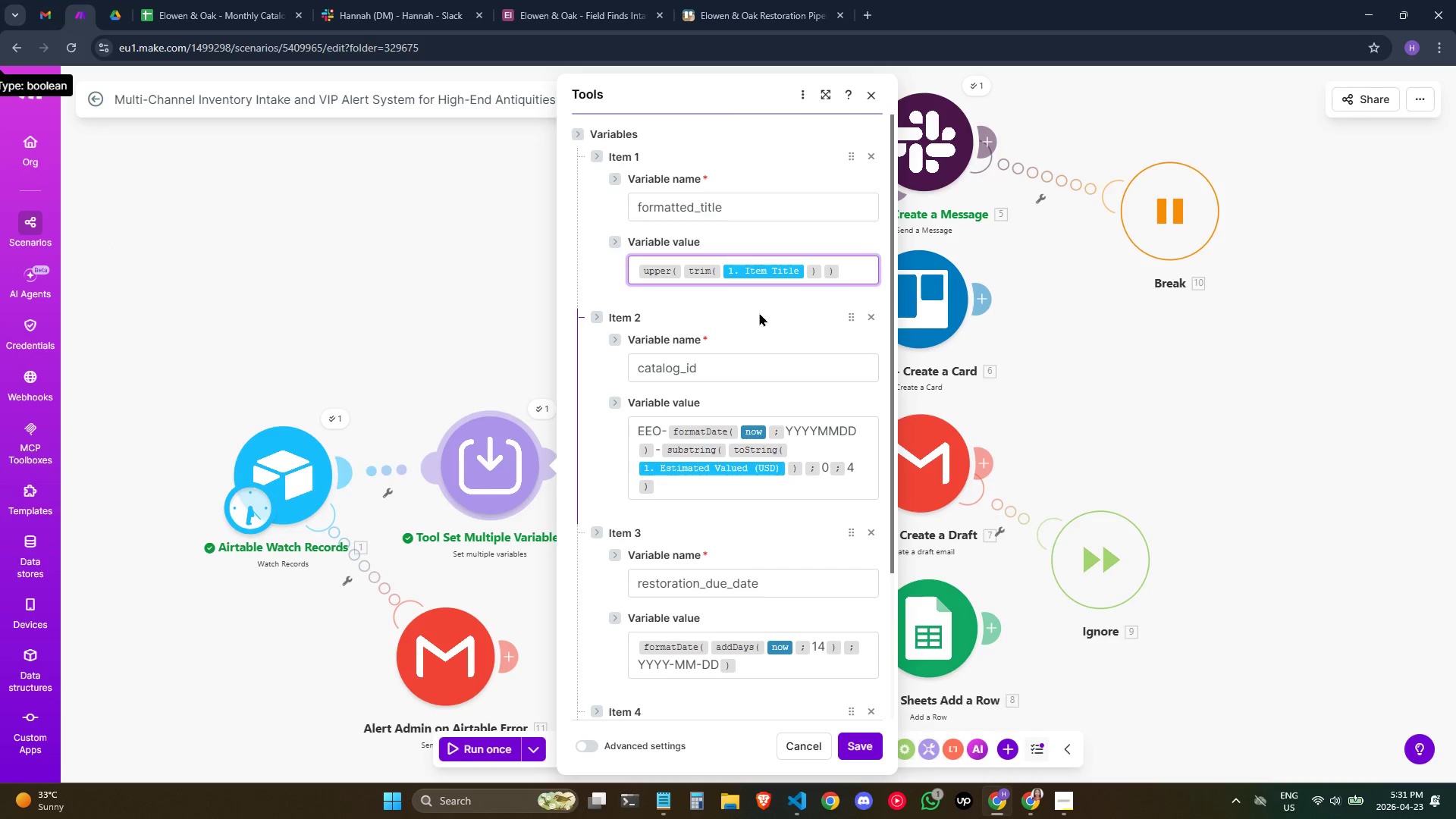 
left_click([756, 312])
 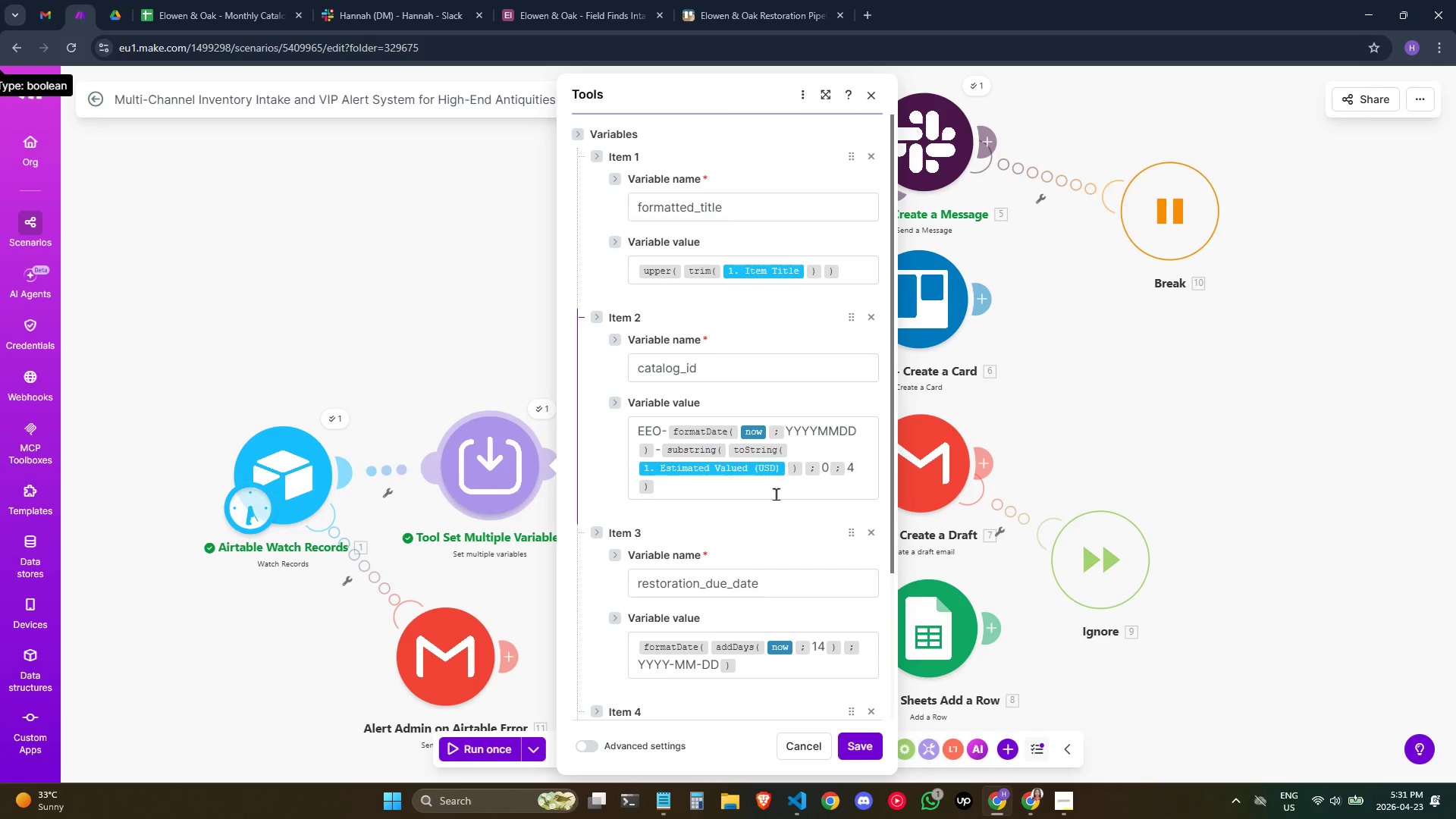 
left_click([764, 503])
 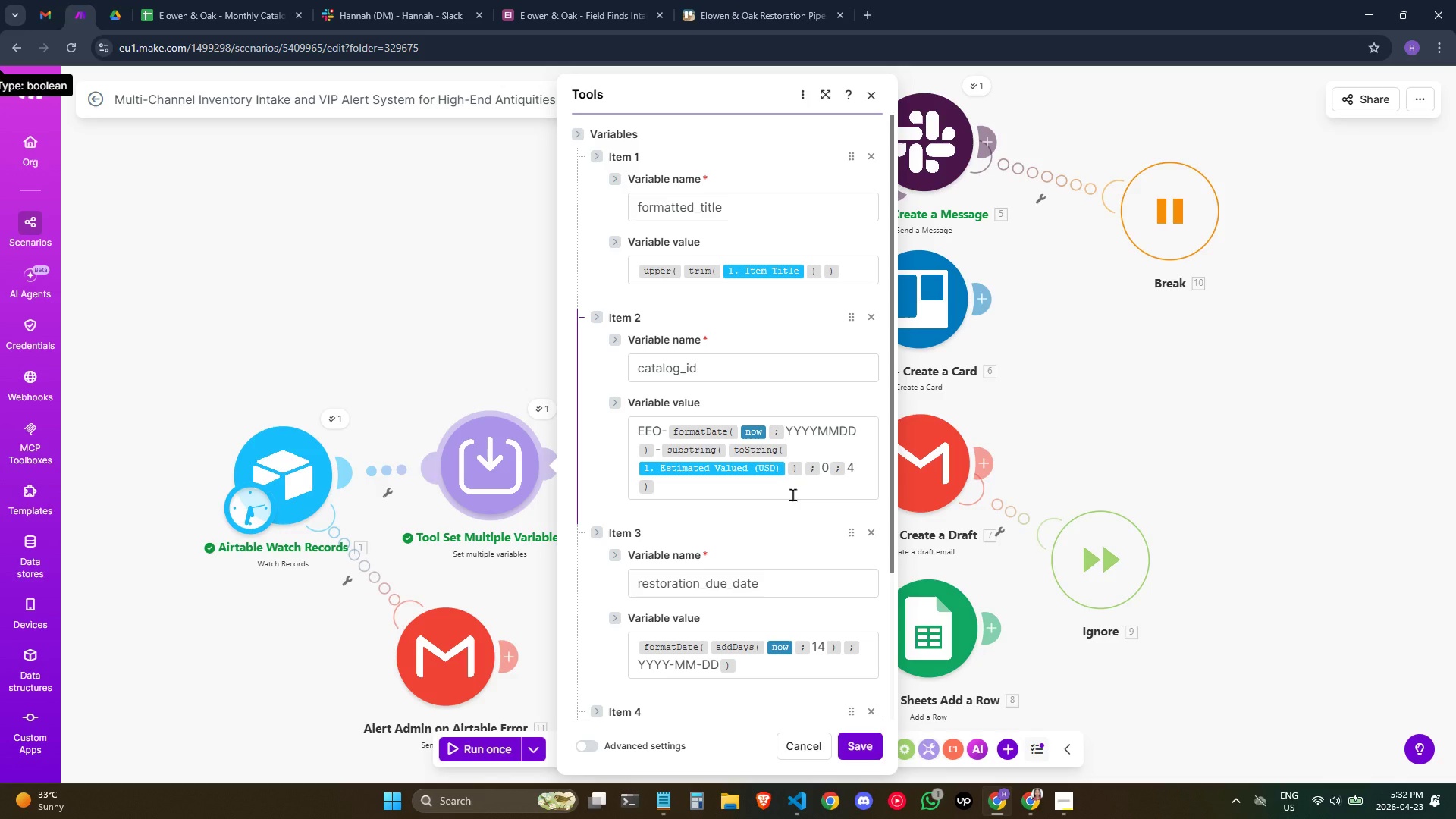 
wait(52.31)
 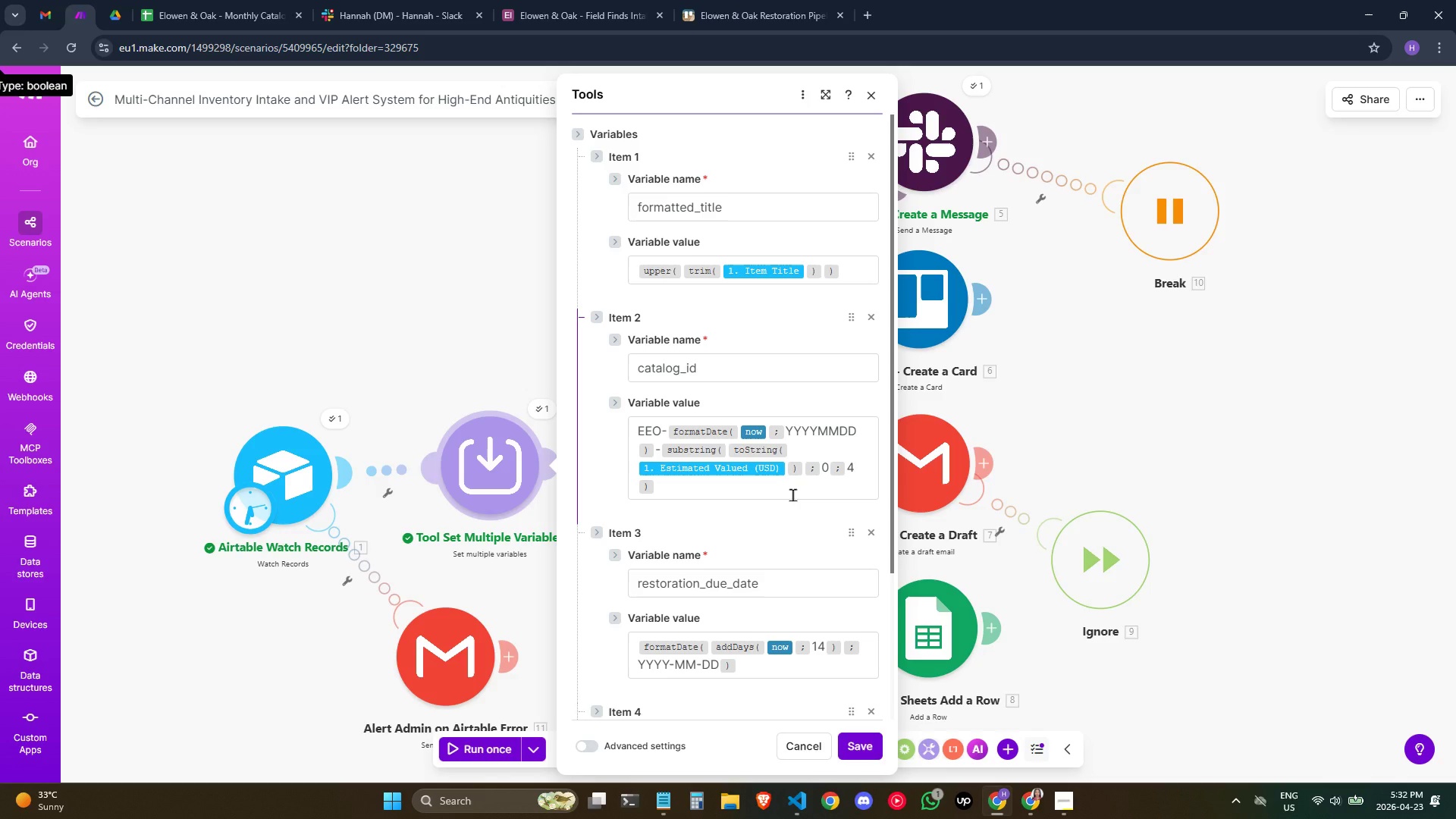 
left_click([534, 409])
 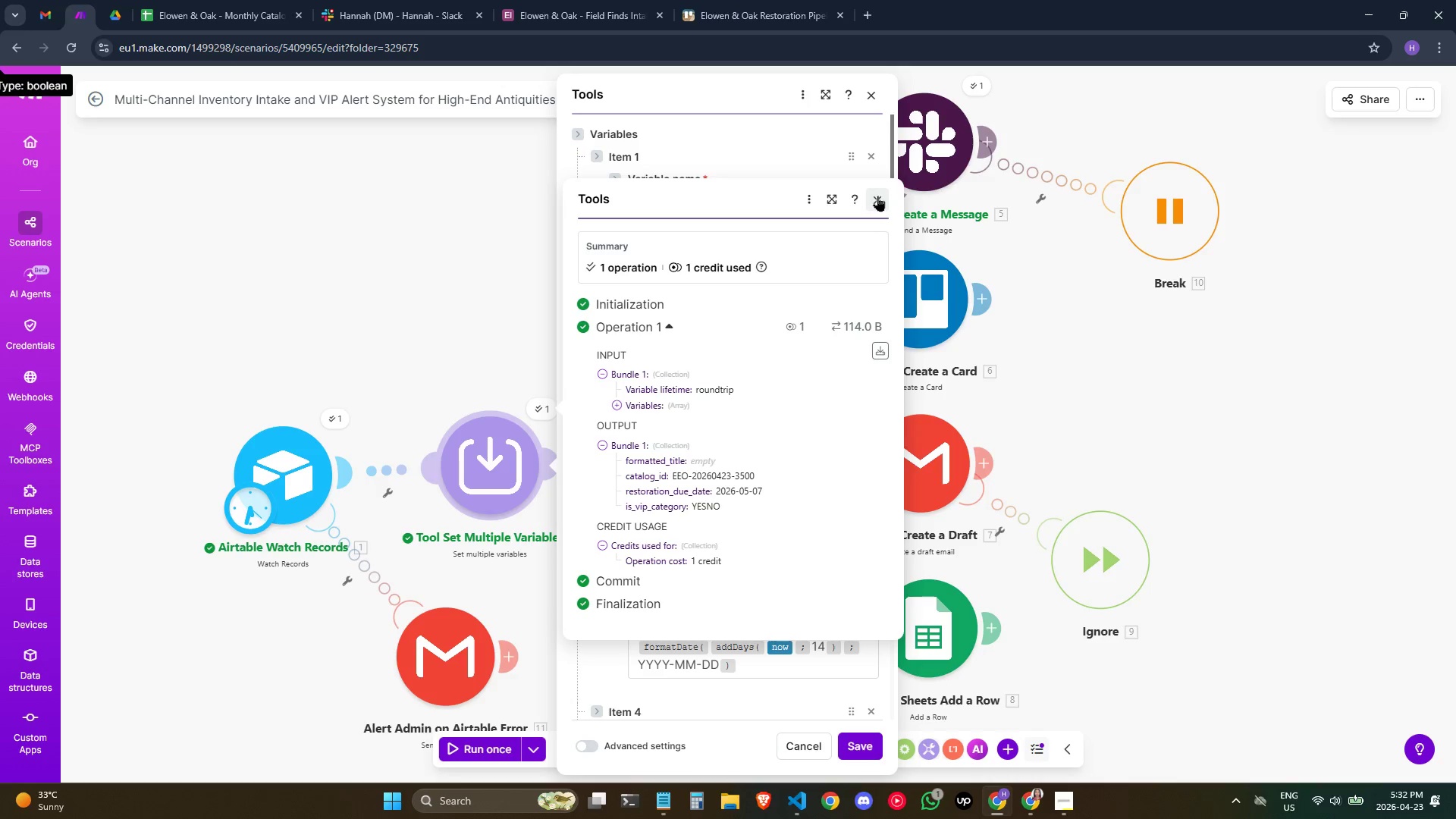 
wait(6.06)
 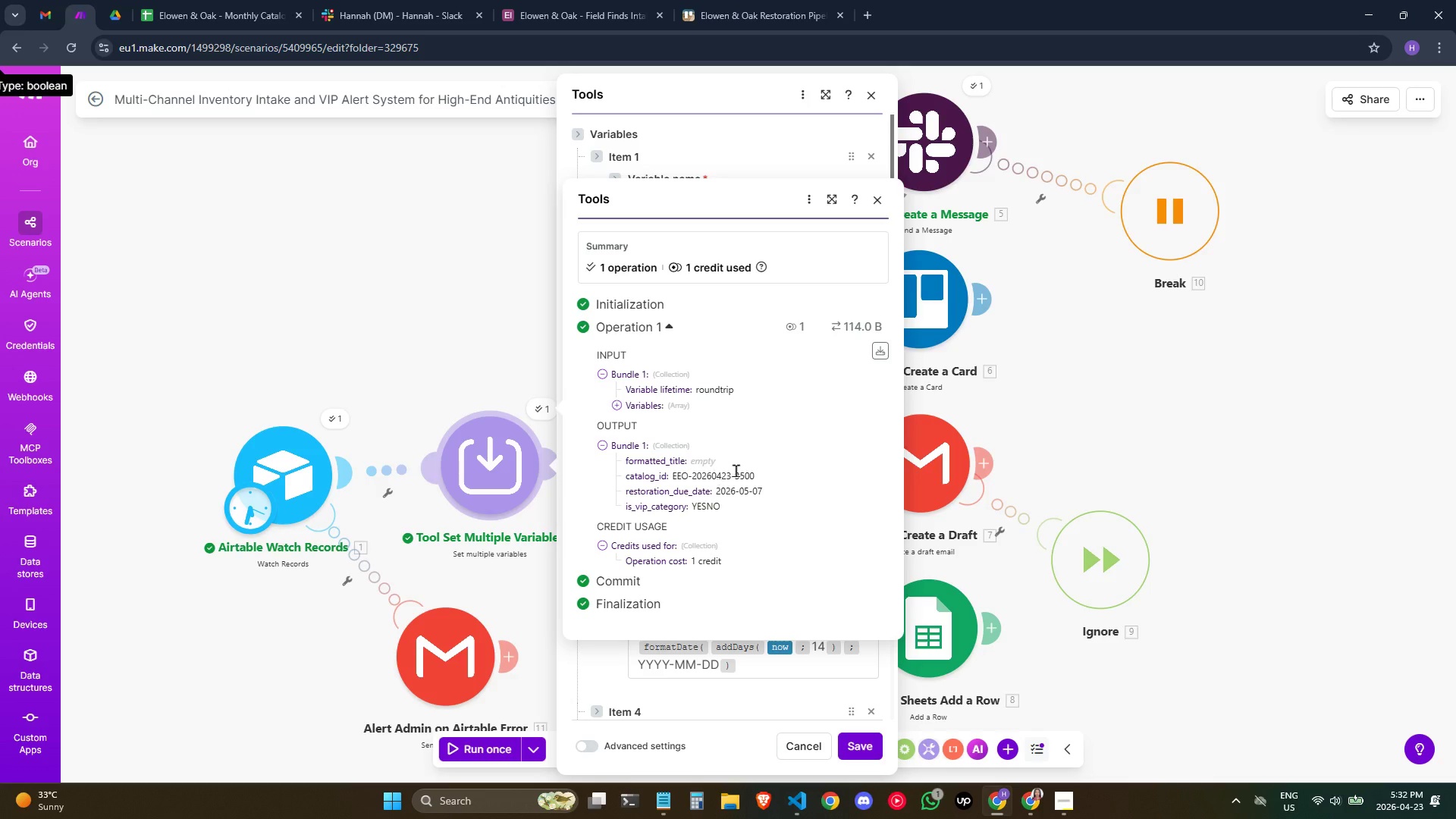 
left_click([877, 196])
 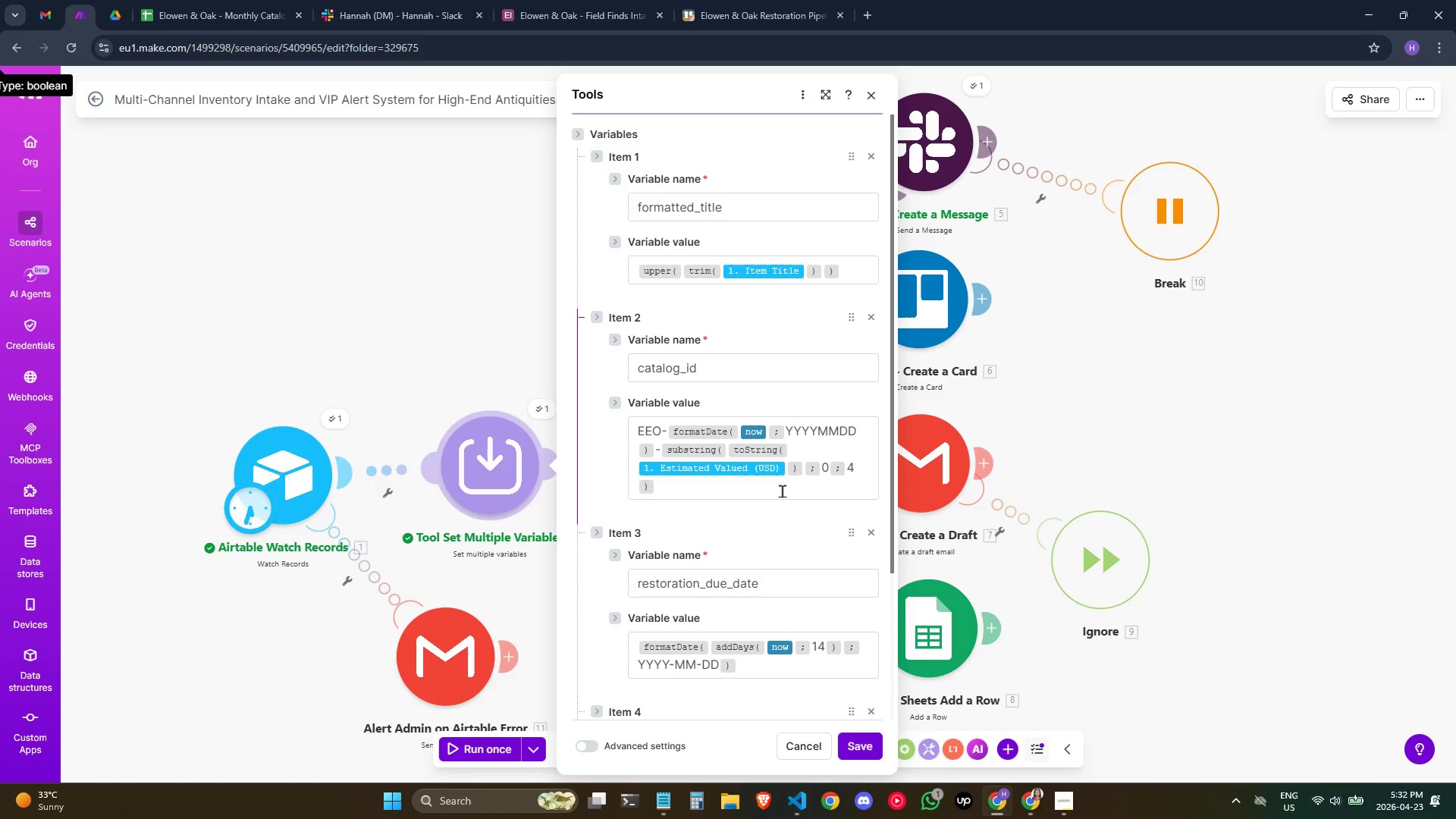 
wait(15.31)
 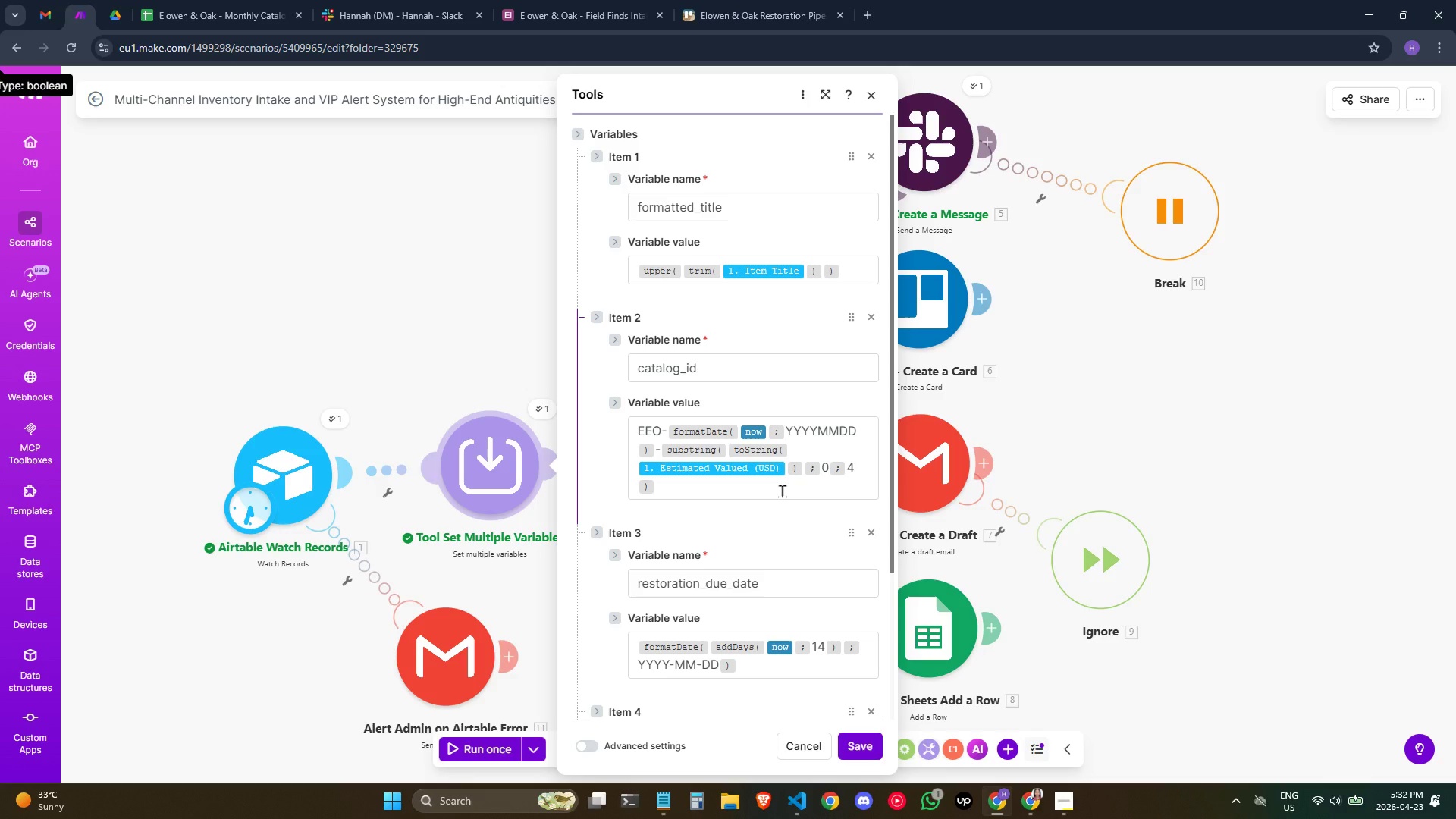 
scroll: coordinate [777, 496], scroll_direction: down, amount: 1.0
 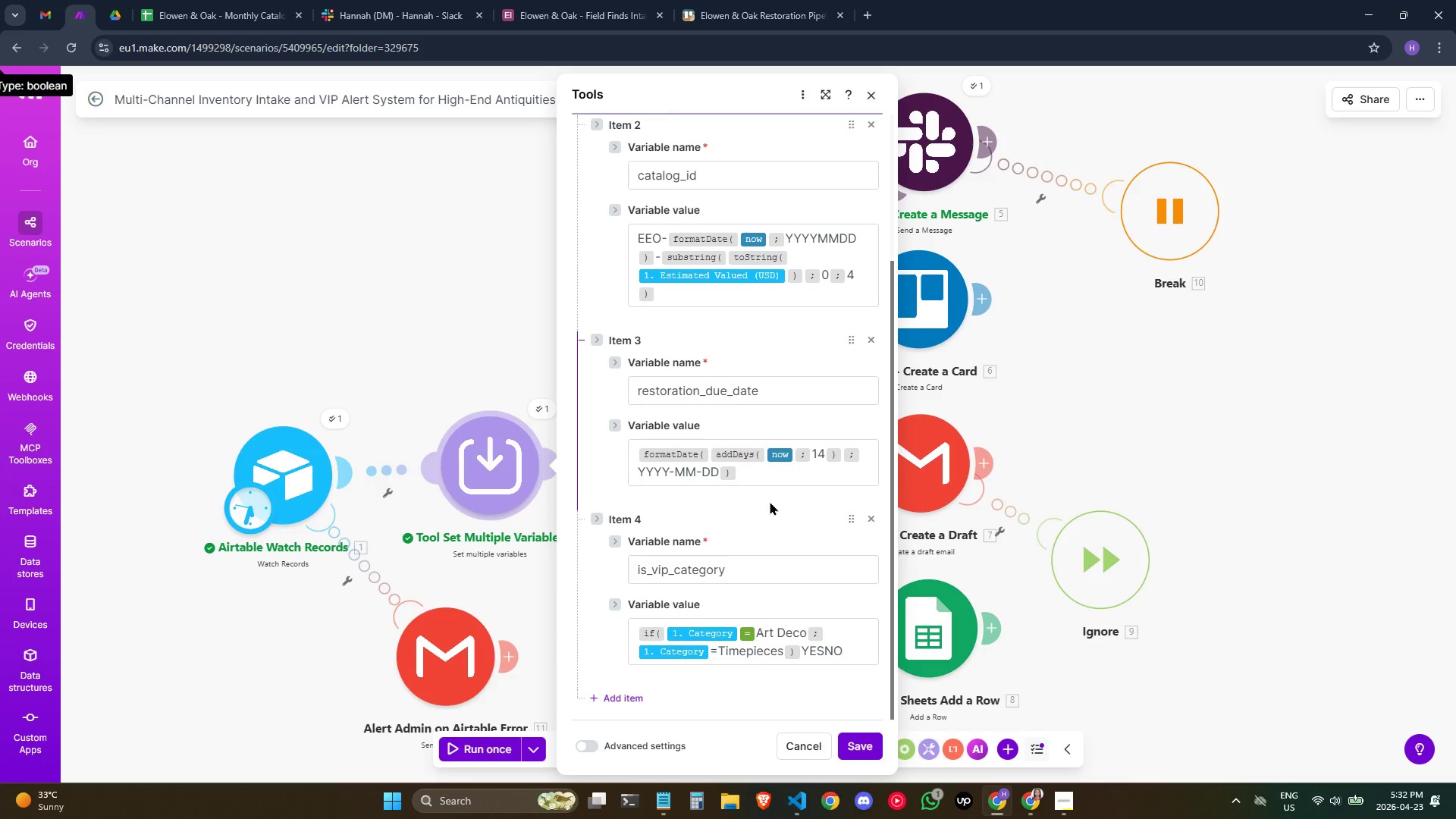 
wait(12.56)
 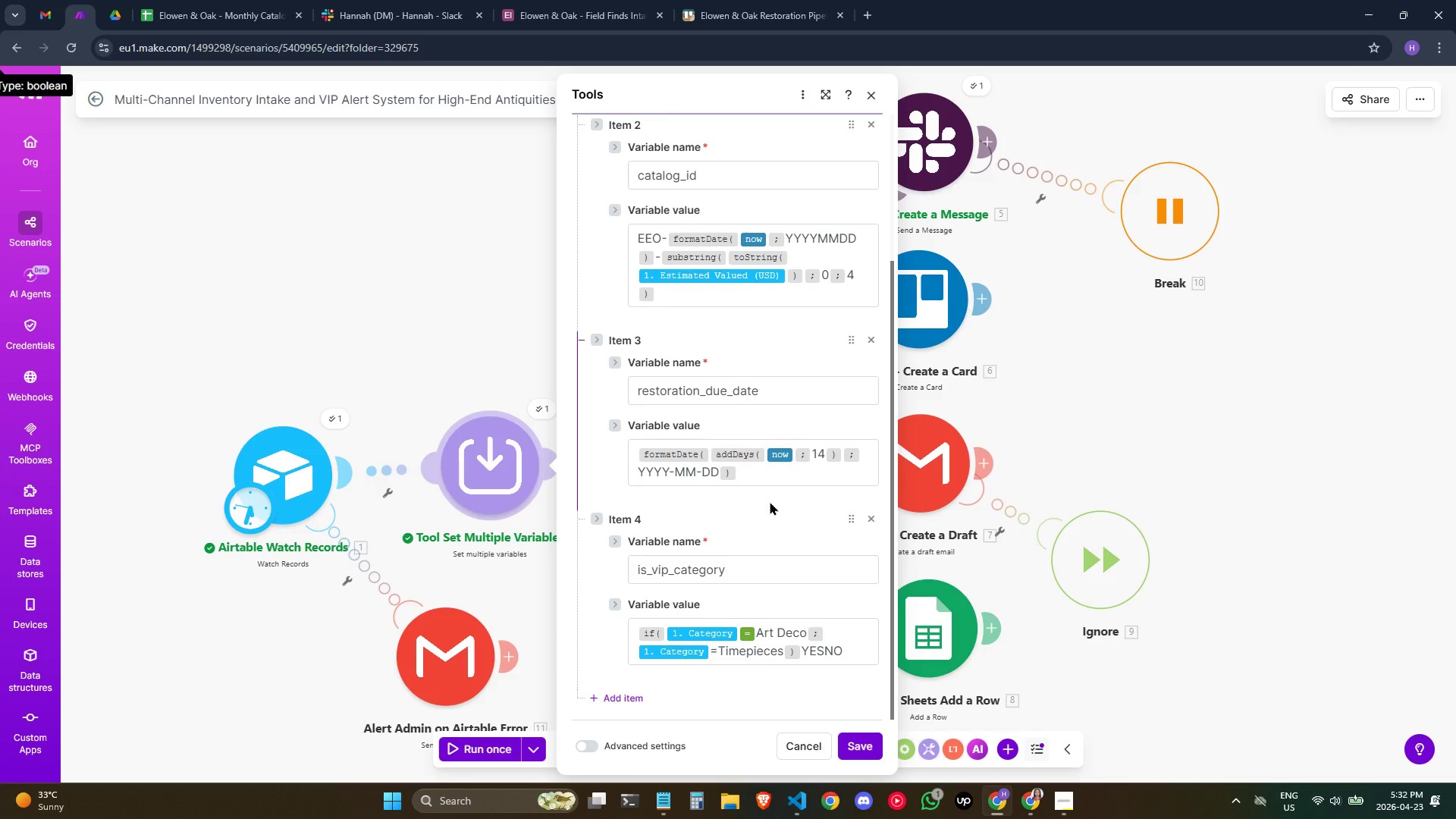 
scroll: coordinate [742, 504], scroll_direction: down, amount: 1.0
 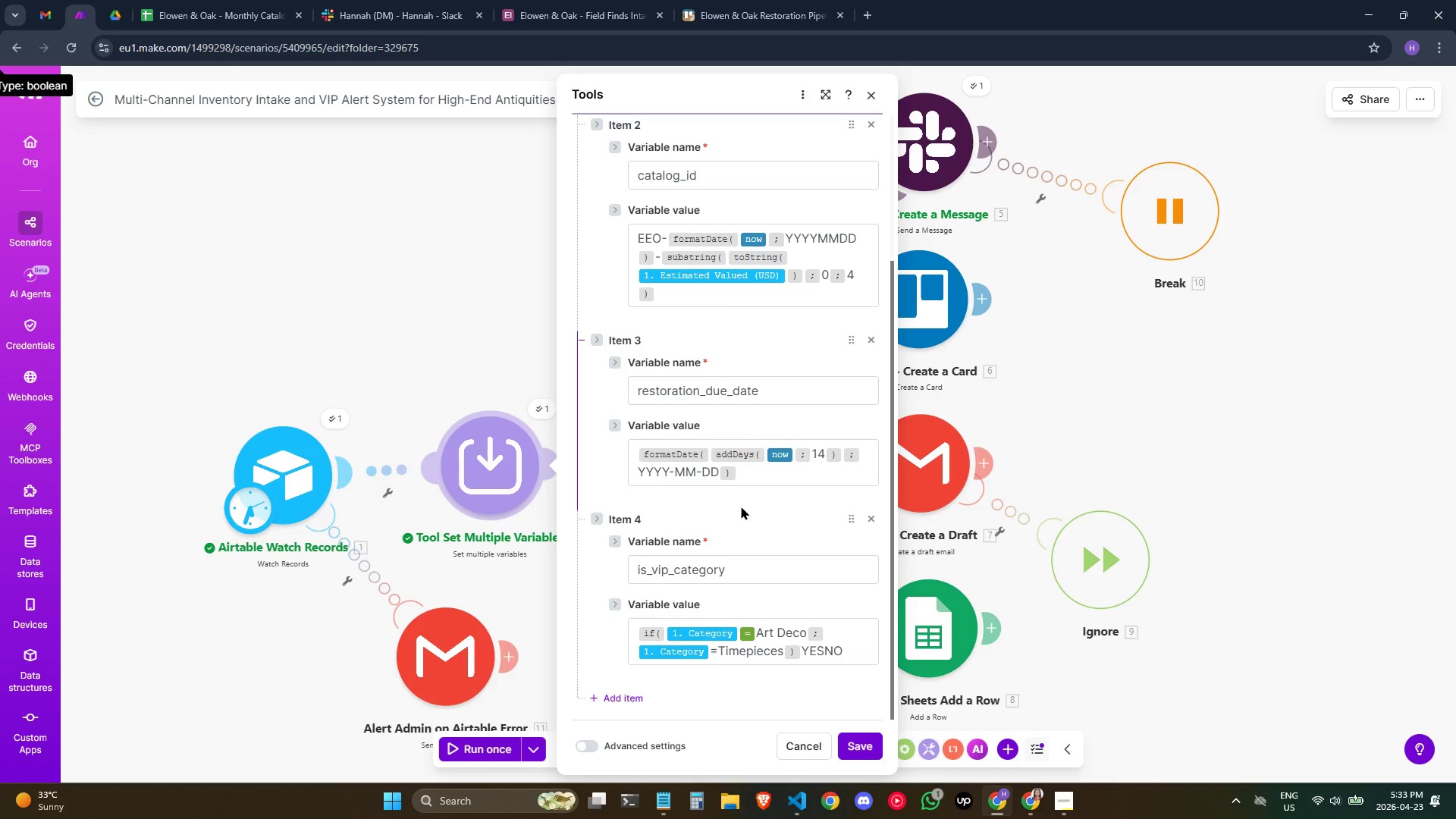 
wait(23.33)
 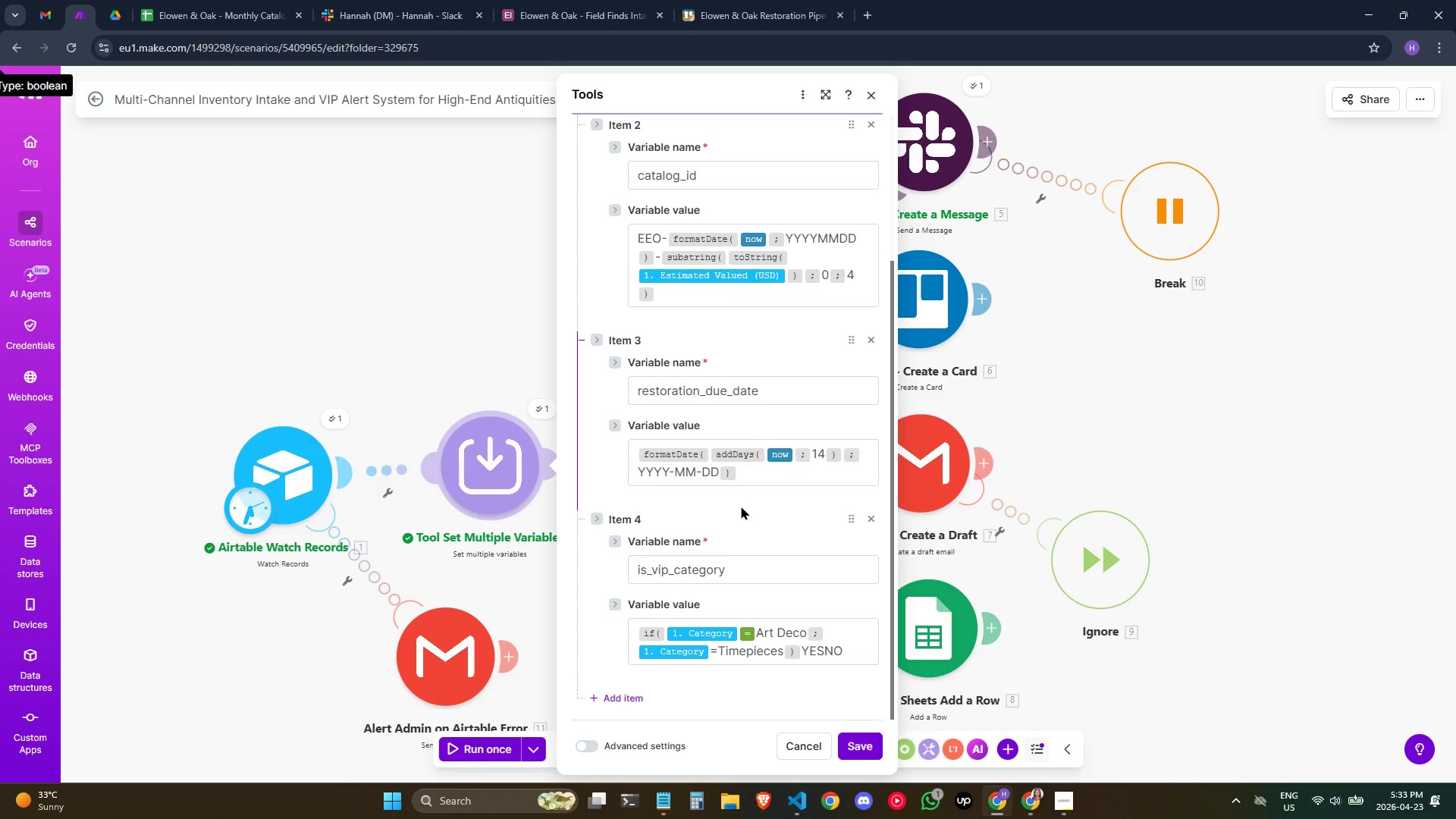 
left_click([537, 406])
 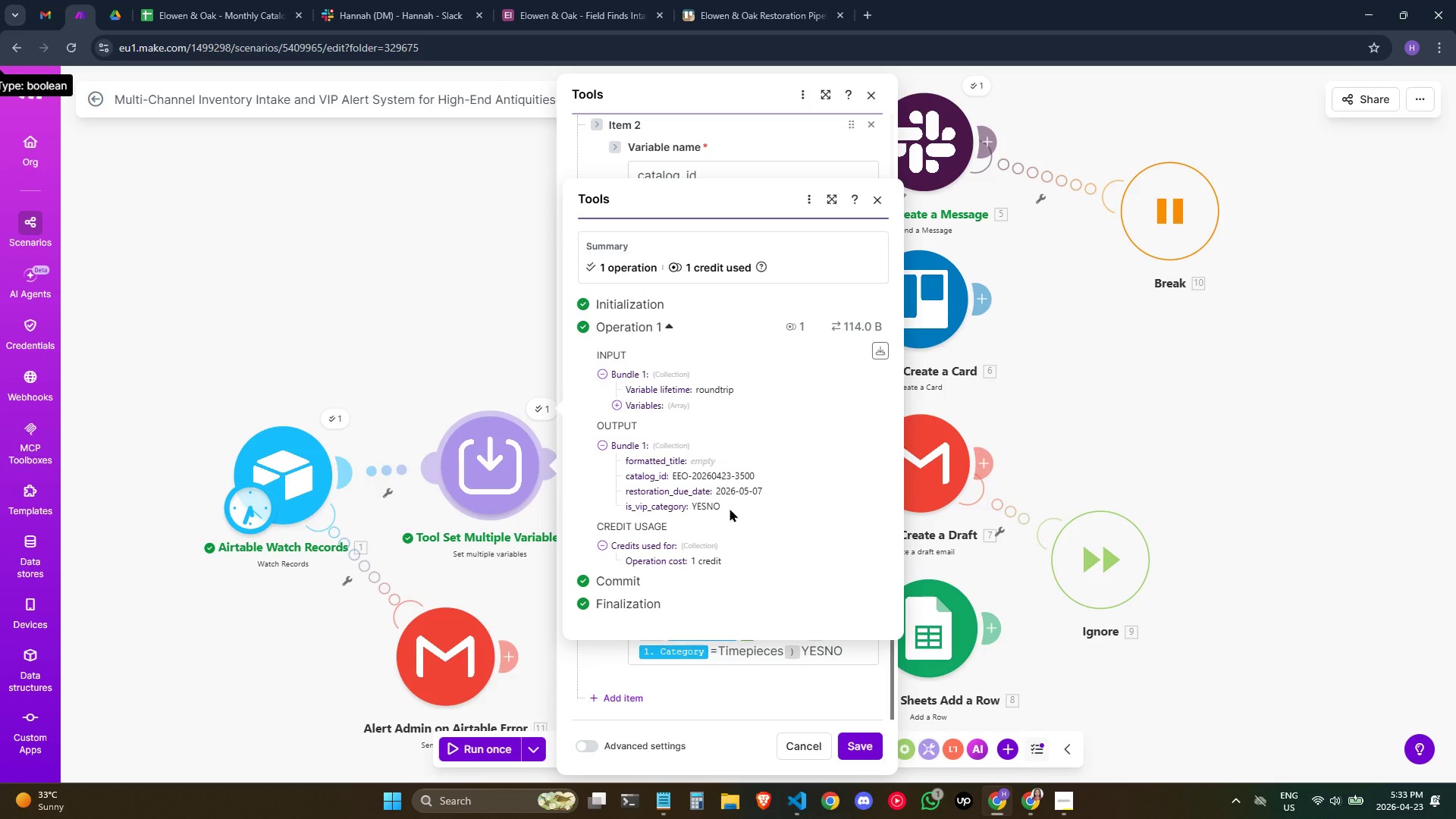 
wait(10.61)
 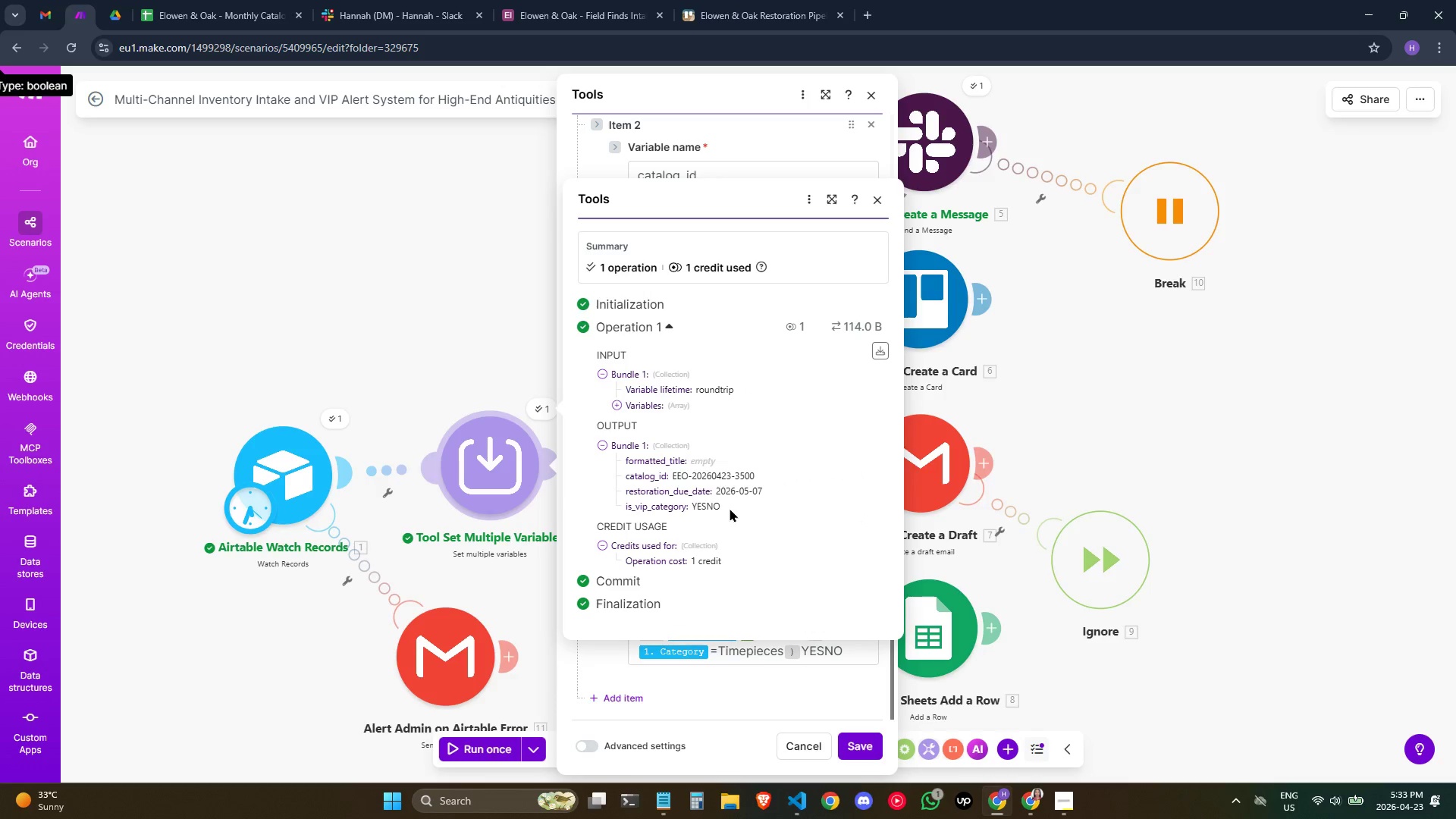 
left_click([726, 691])
 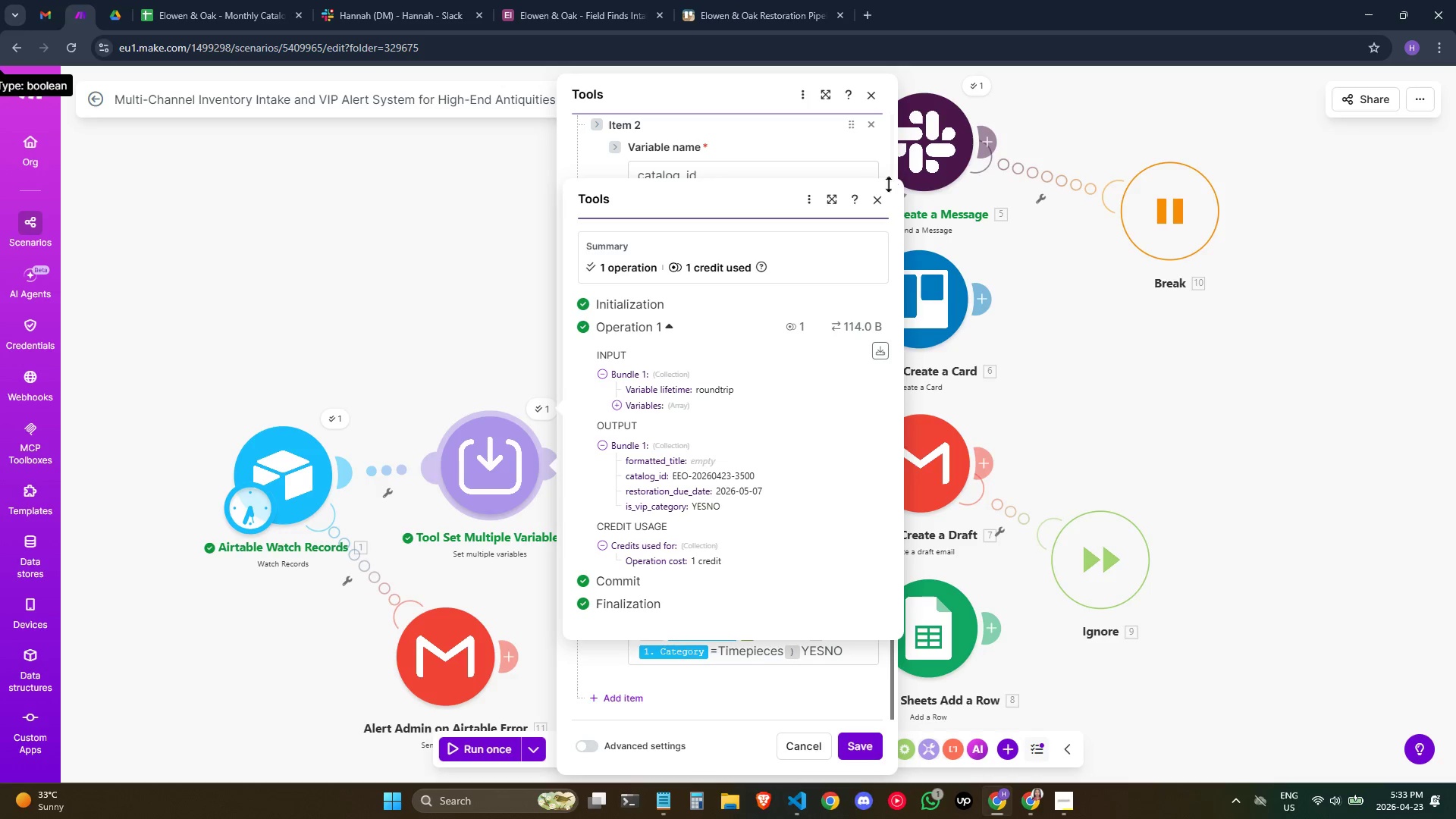 
left_click([874, 206])
 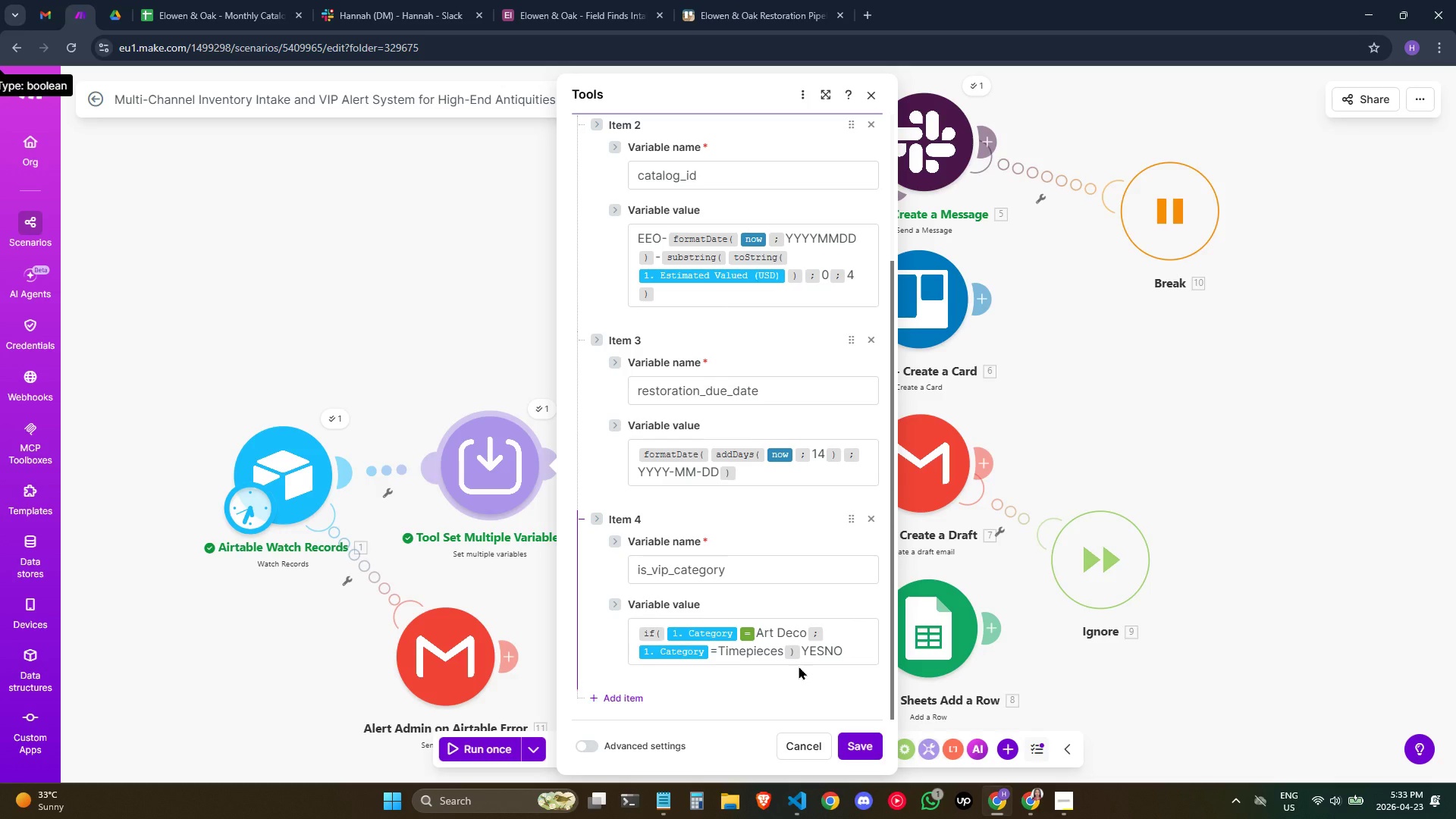 
wait(17.72)
 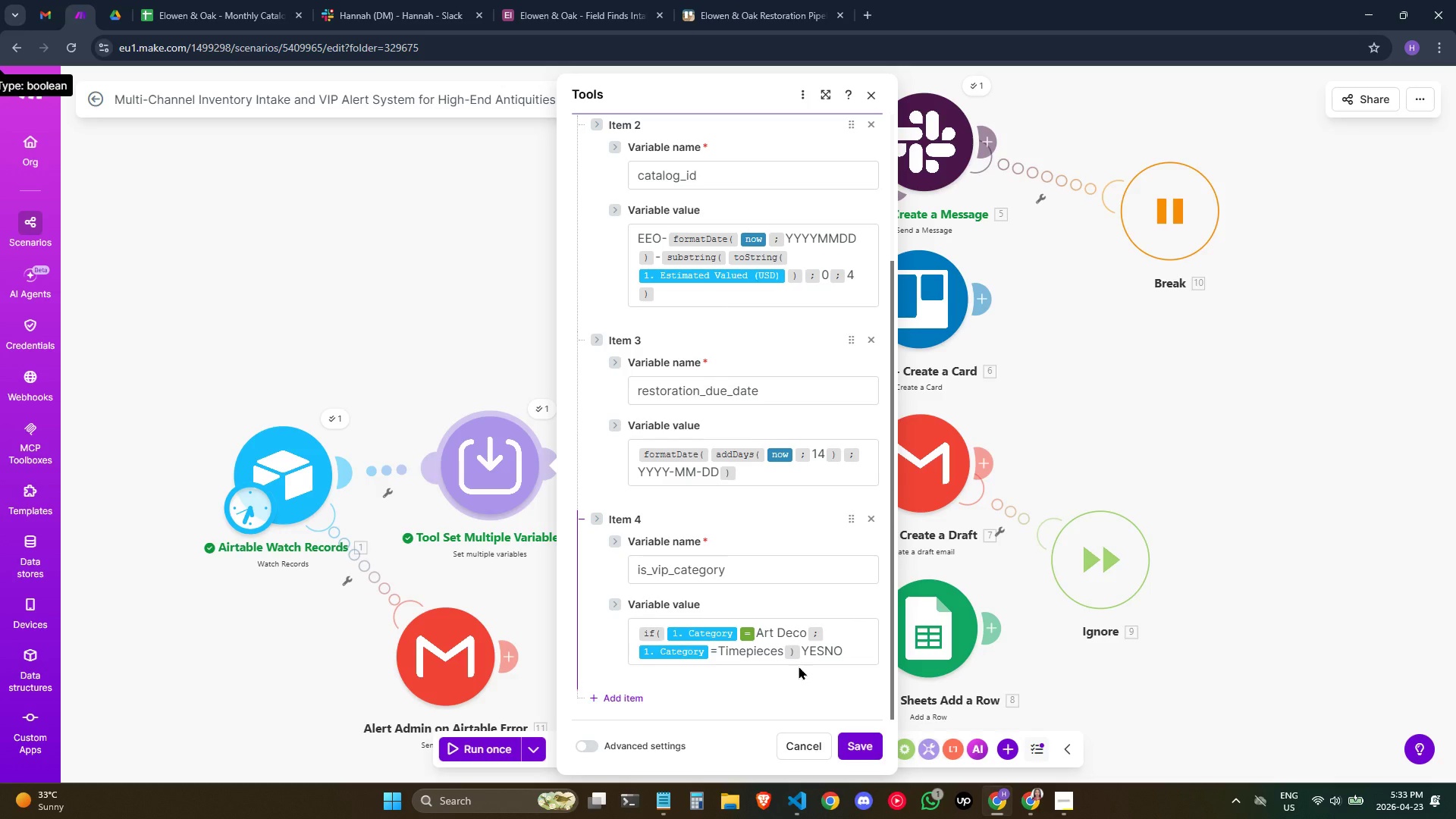 
left_click([837, 640])
 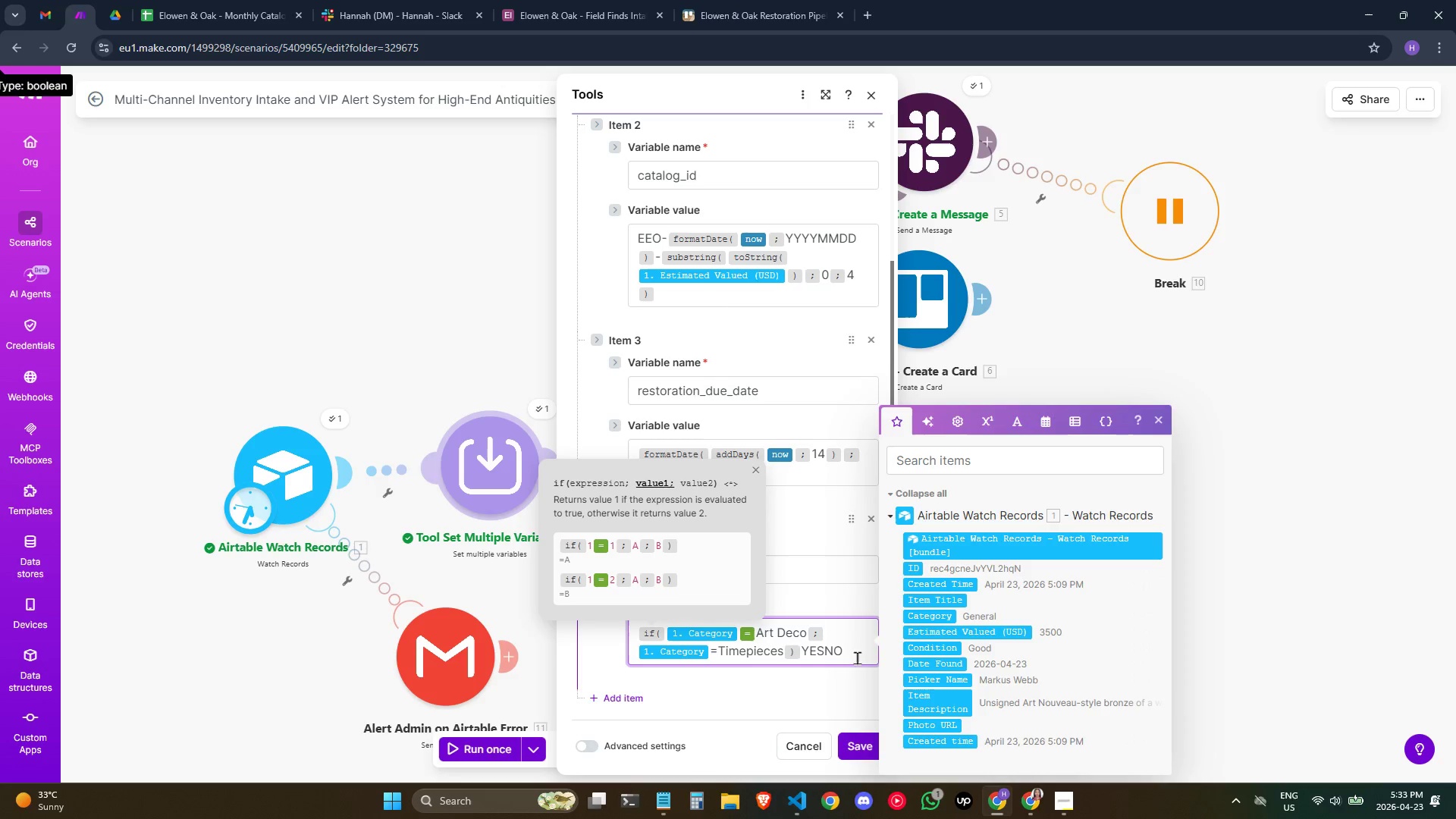 
left_click([857, 658])
 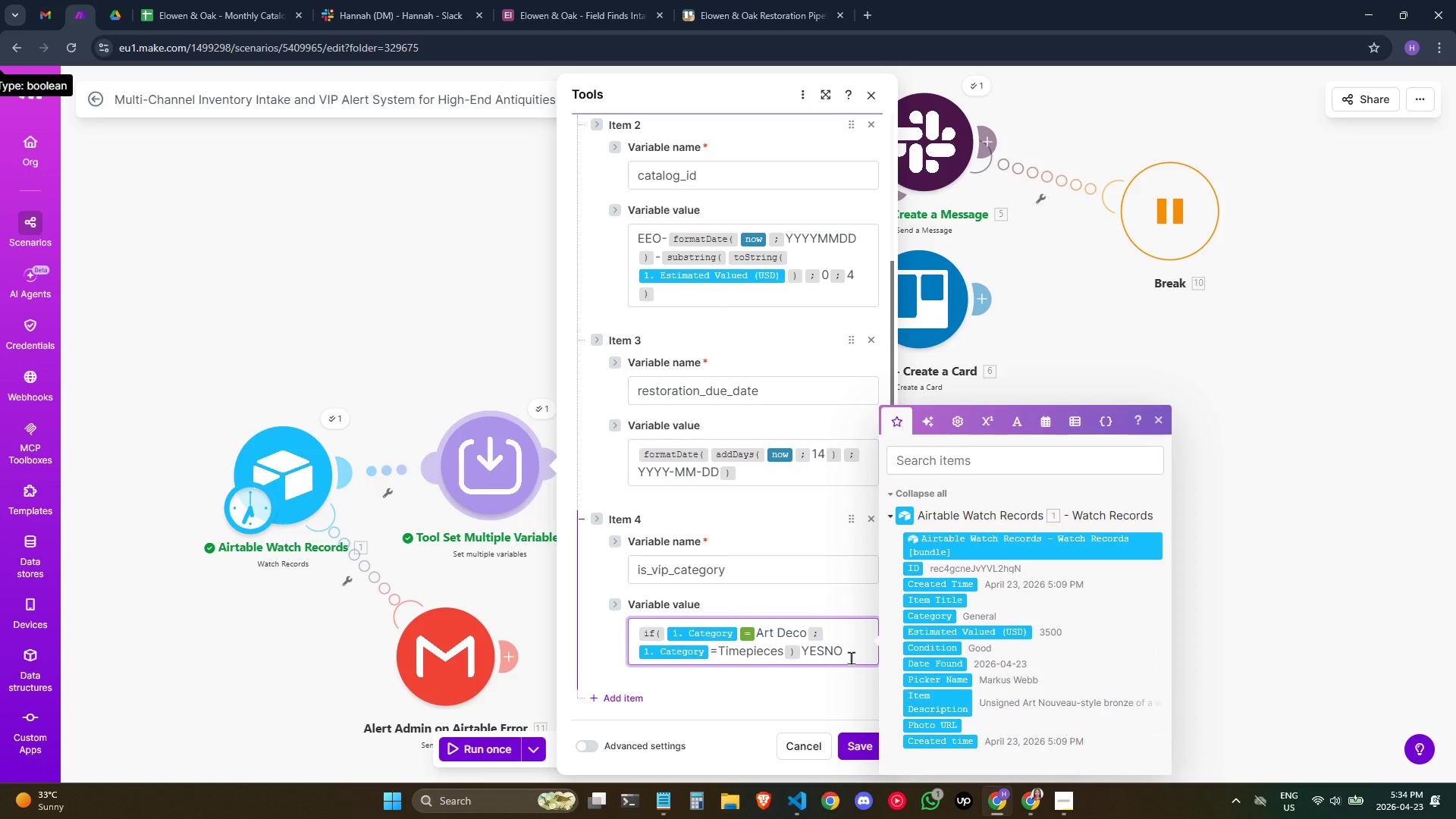 
wait(18.55)
 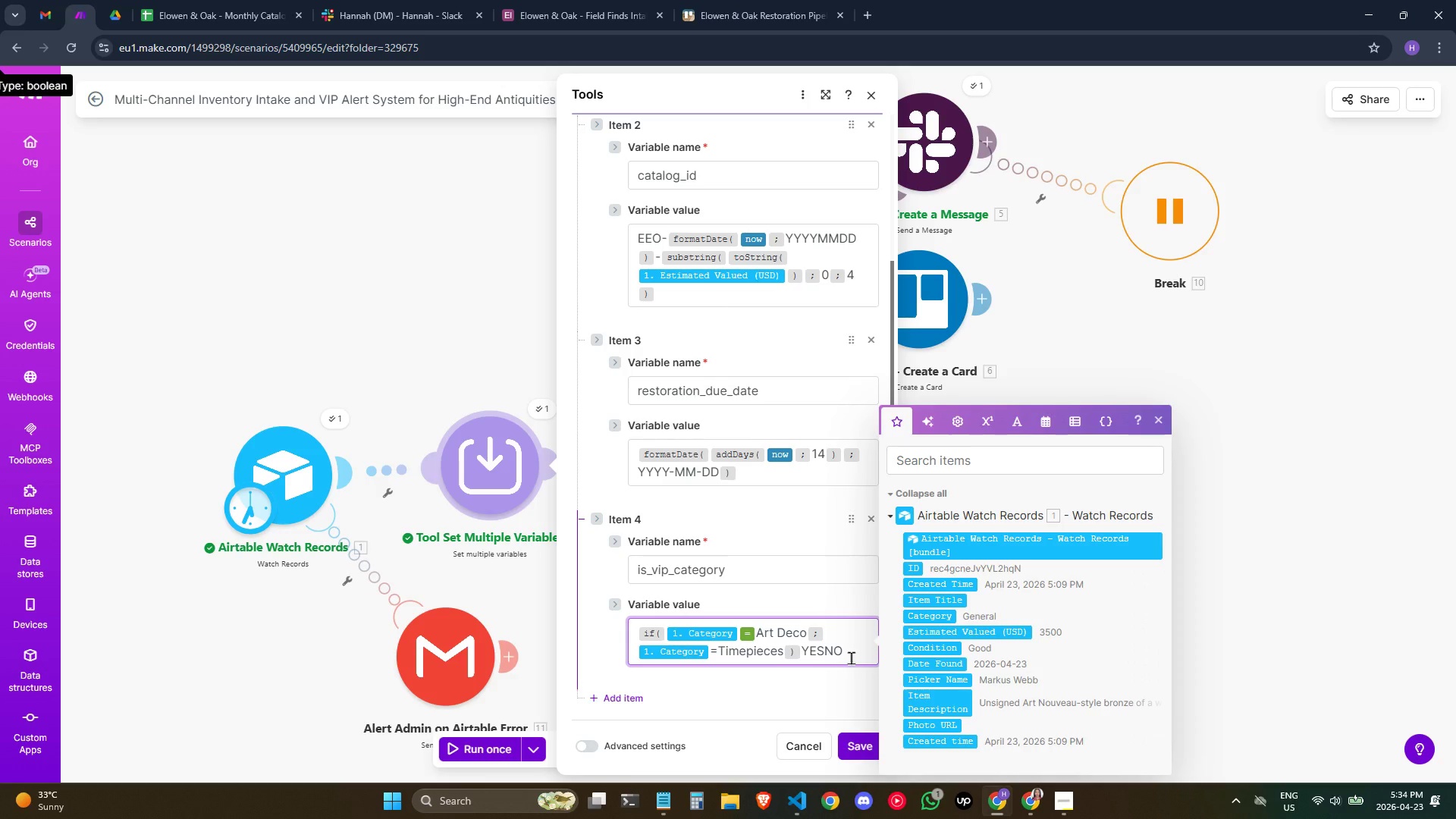 
left_click([828, 645])
 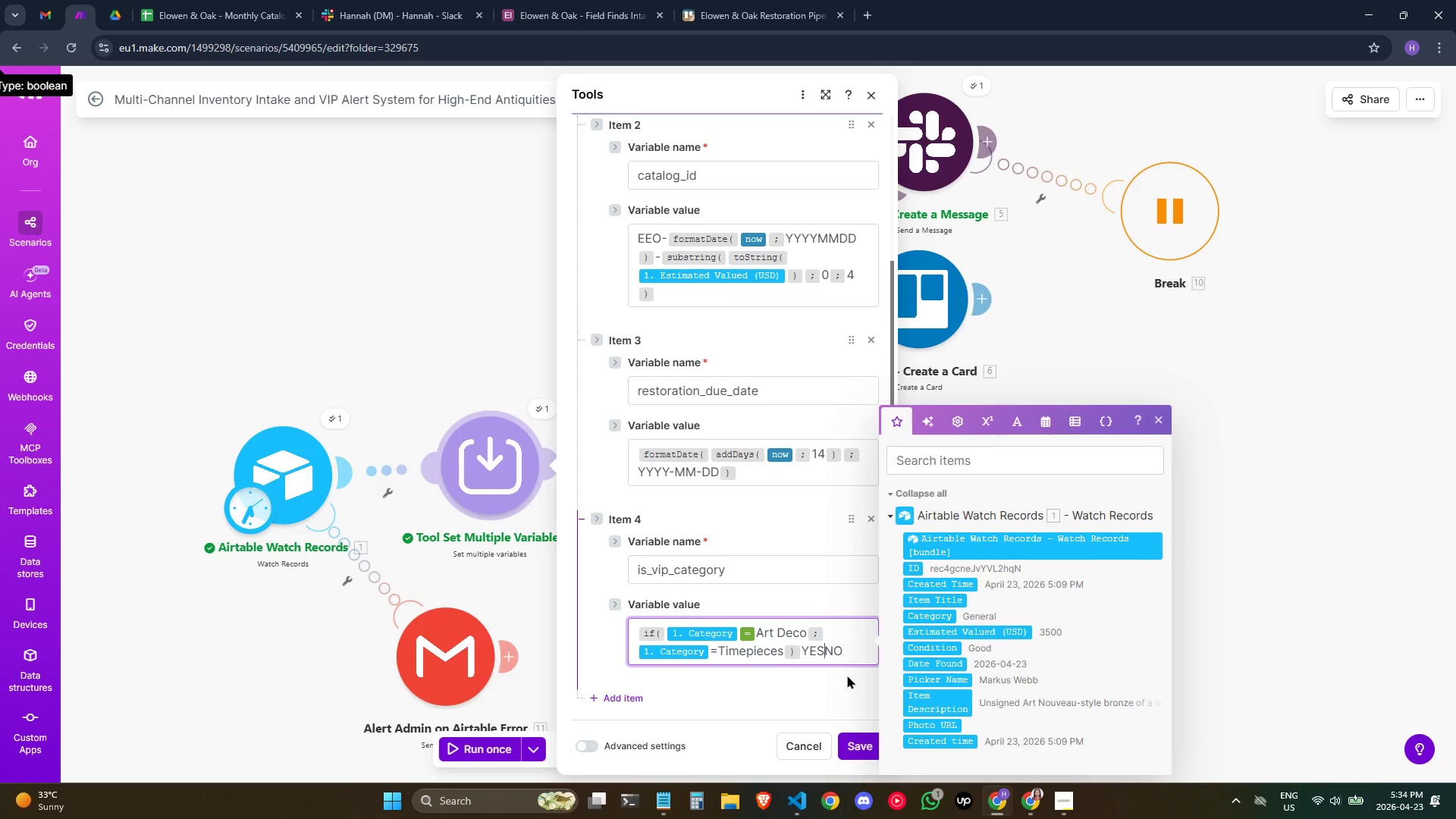 
left_click([836, 635])
 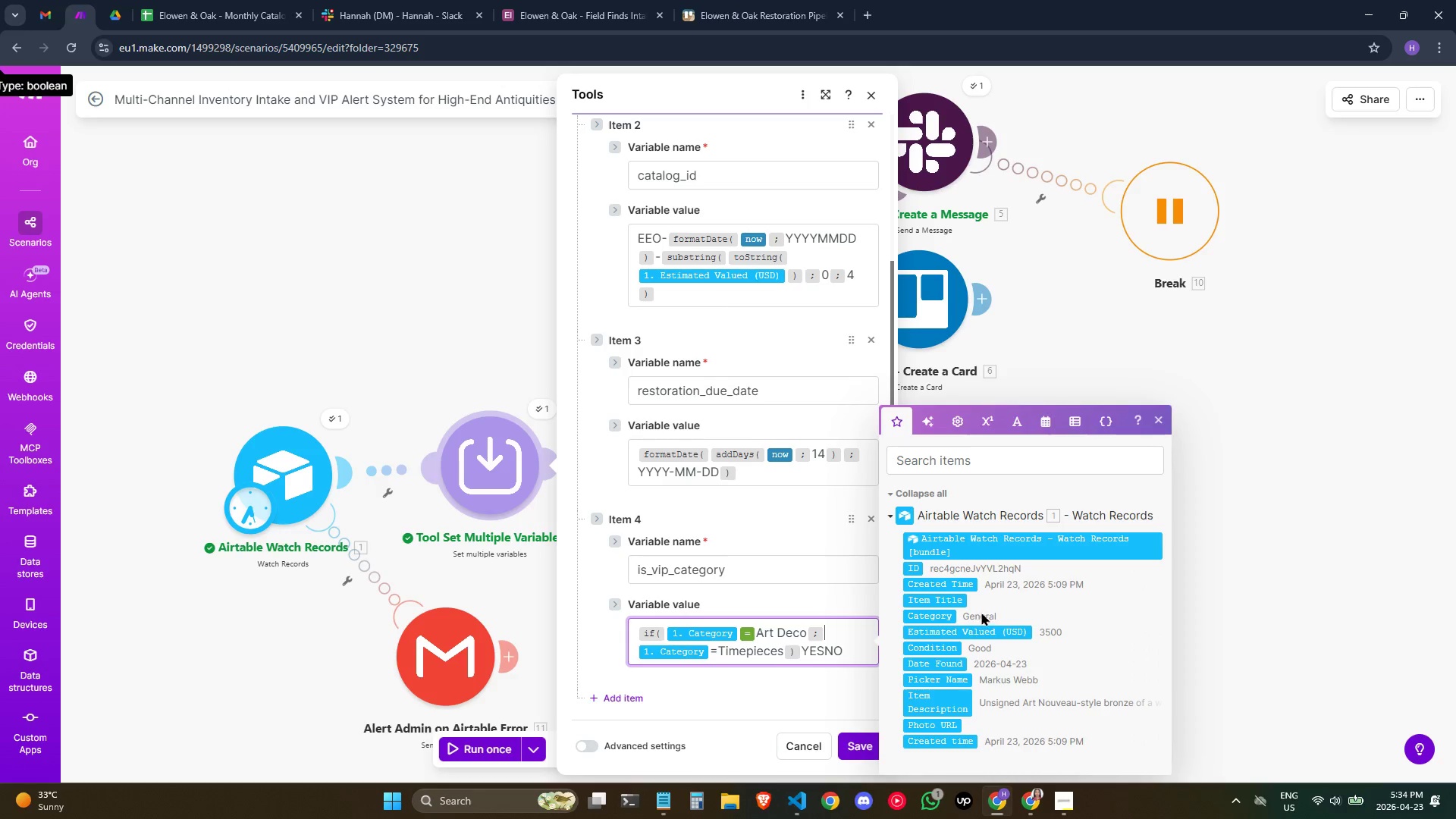 
wait(22.48)
 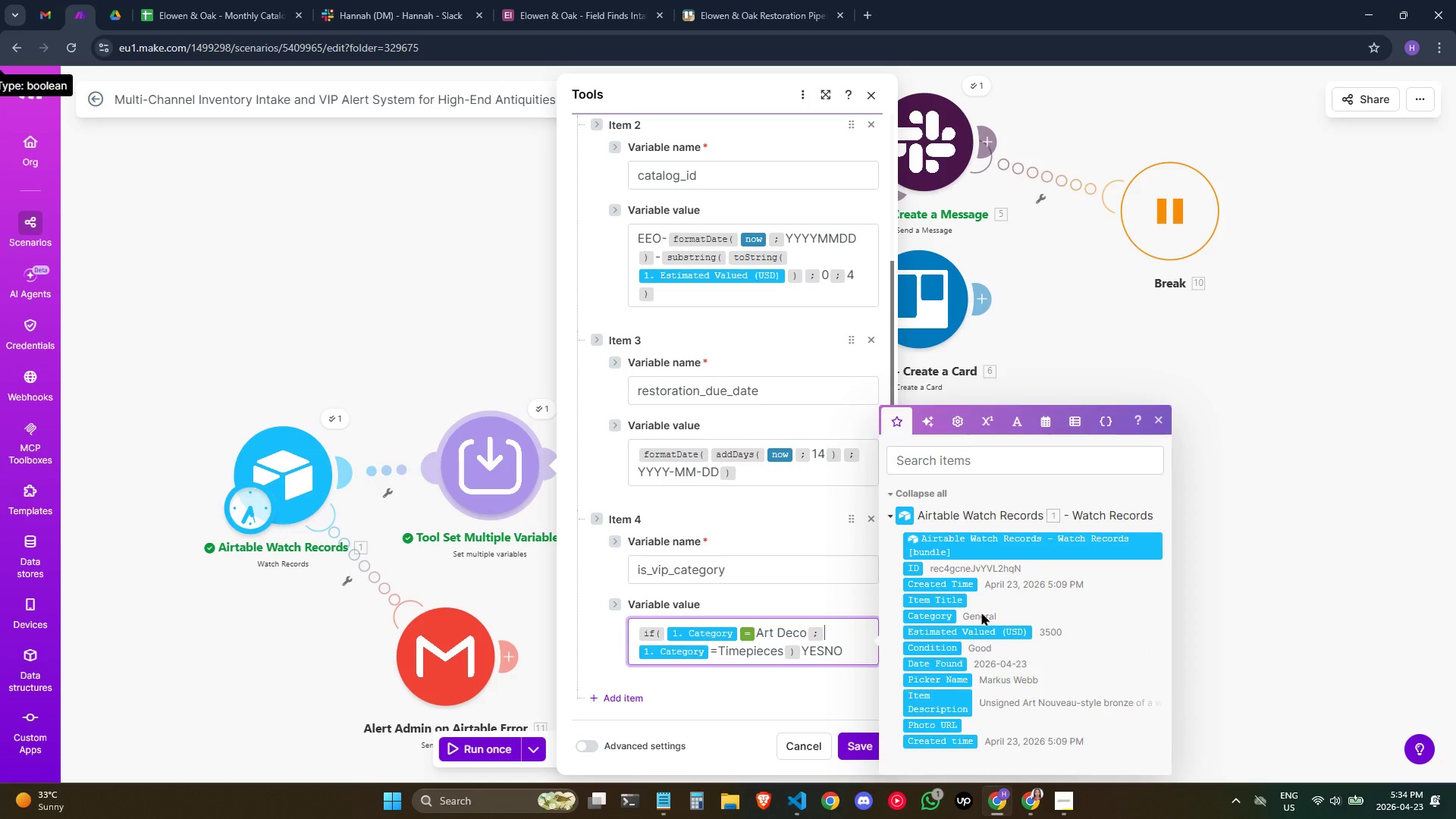 
key(Control+ControlLeft)
 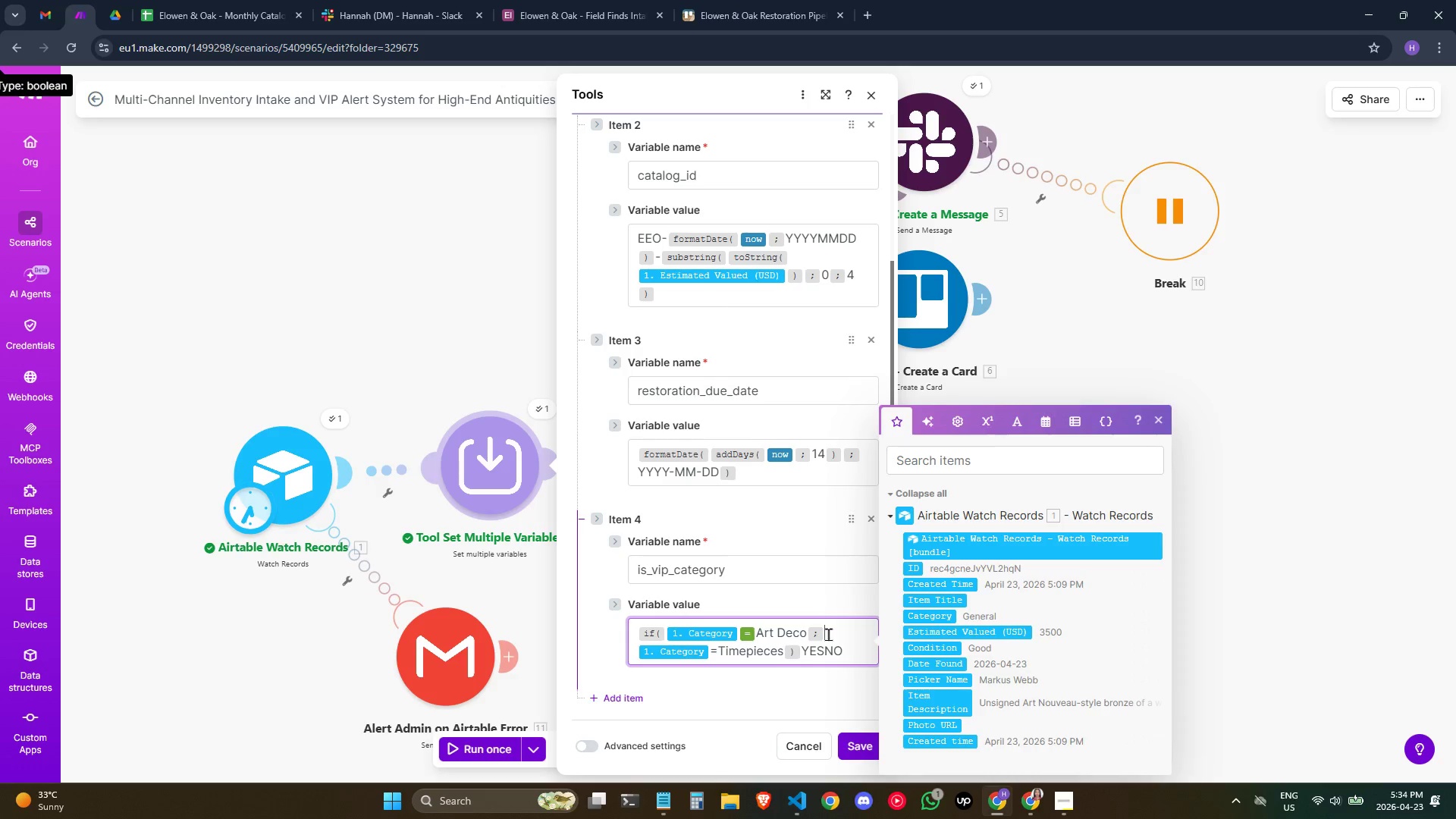 
key(Backspace)
 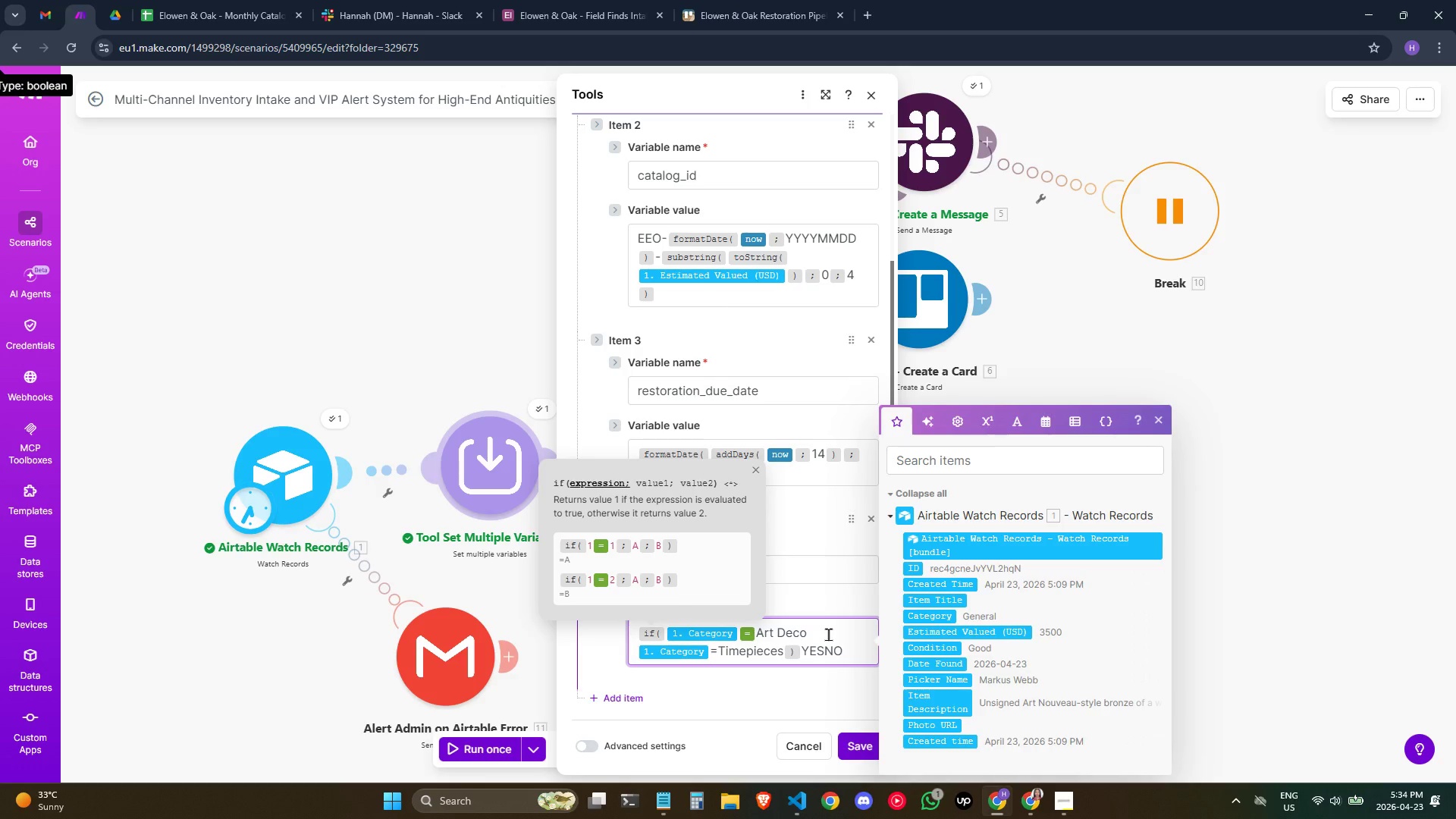 
key(ArrowLeft)
 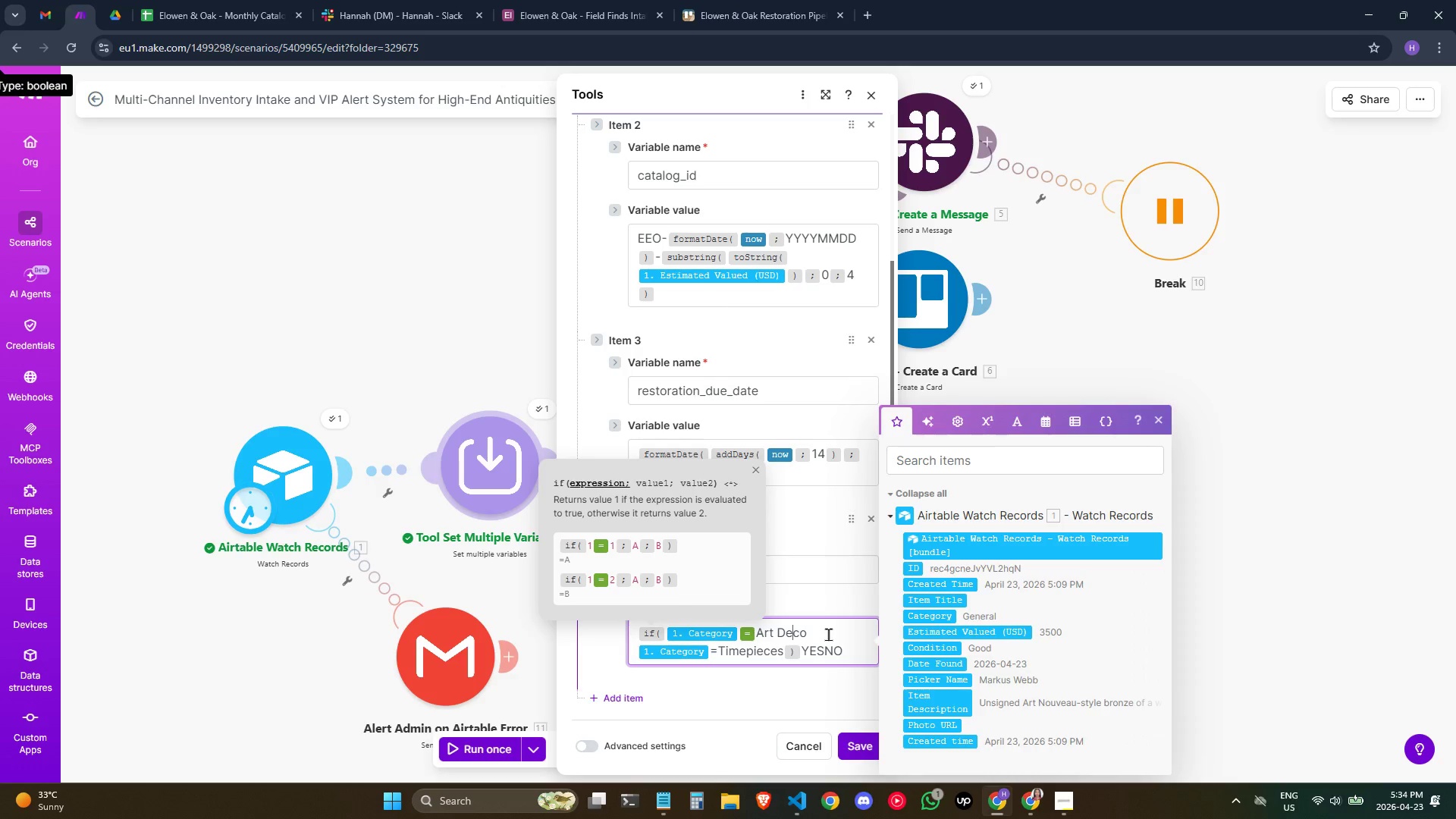 
hold_key(key=ArrowLeft, duration=0.91)
 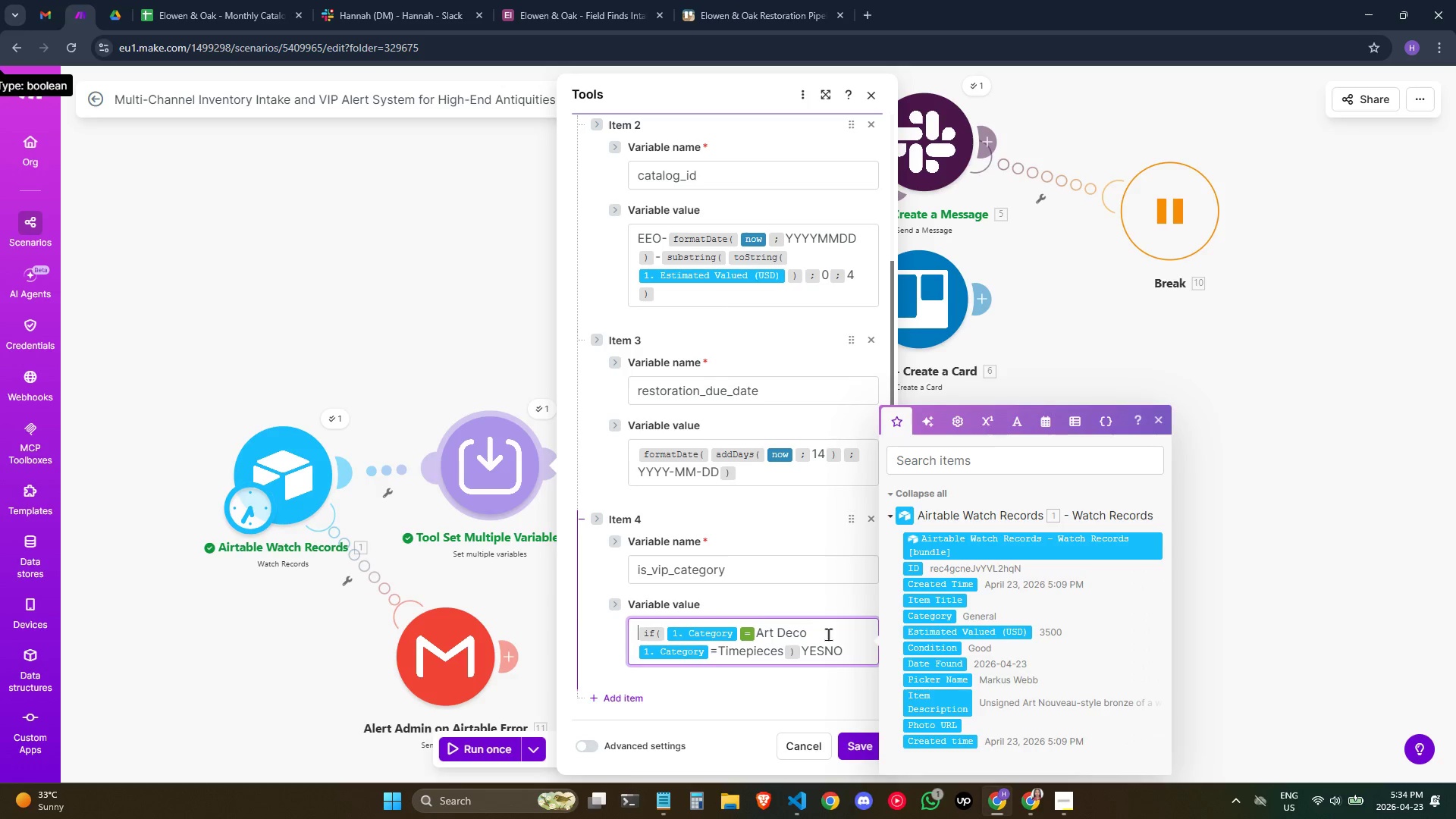 
key(ArrowRight)
 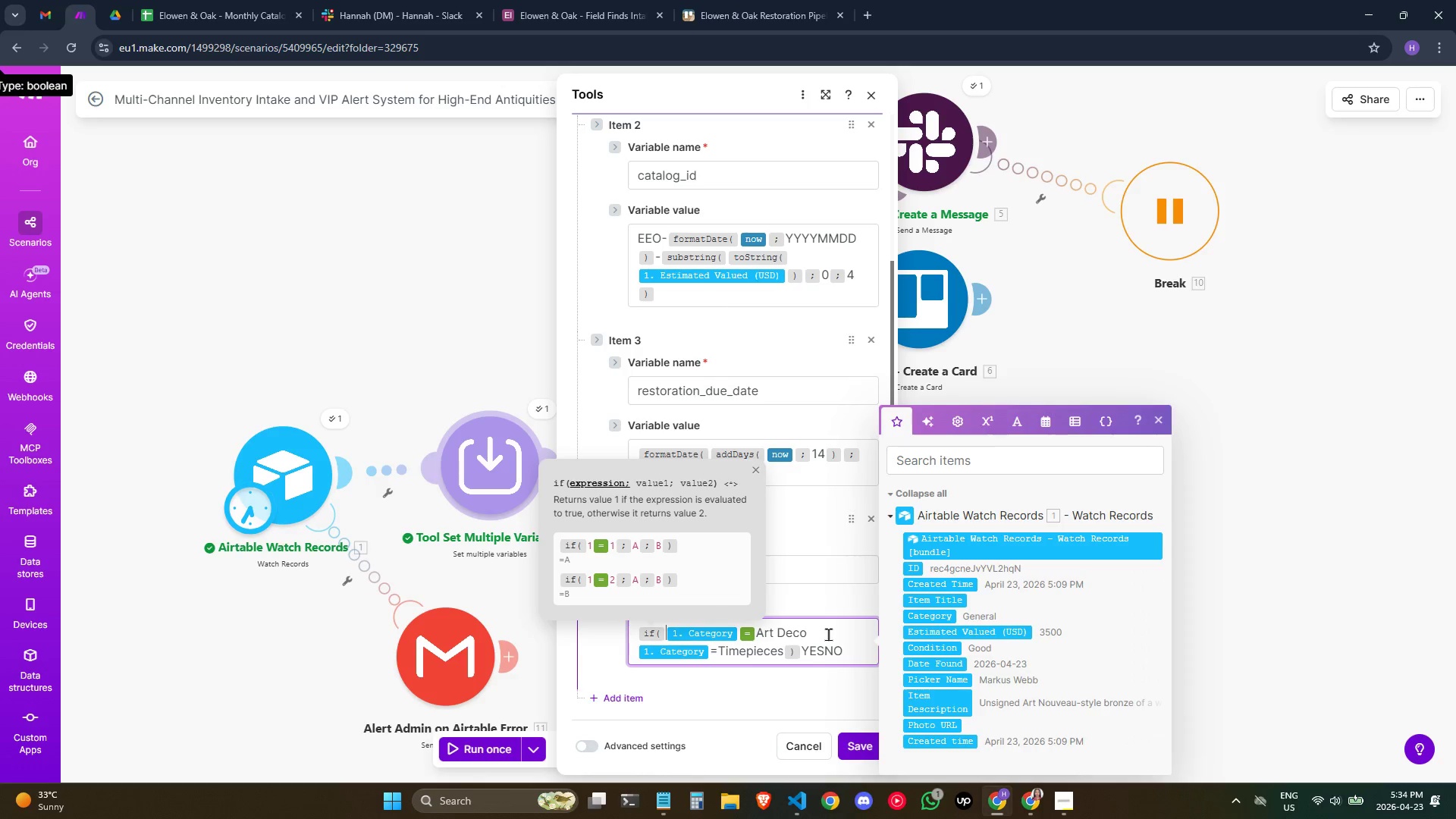 
key(ArrowRight)
 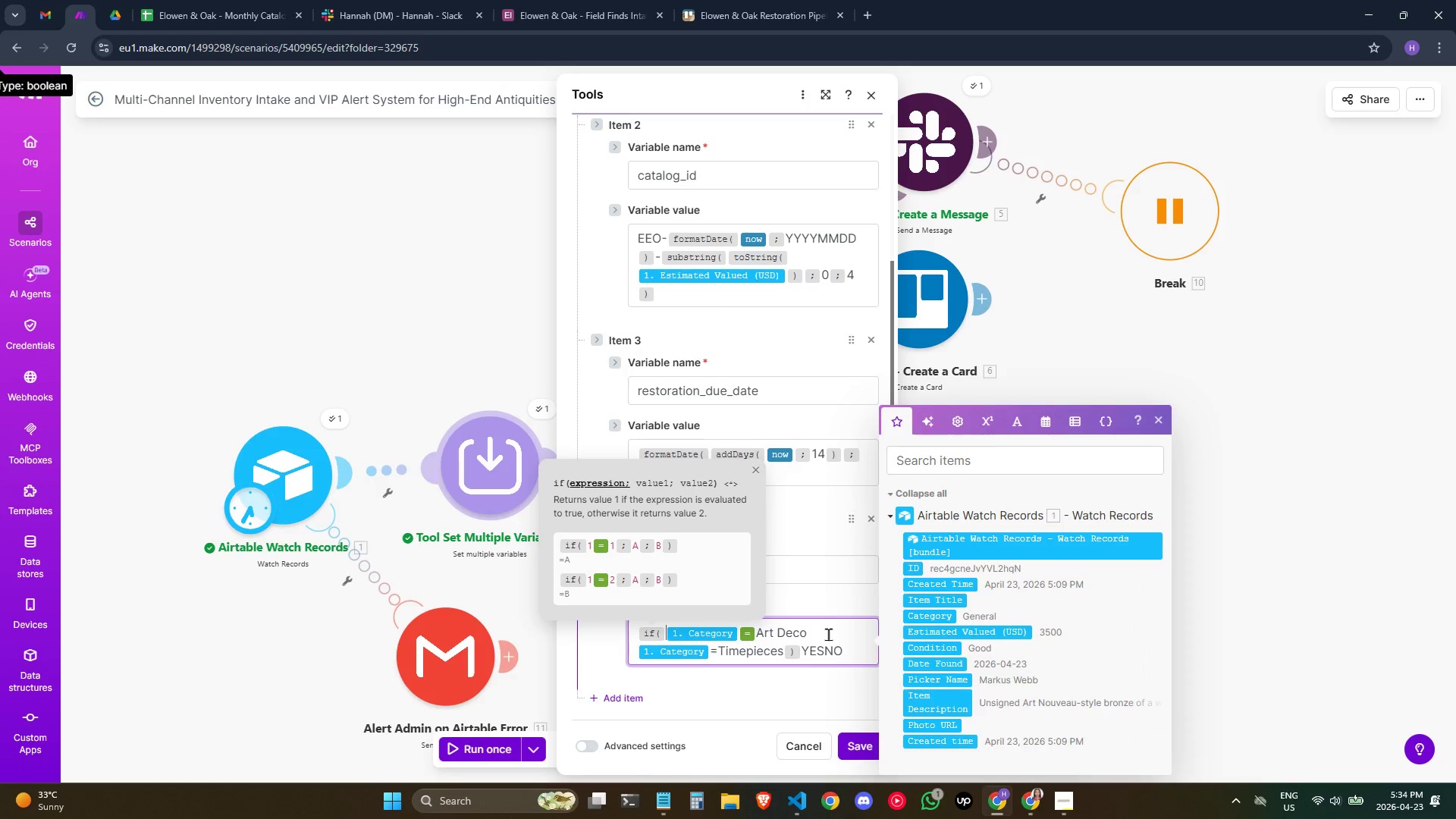 
key(ArrowLeft)
 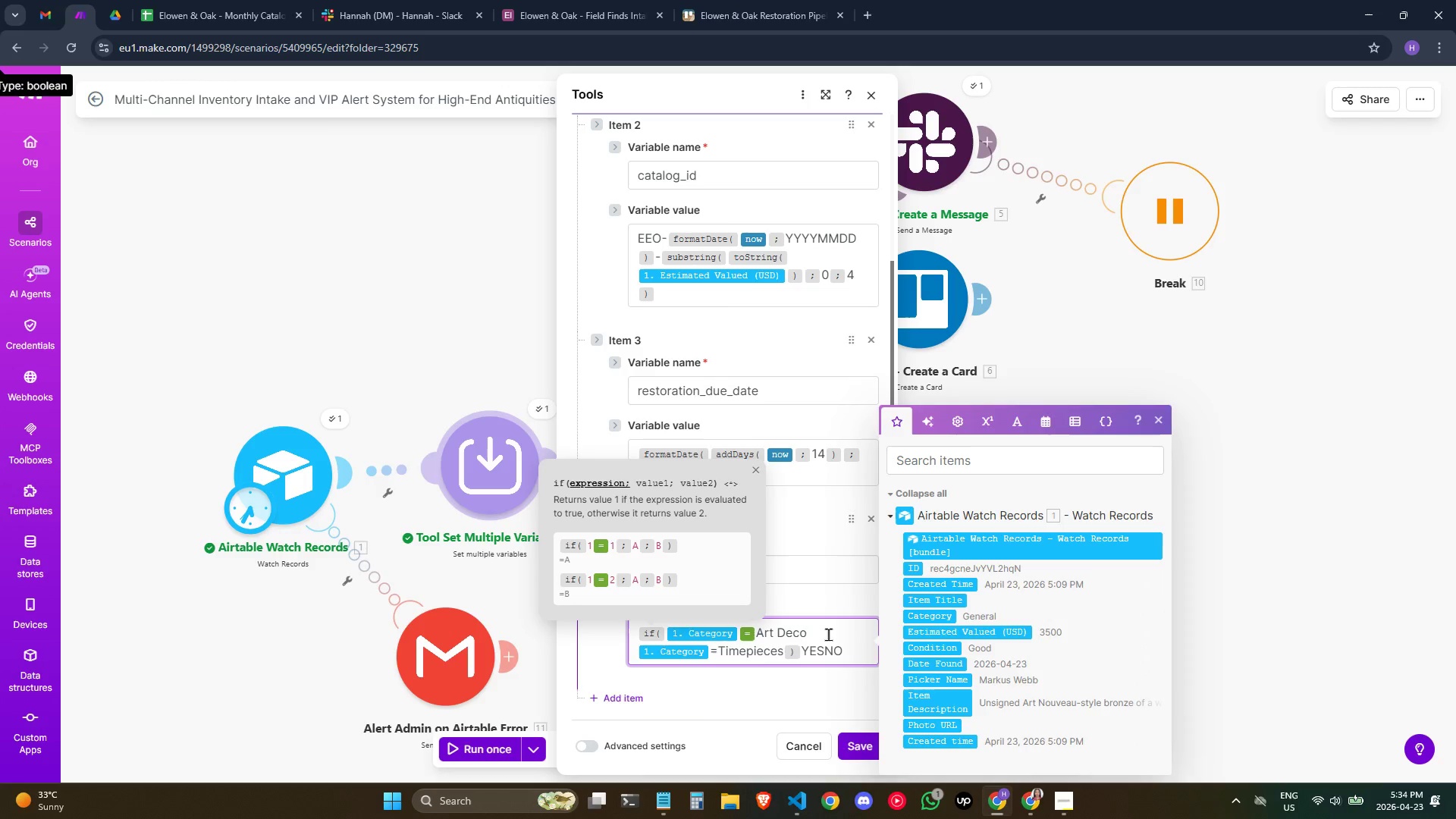 
key(Slash)
 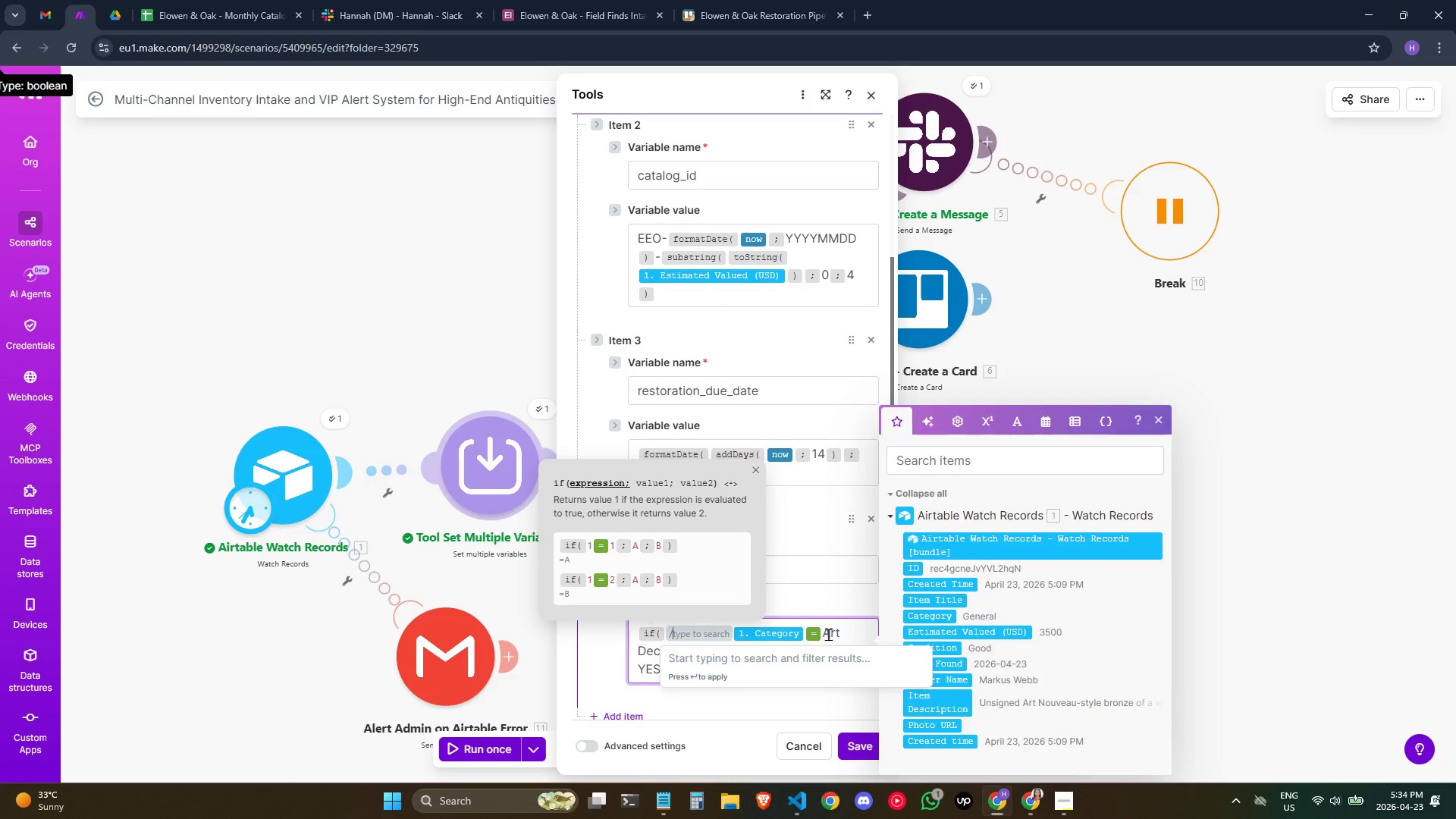 
key(Shift+9)
 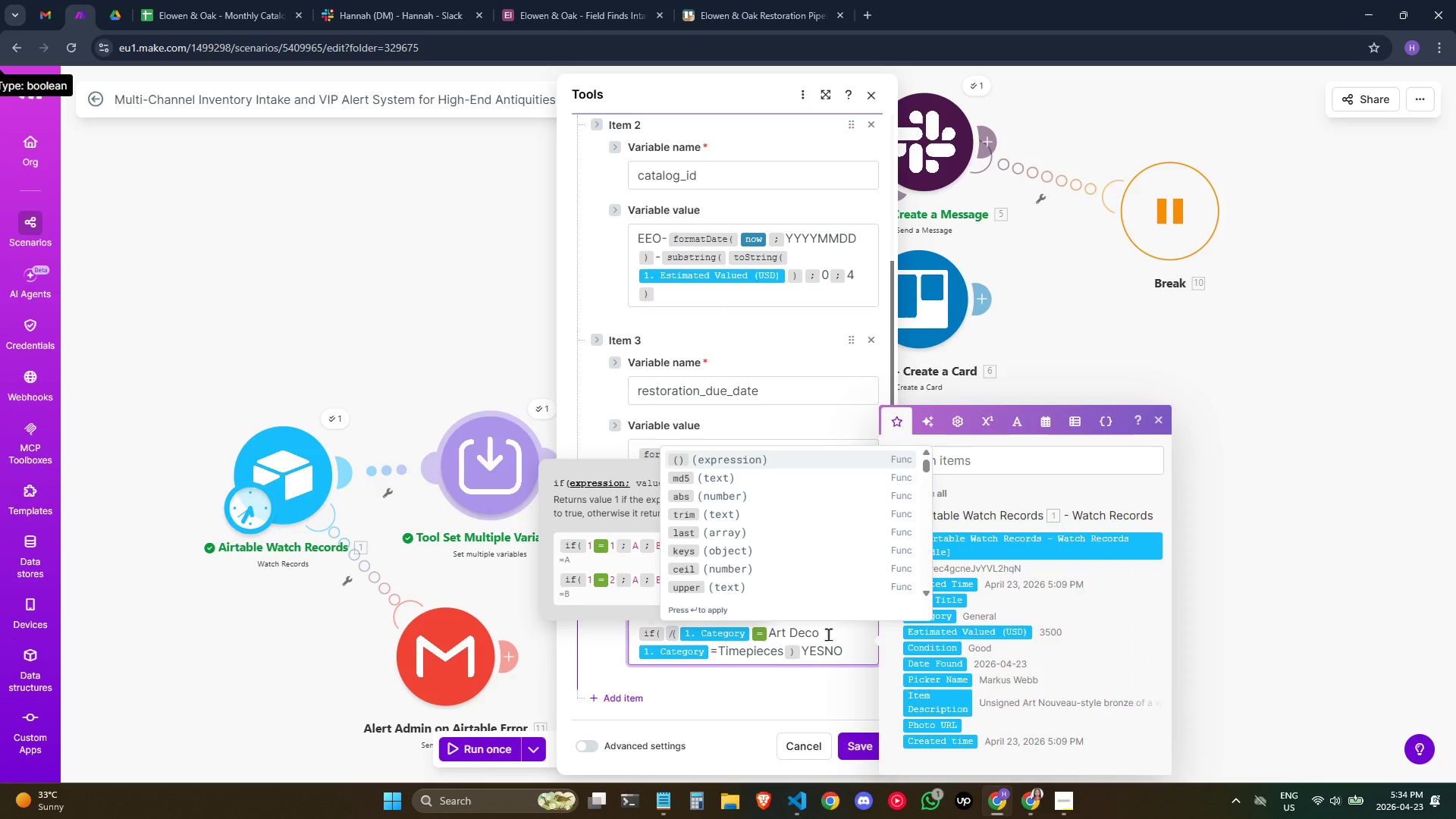 
key(Enter)
 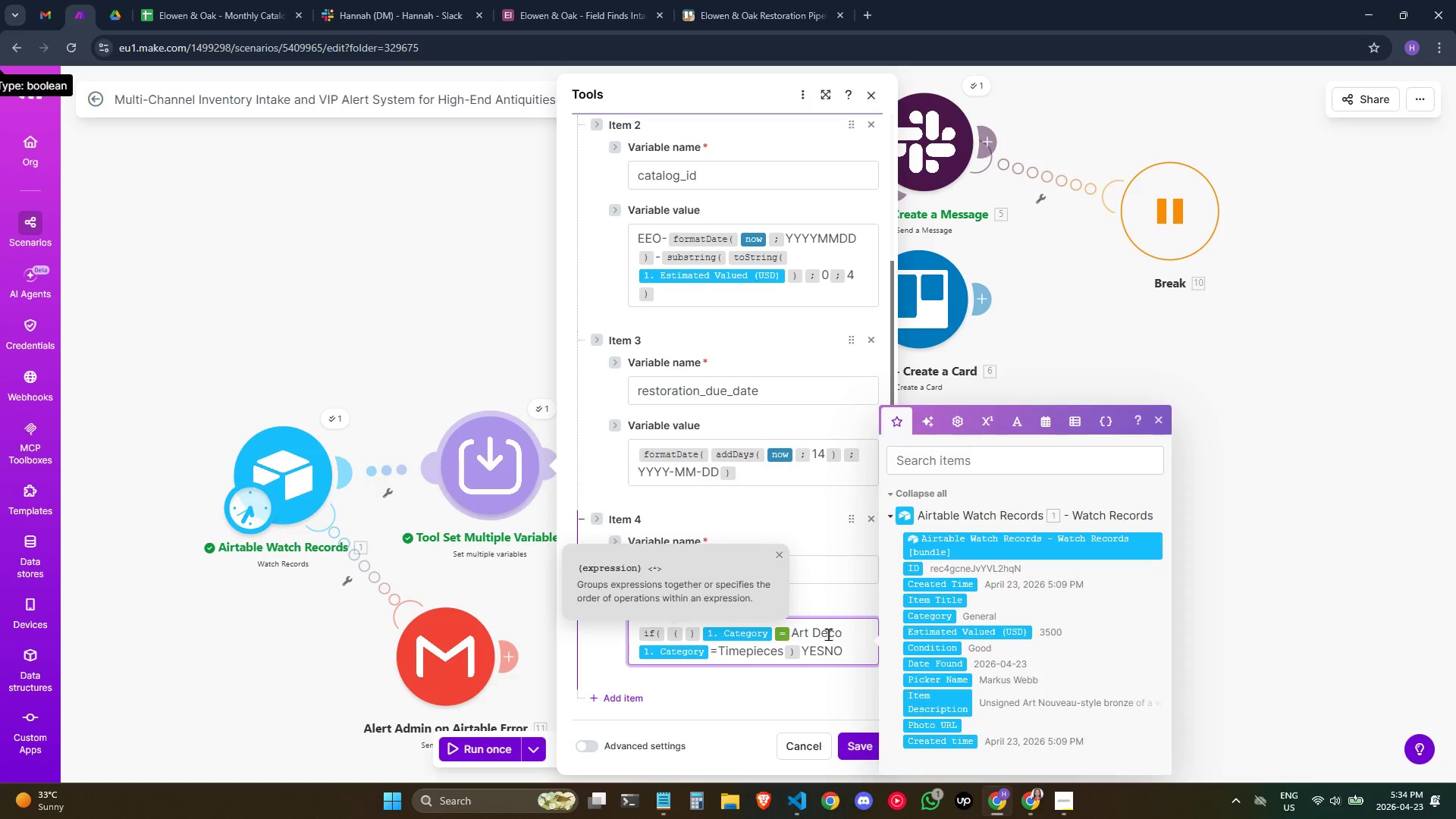 
key(ArrowRight)
 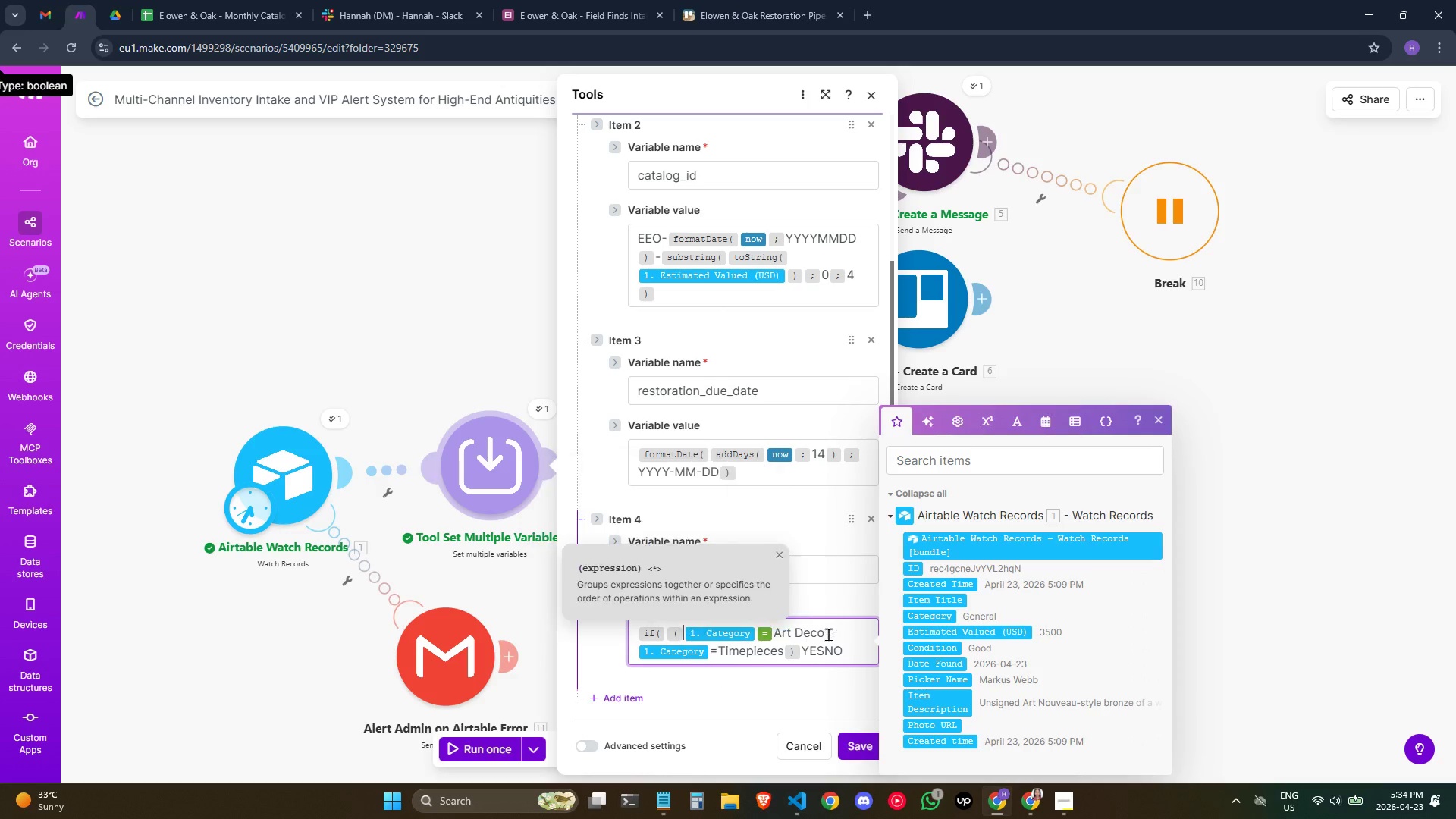 
key(Backspace)
 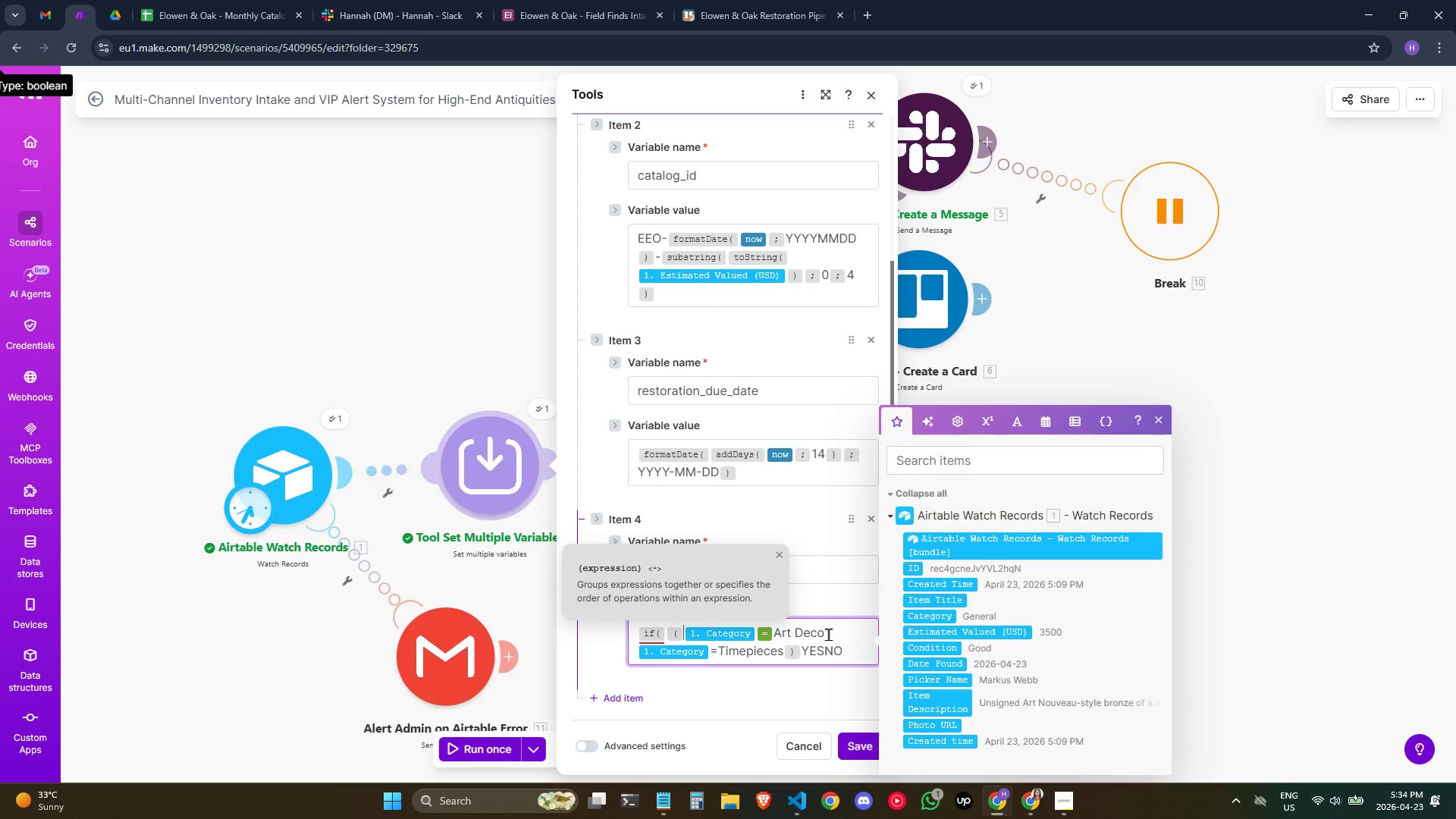 
hold_key(key=ArrowRight, duration=0.55)
 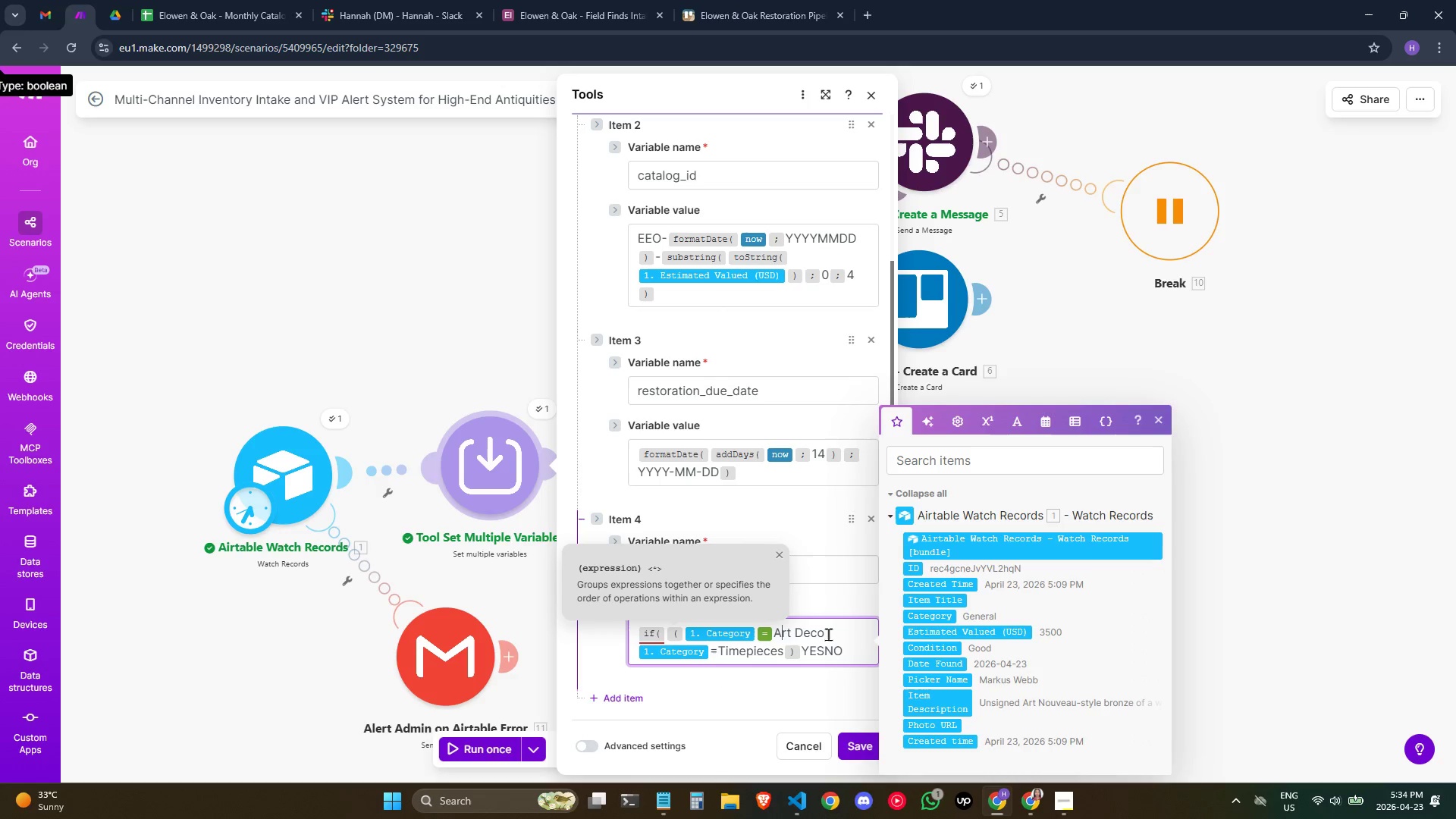 
key(ArrowRight)
 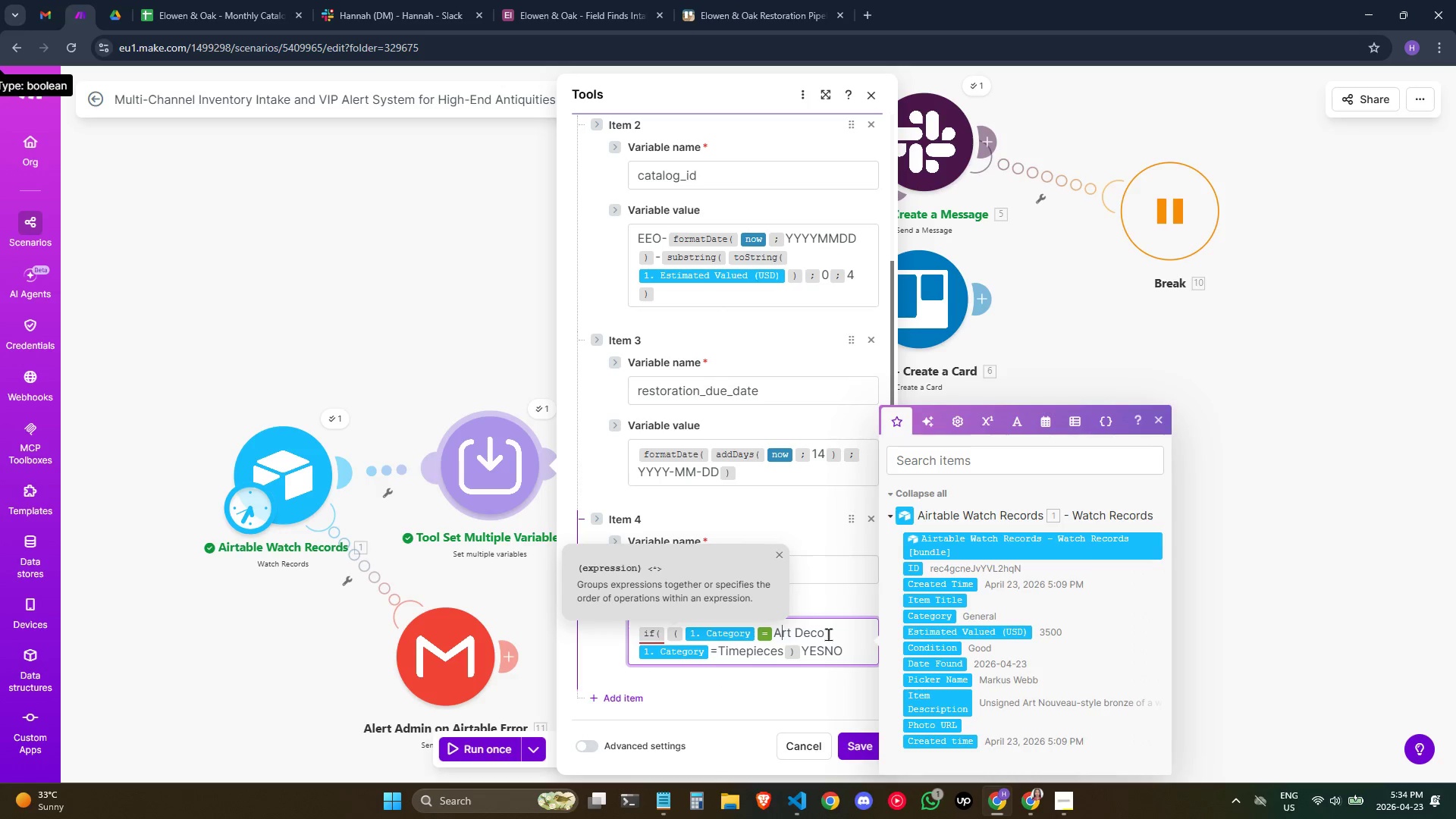 
key(ArrowRight)
 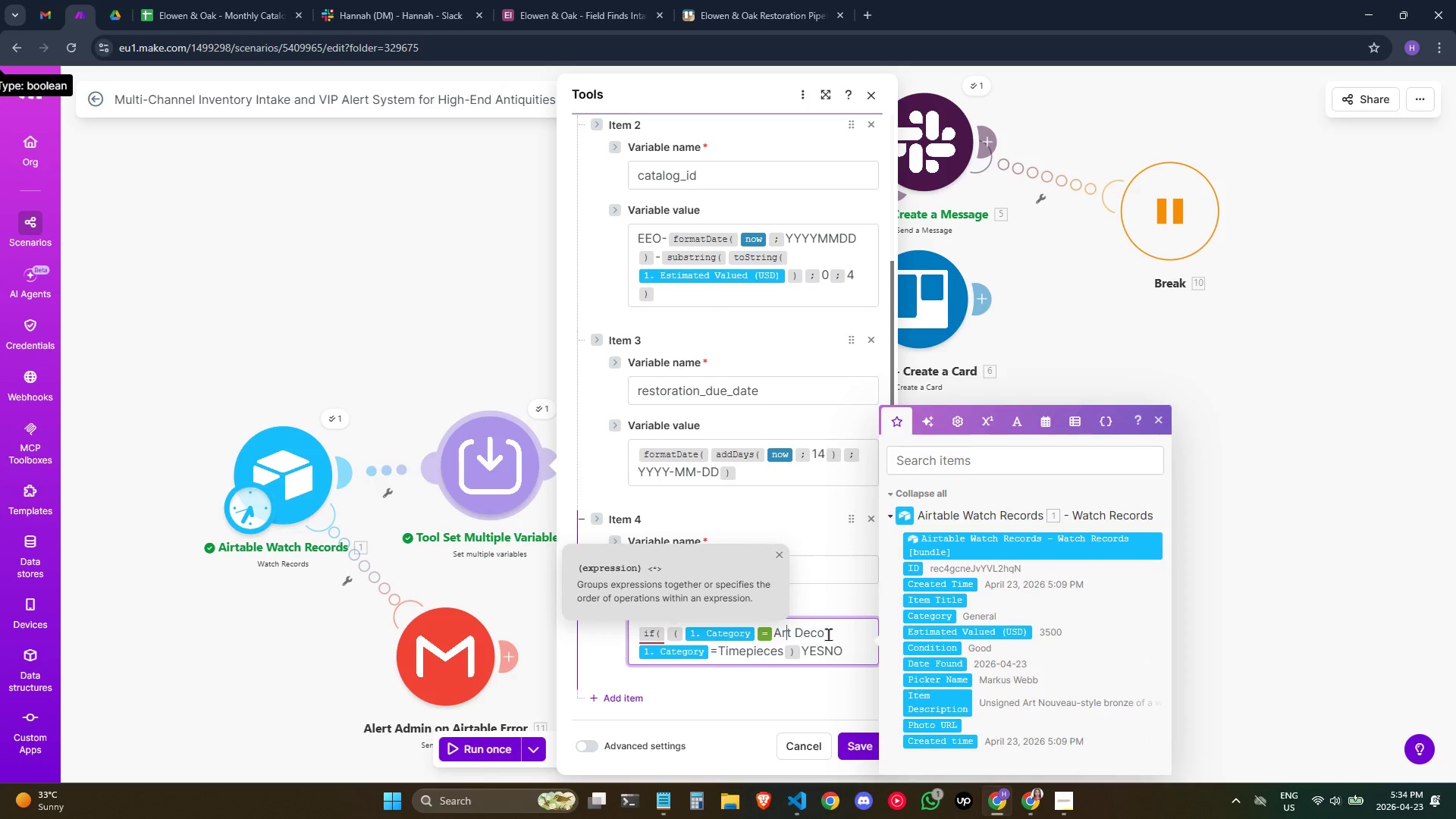 
key(ArrowRight)
 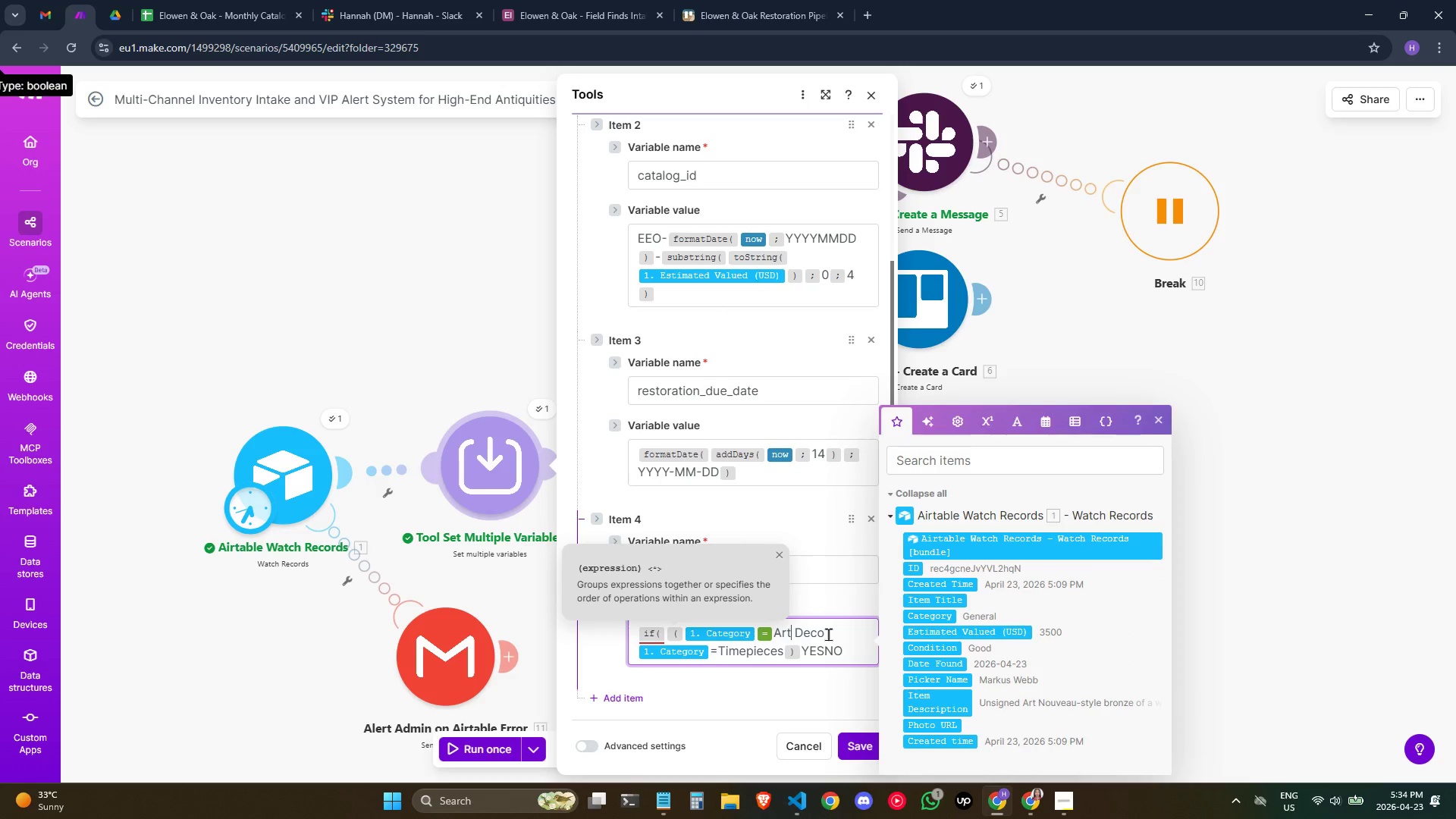 
key(ArrowRight)
 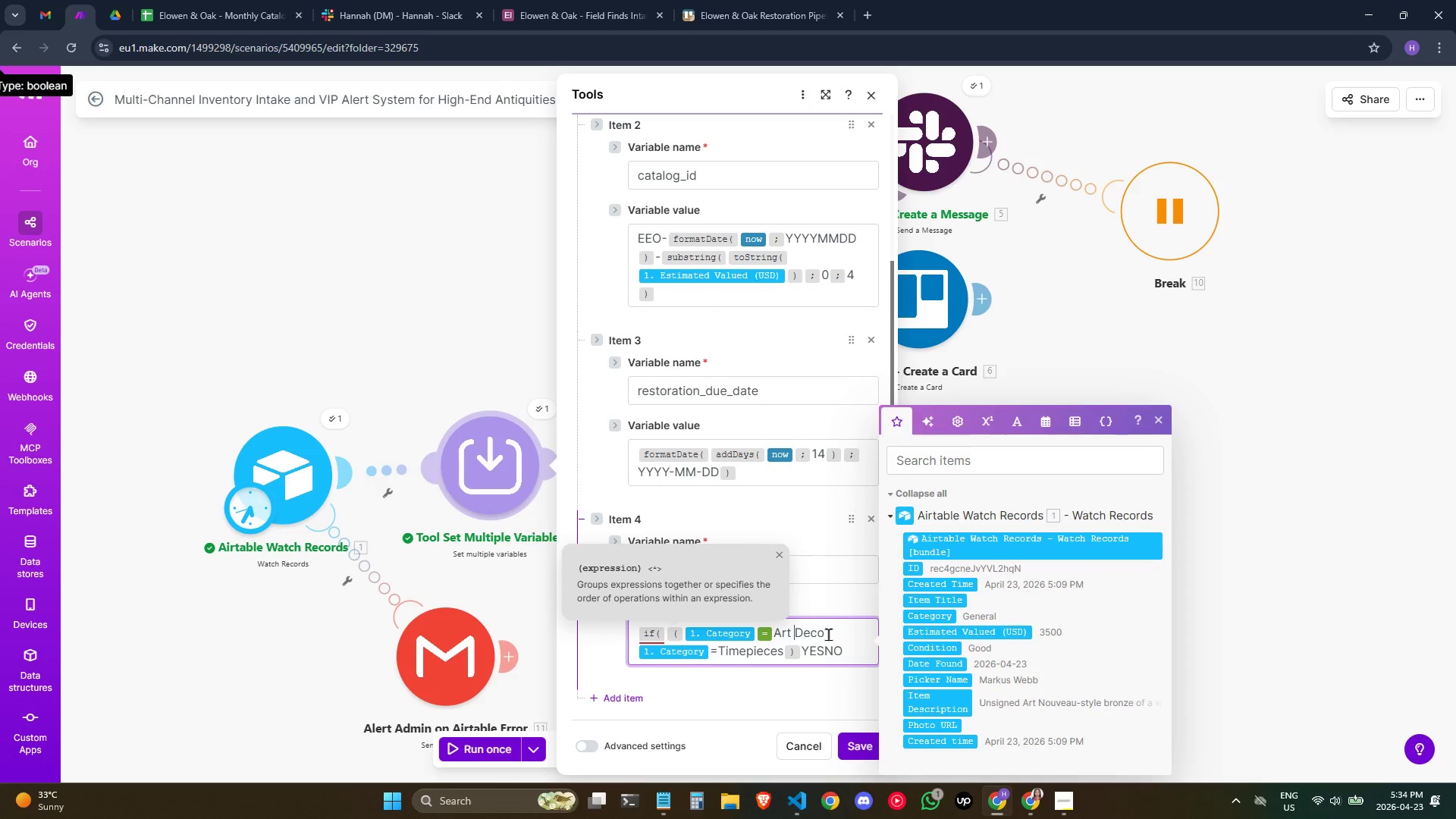 
key(ArrowRight)
 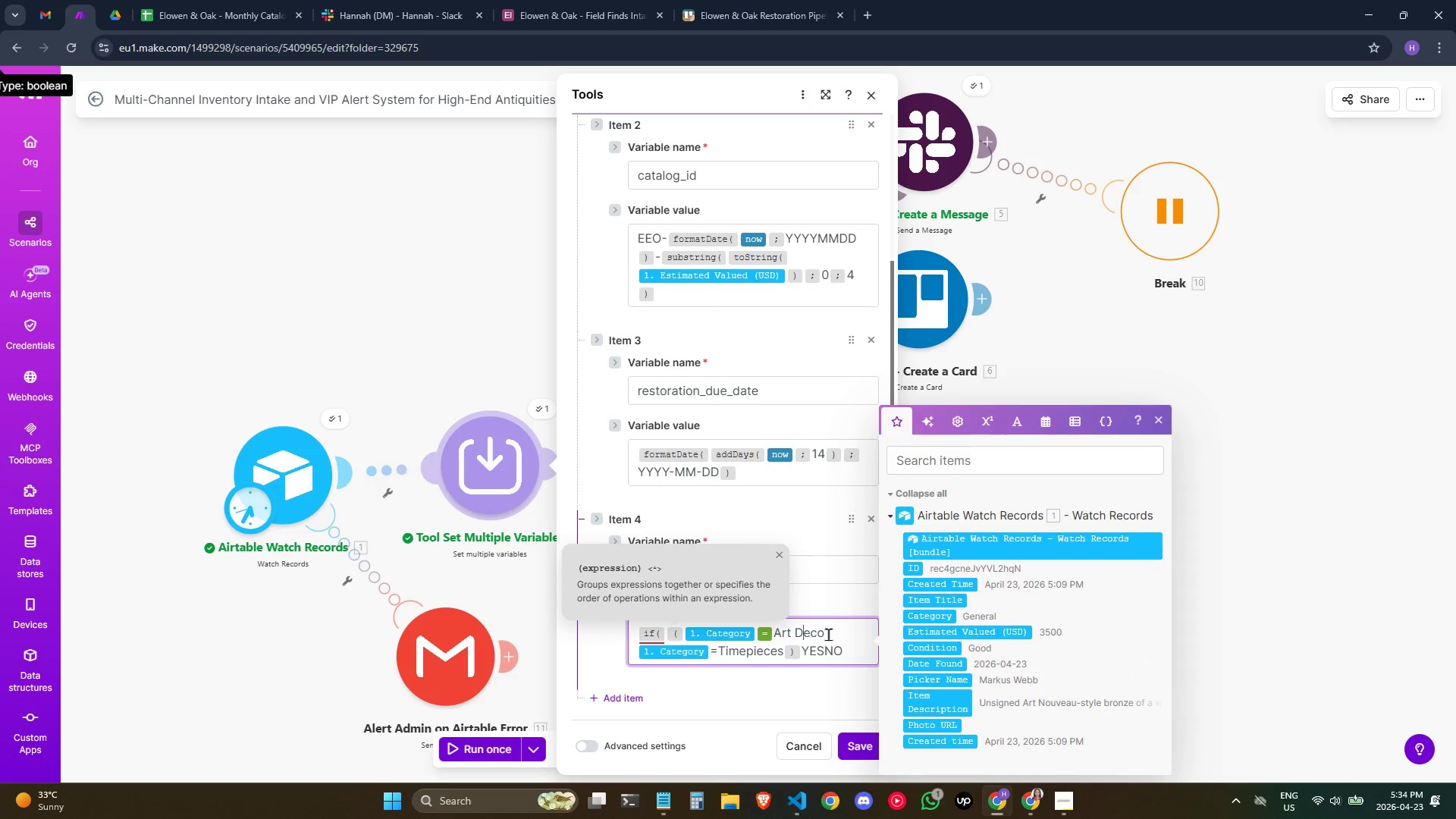 
key(ArrowRight)
 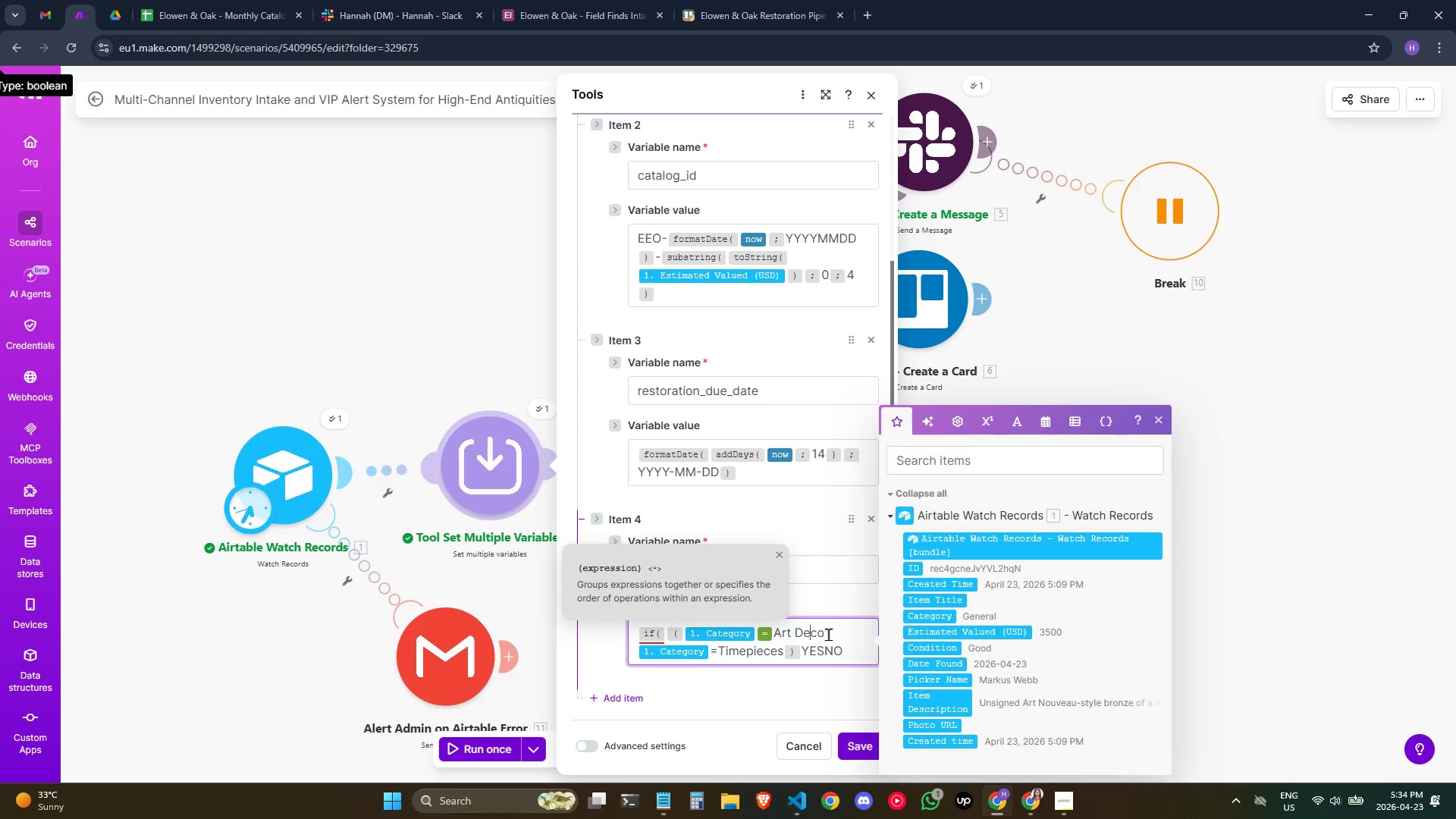 
key(ArrowRight)
 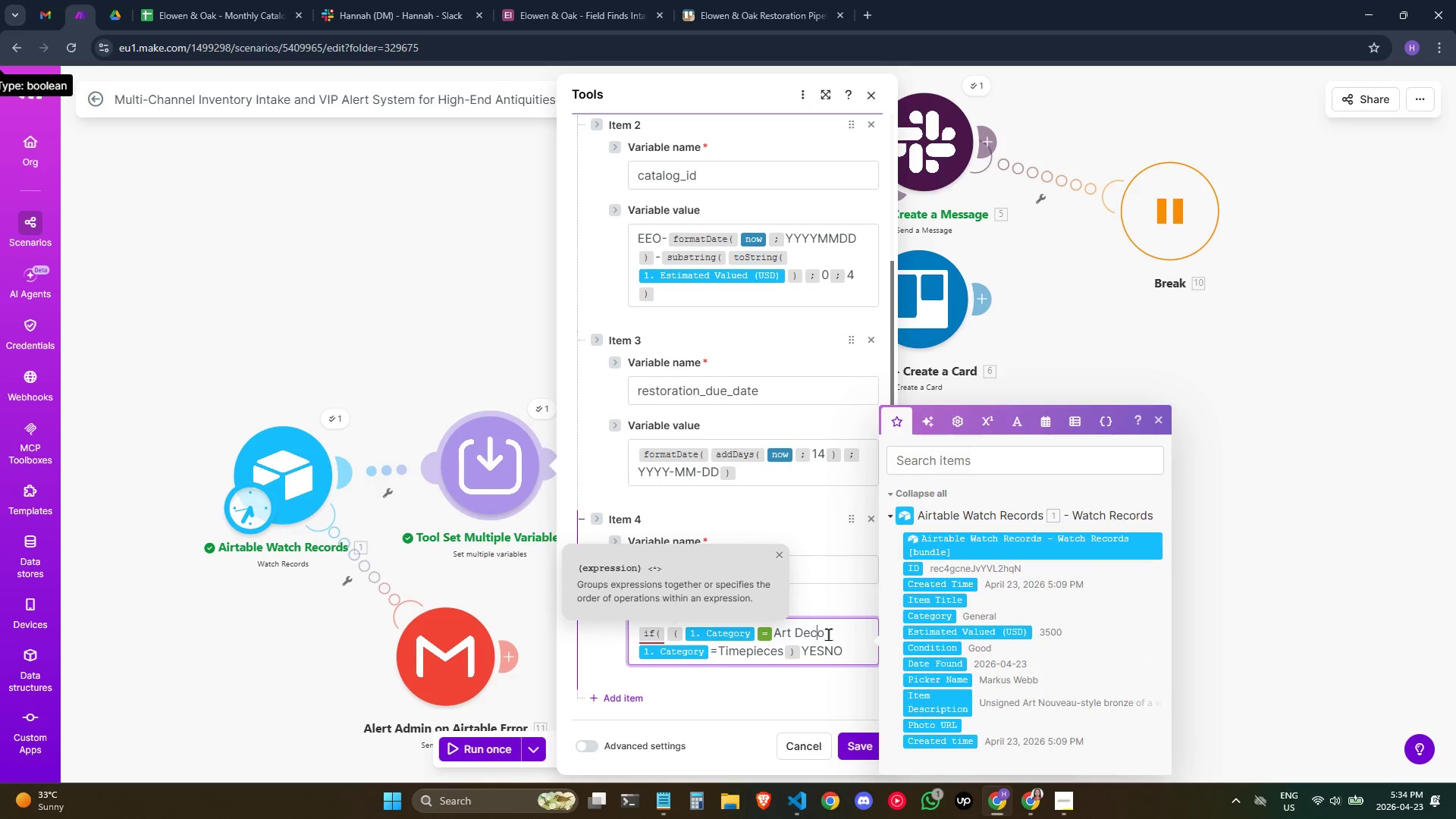 
key(ArrowRight)
 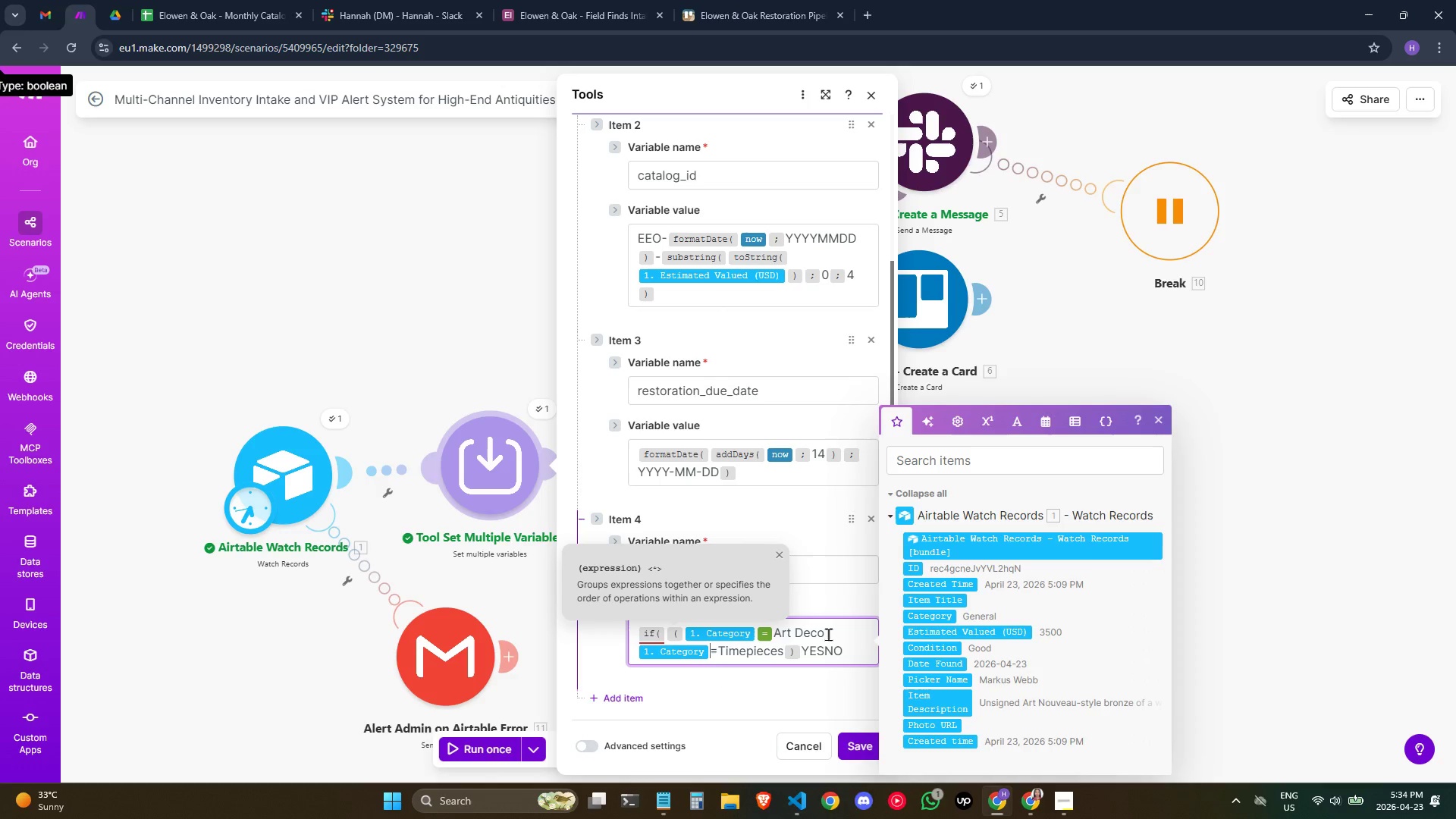 
key(ArrowRight)
 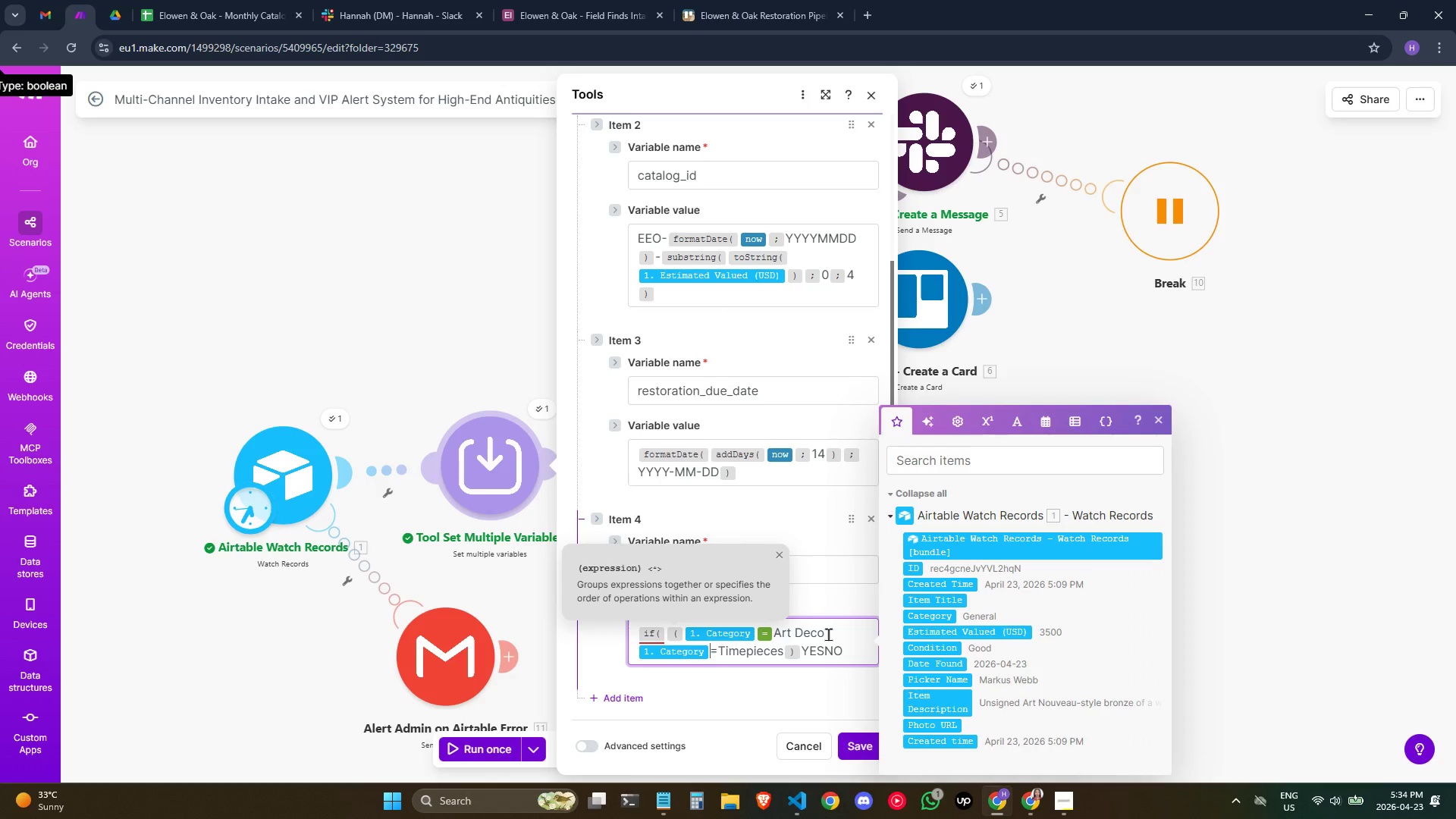 
key(ArrowLeft)
 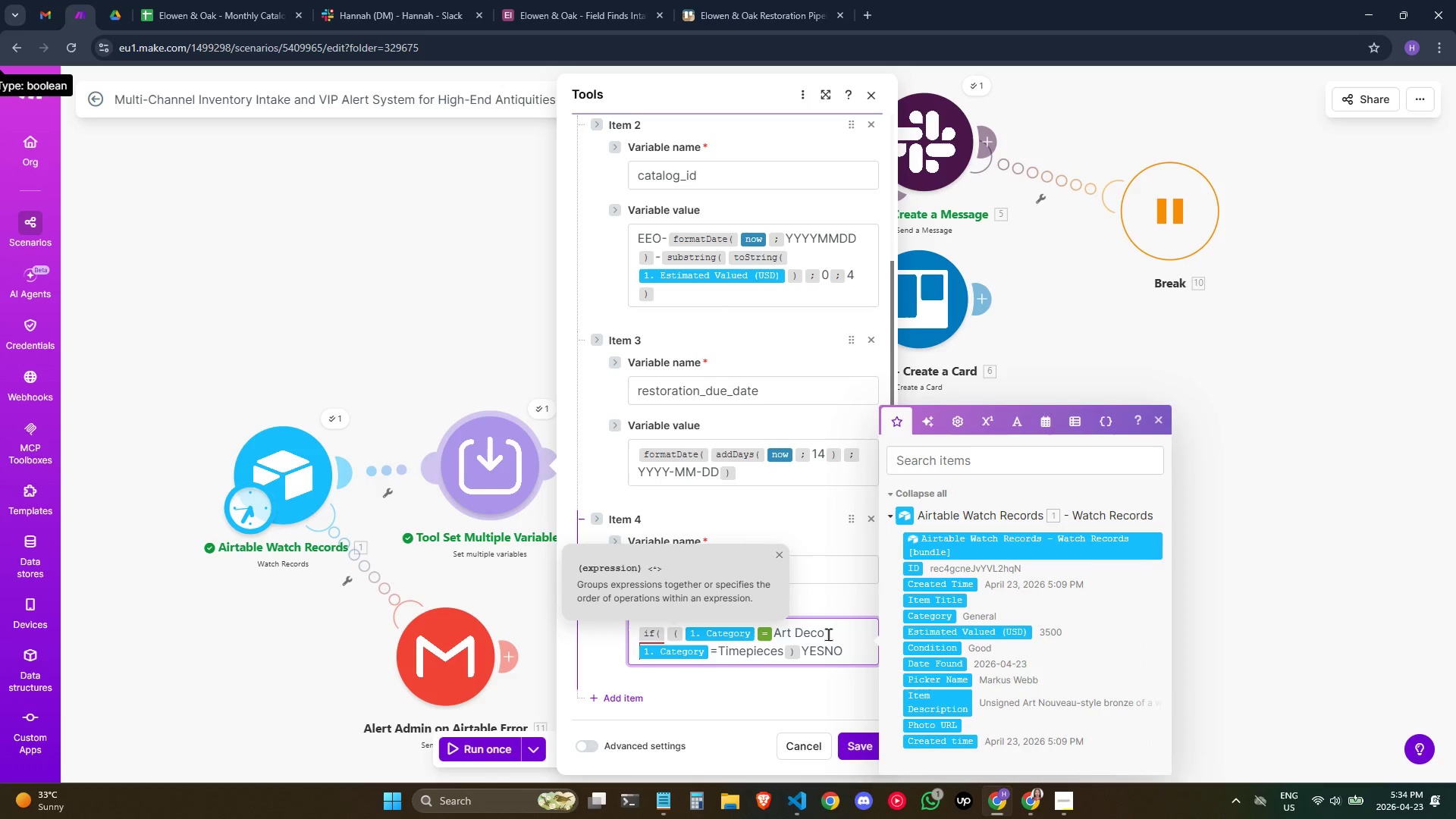 
key(ArrowRight)
 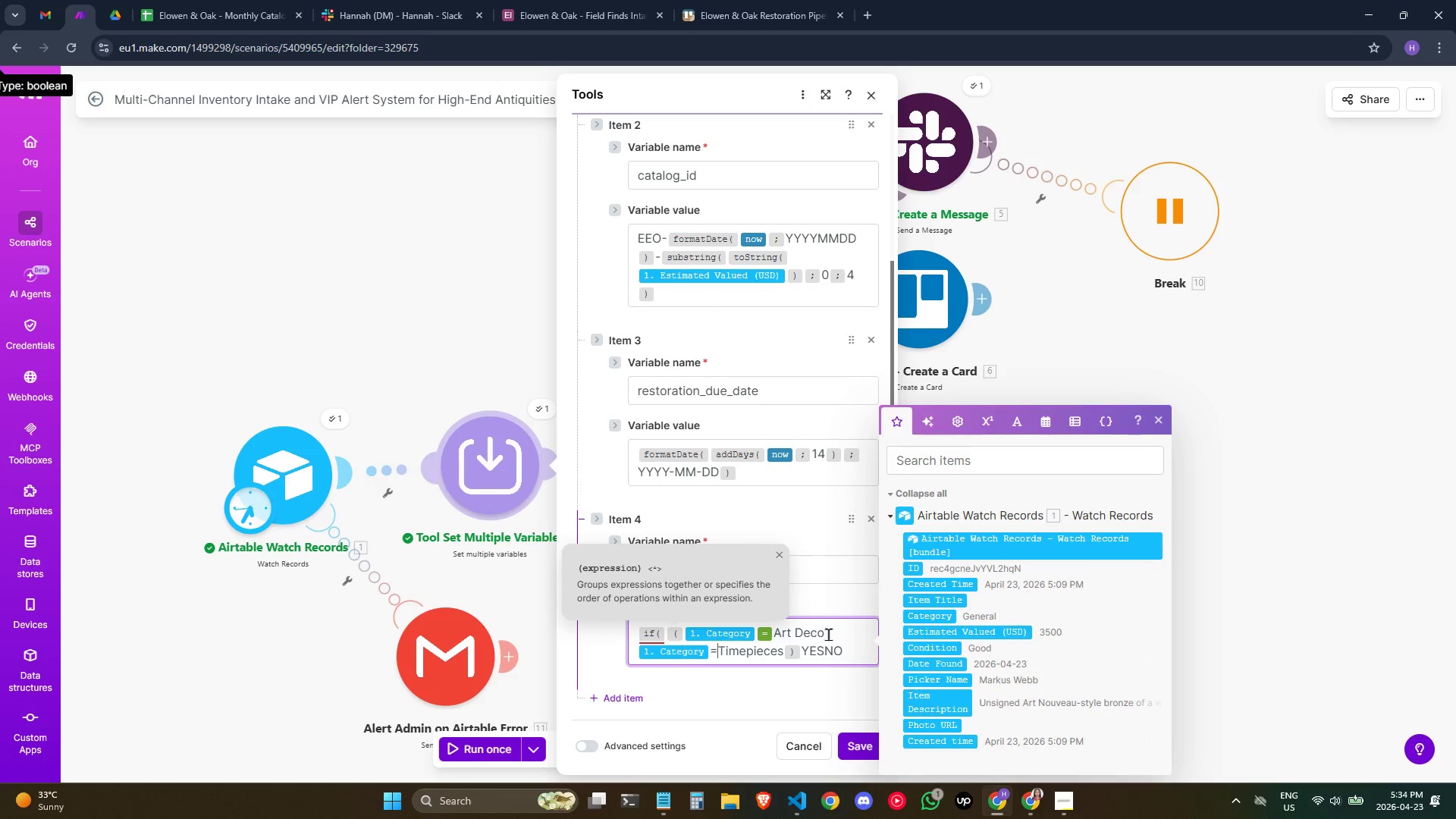 
key(ArrowRight)
 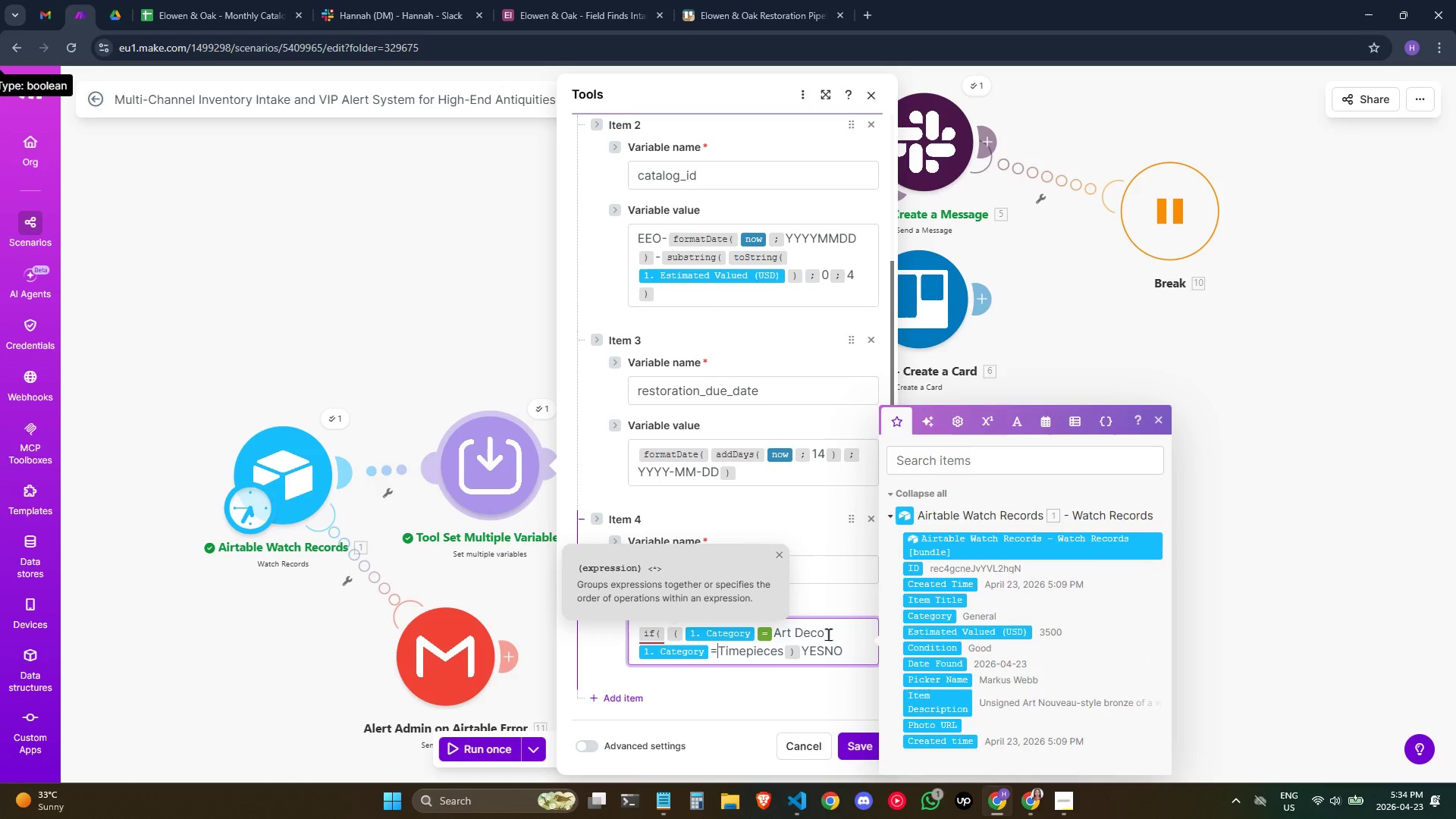 
key(ArrowLeft)
 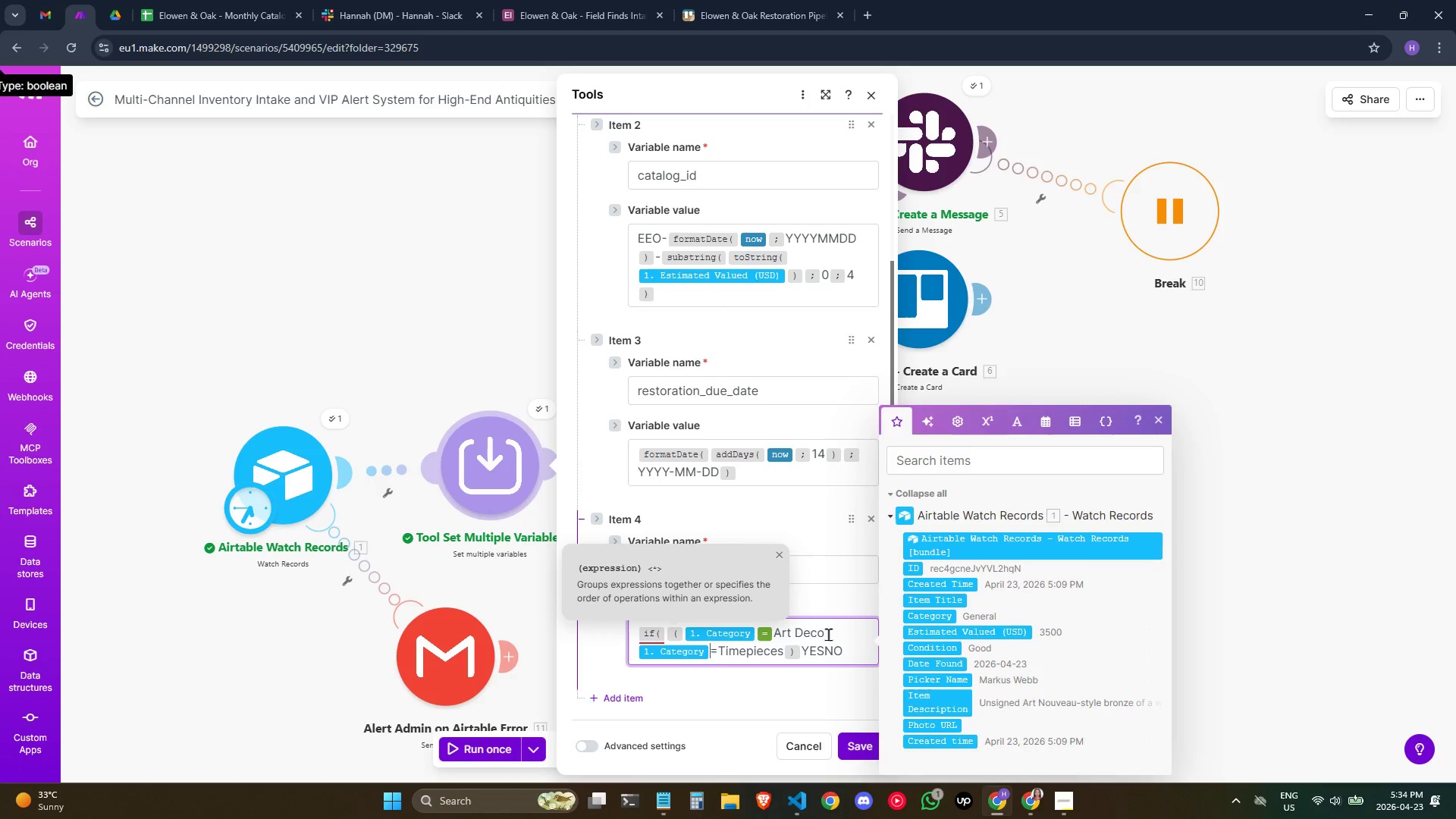 
hold_key(key=ArrowLeft, duration=0.7)
 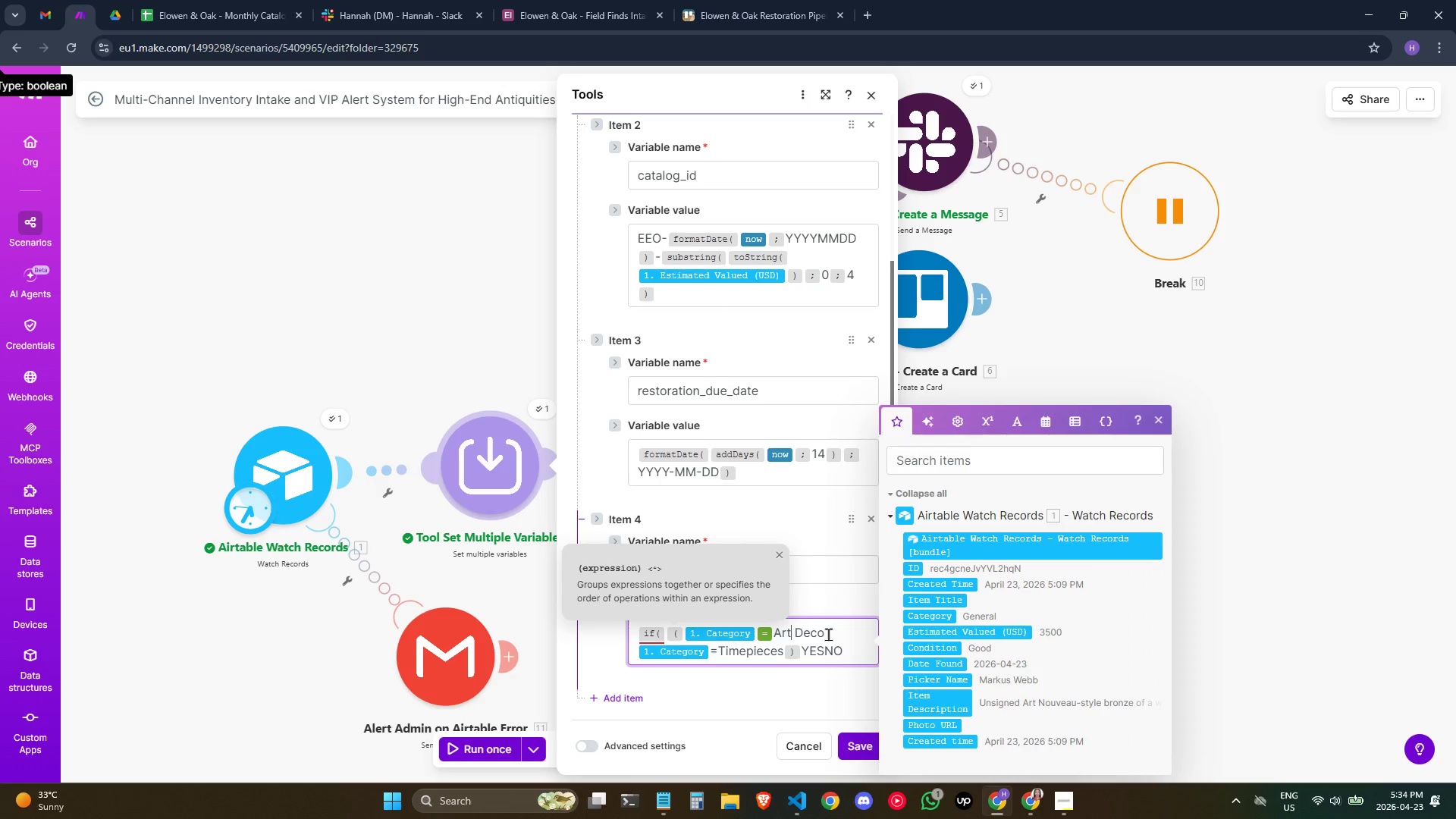 
key(ArrowRight)
 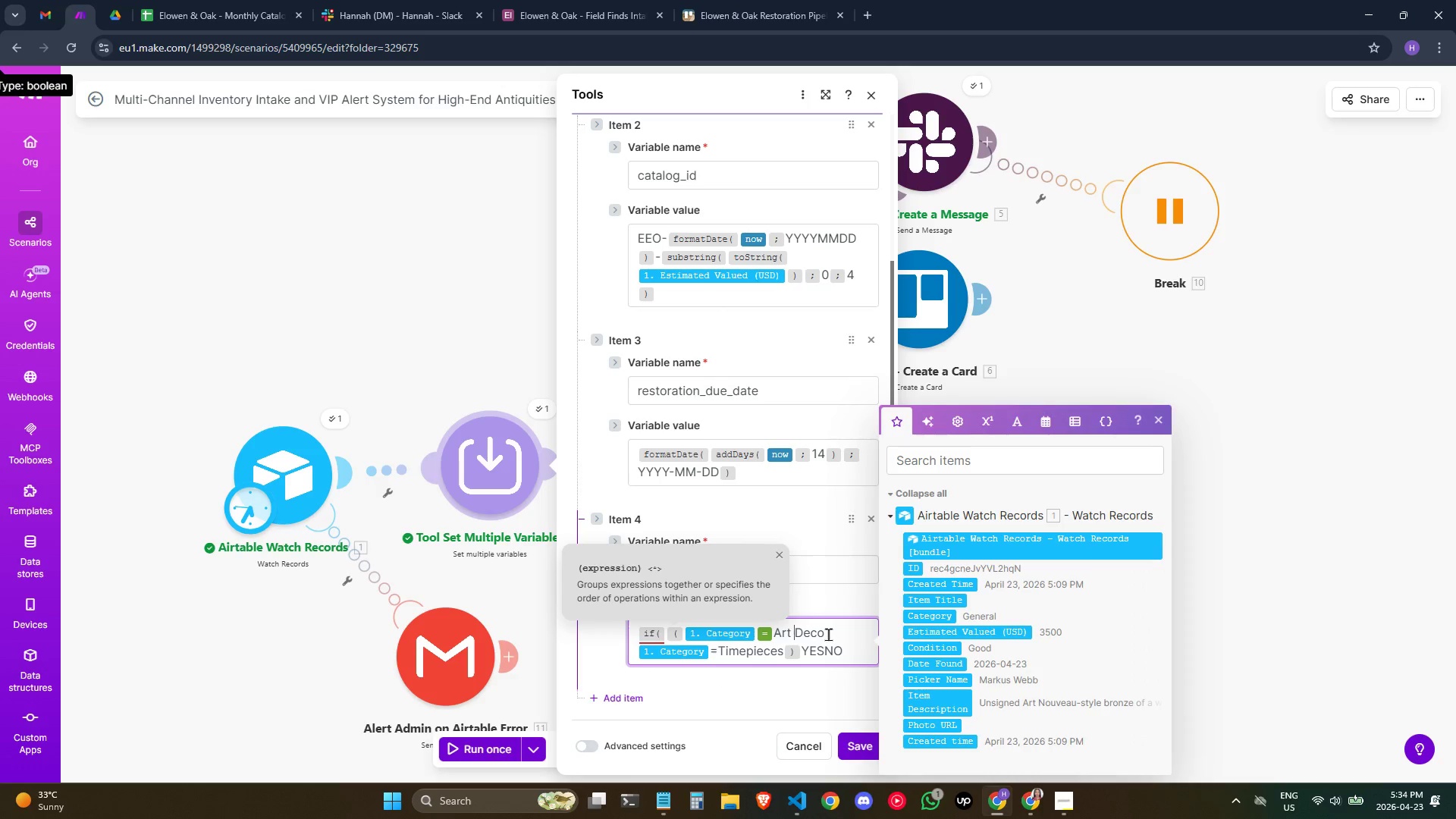 
key(ArrowRight)
 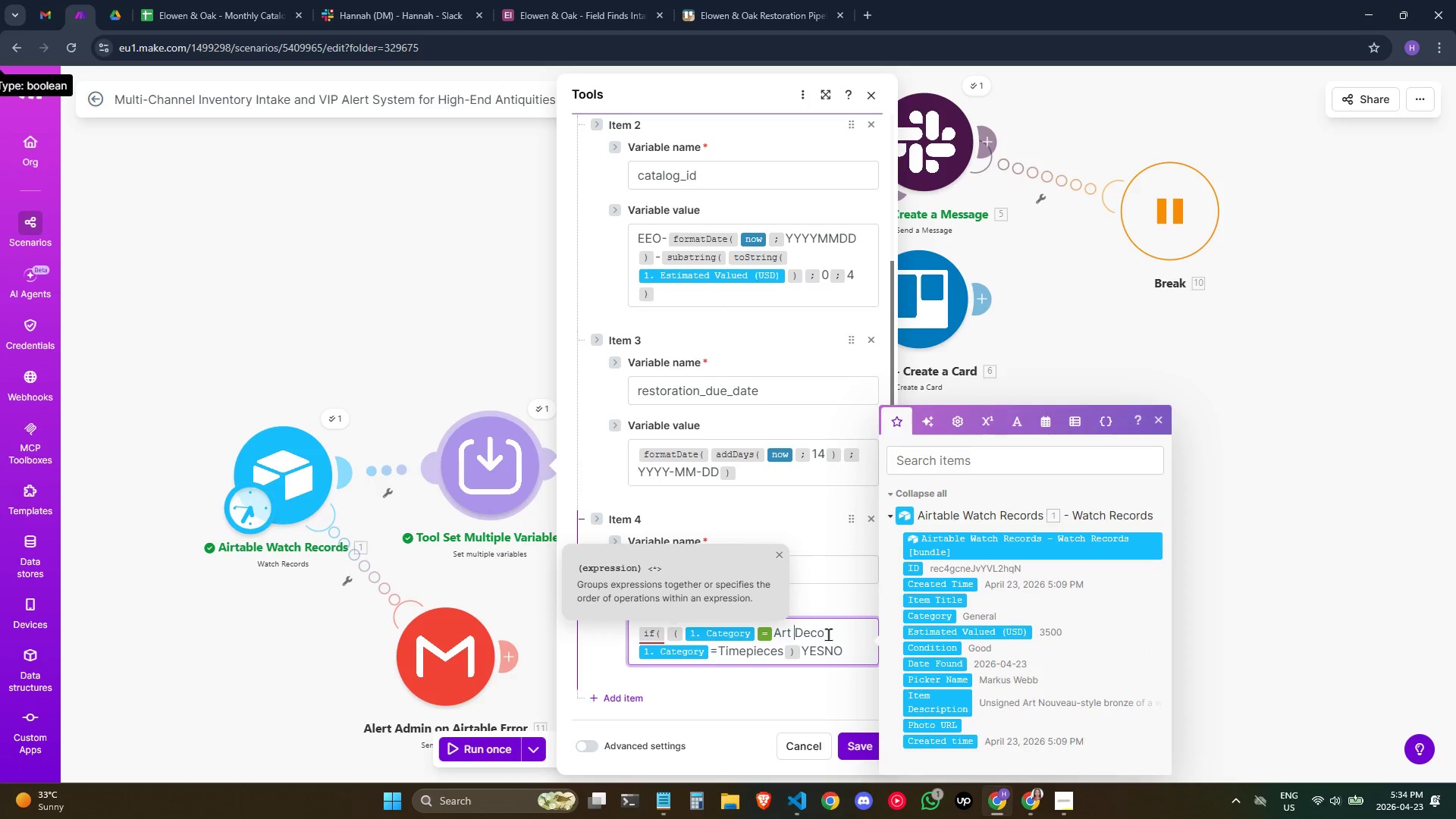 
key(ArrowRight)
 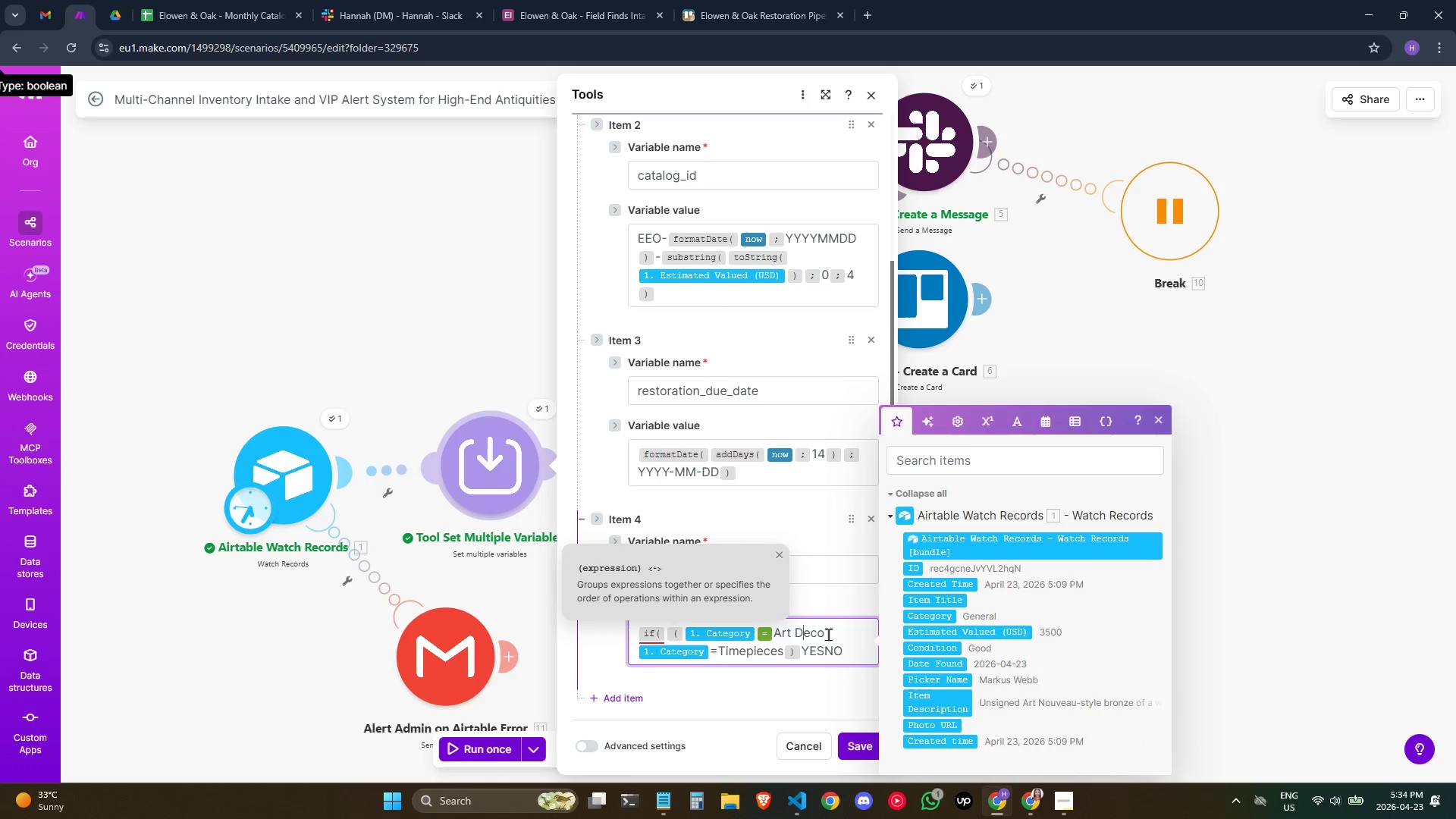 
key(ArrowRight)
 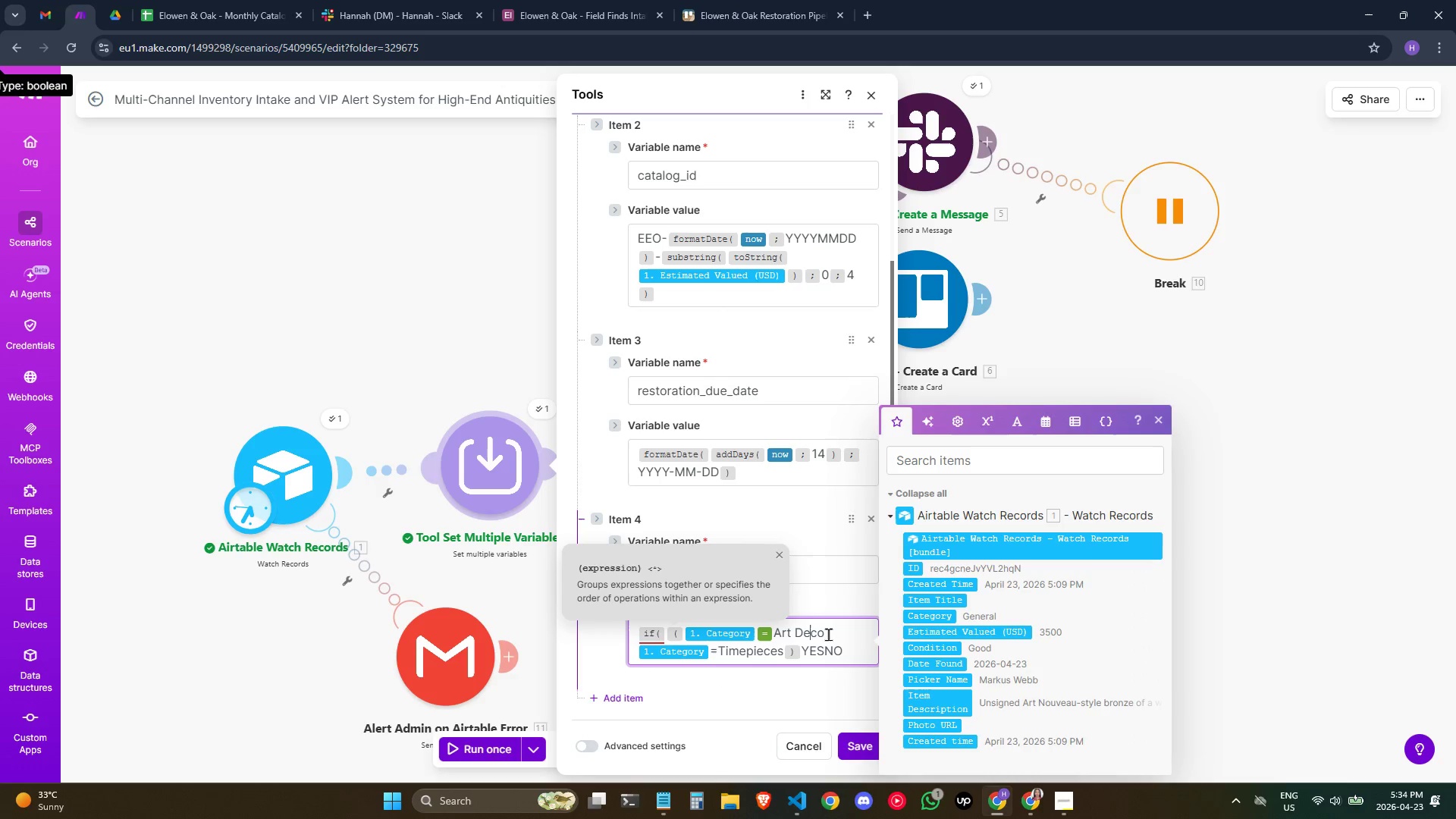 
key(ArrowRight)
 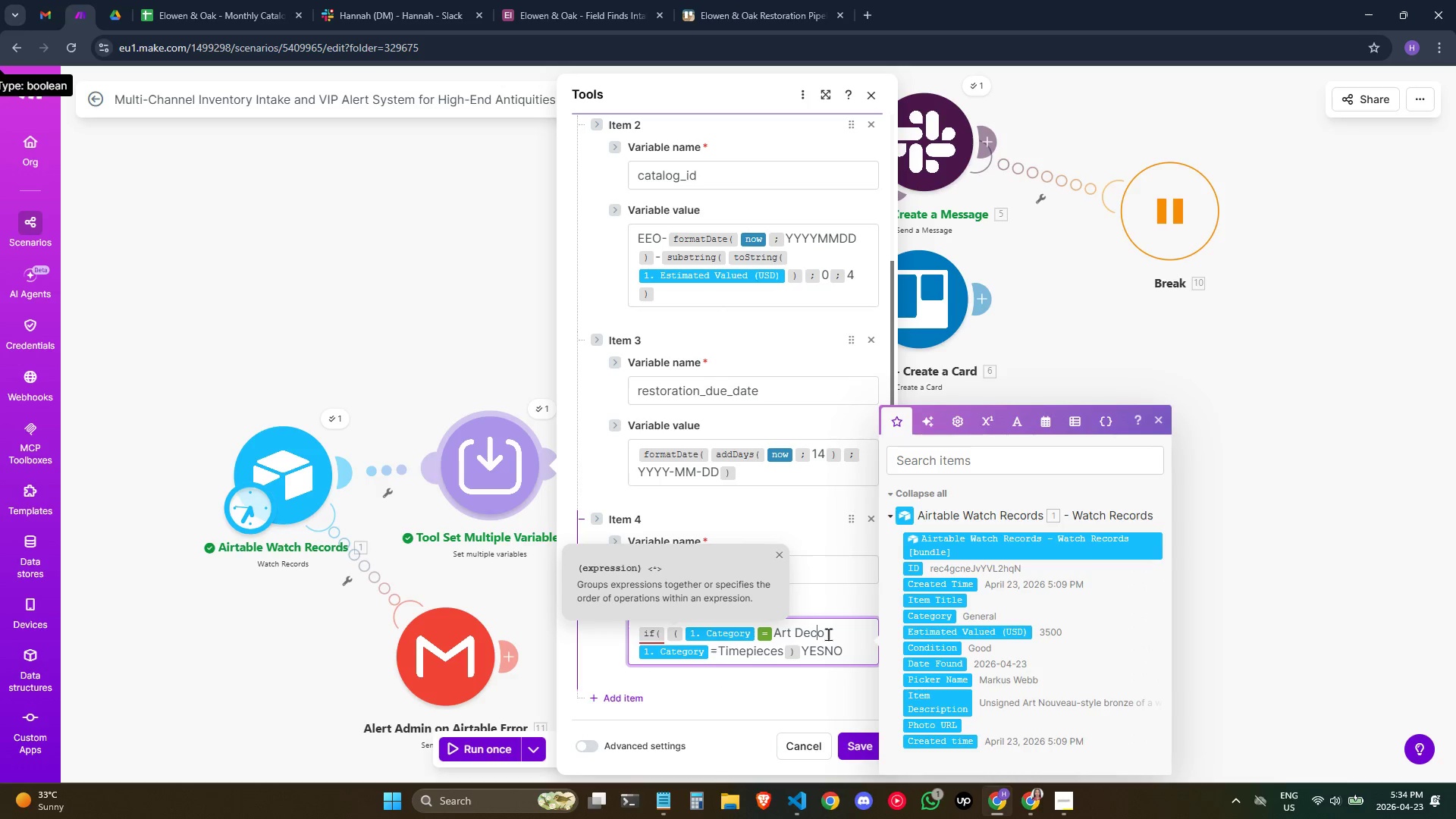 
key(ArrowRight)
 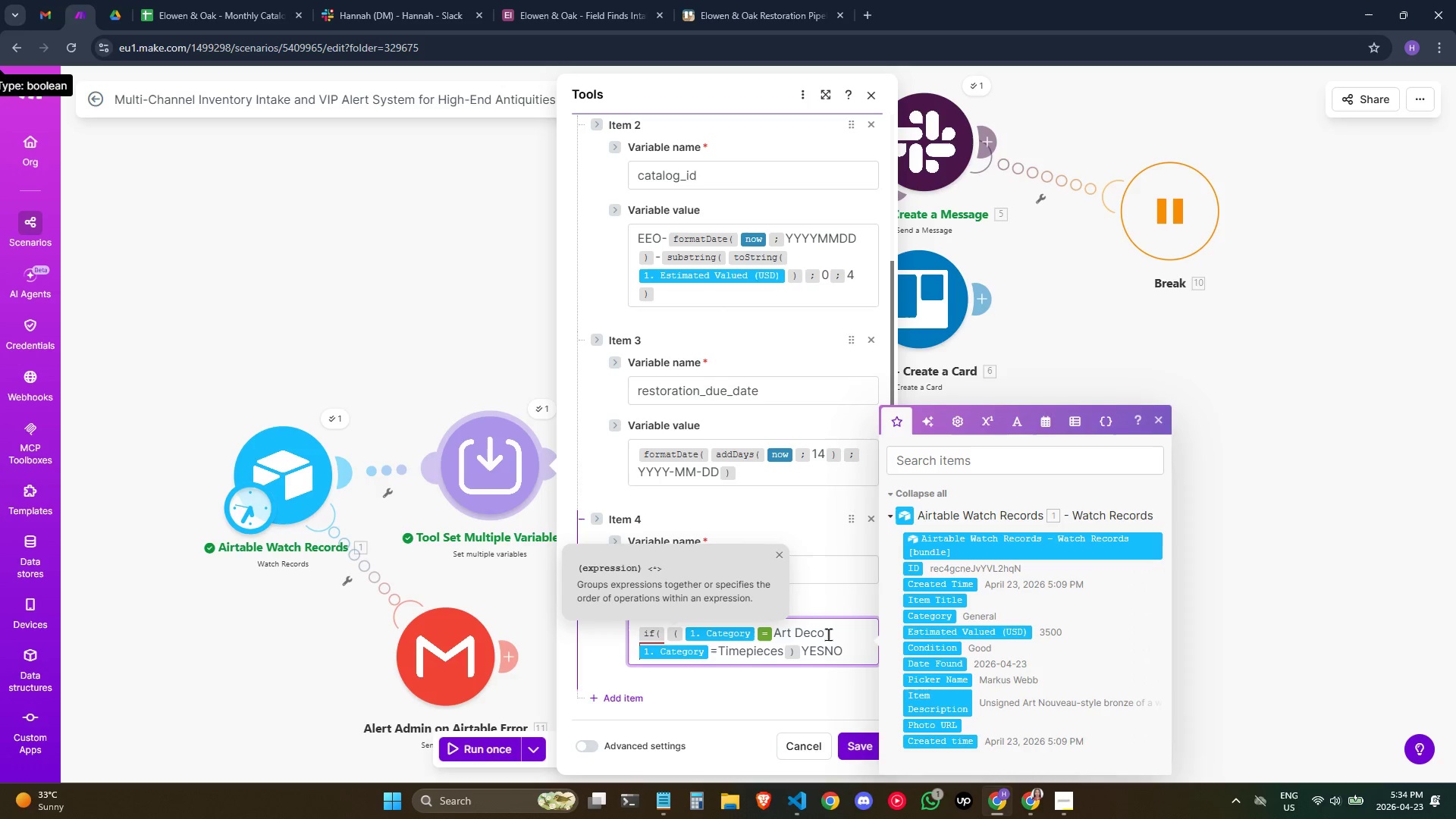 
key(ArrowRight)
 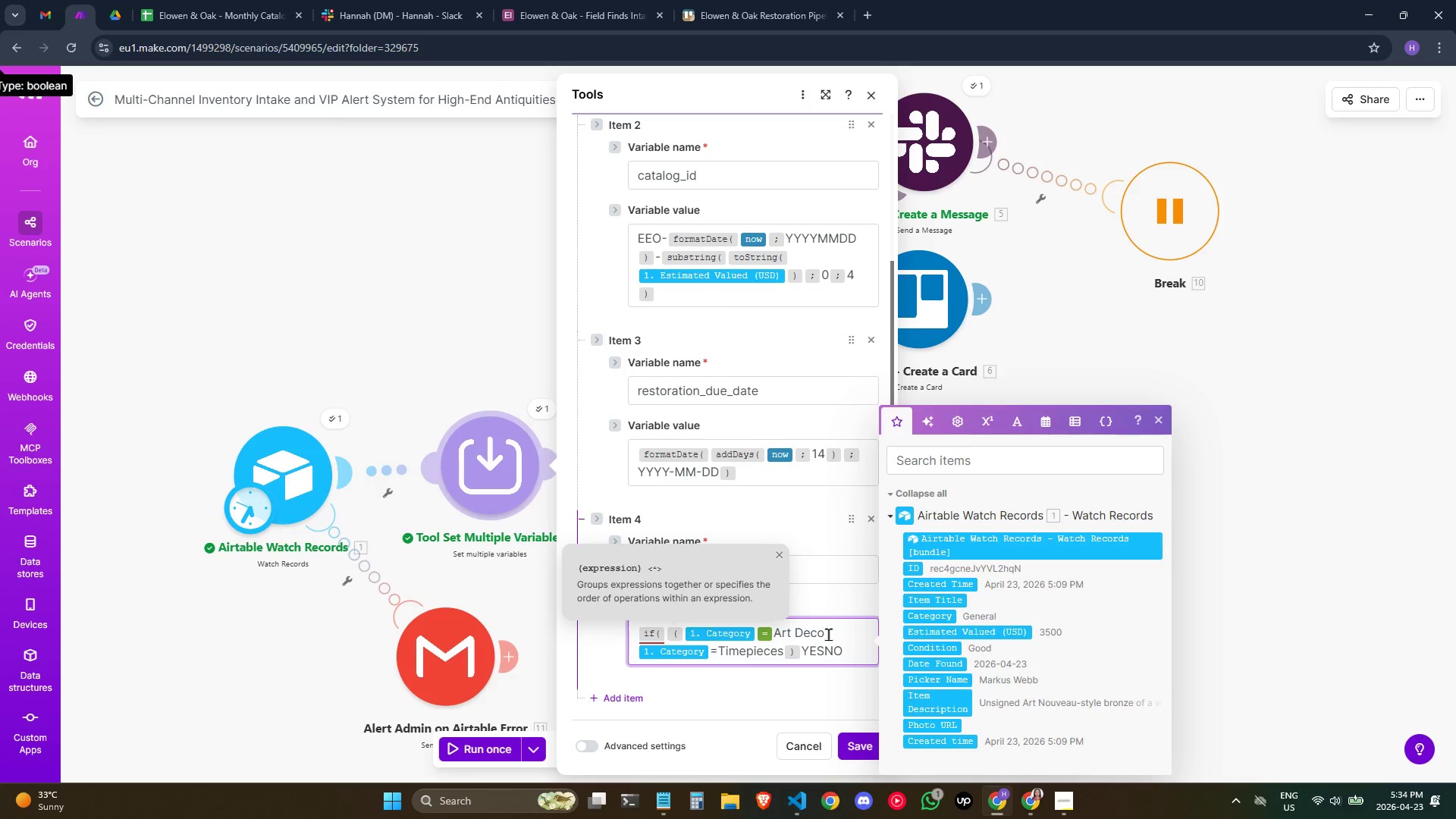 
key(ArrowLeft)
 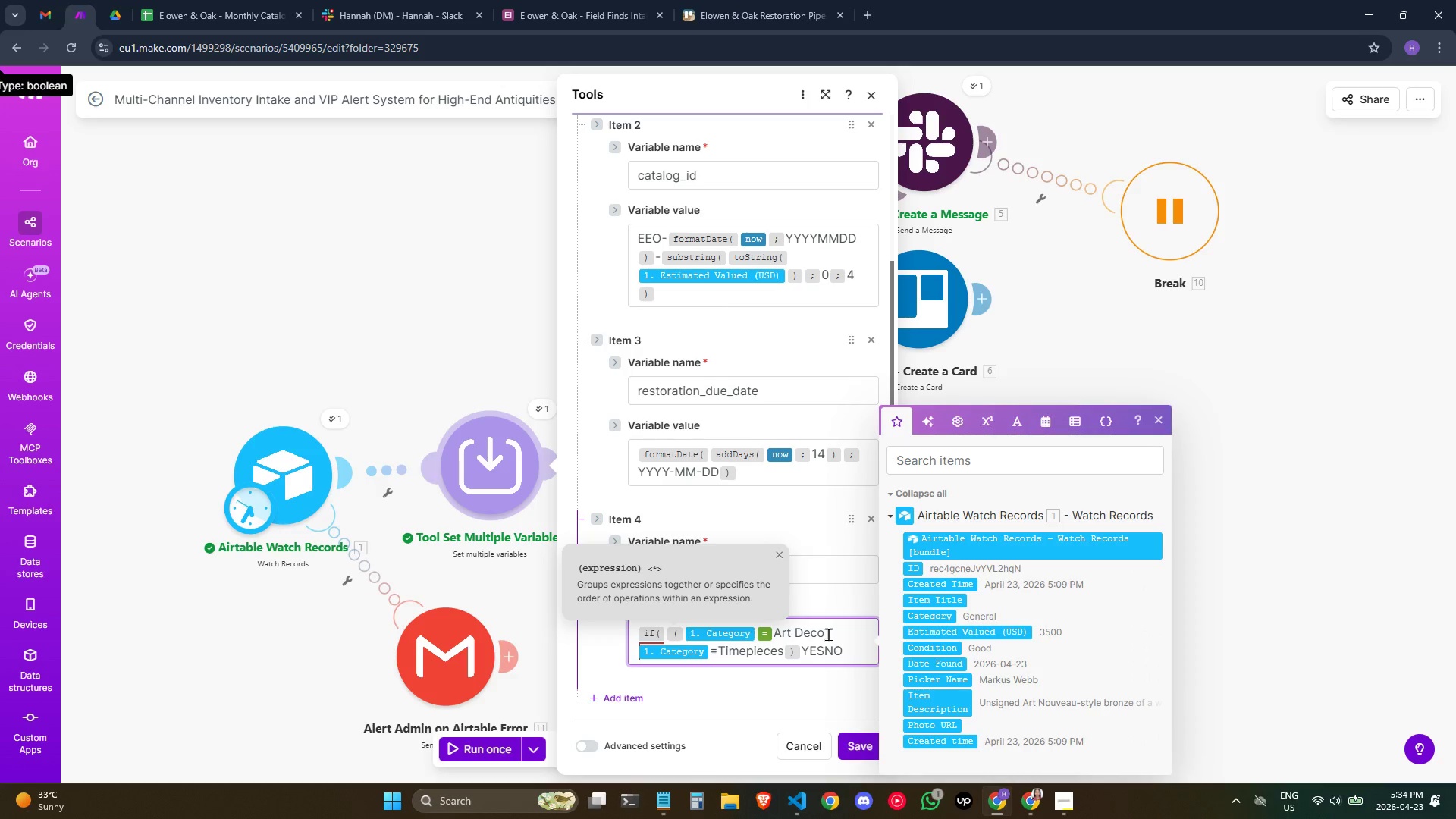 
key(ArrowLeft)
 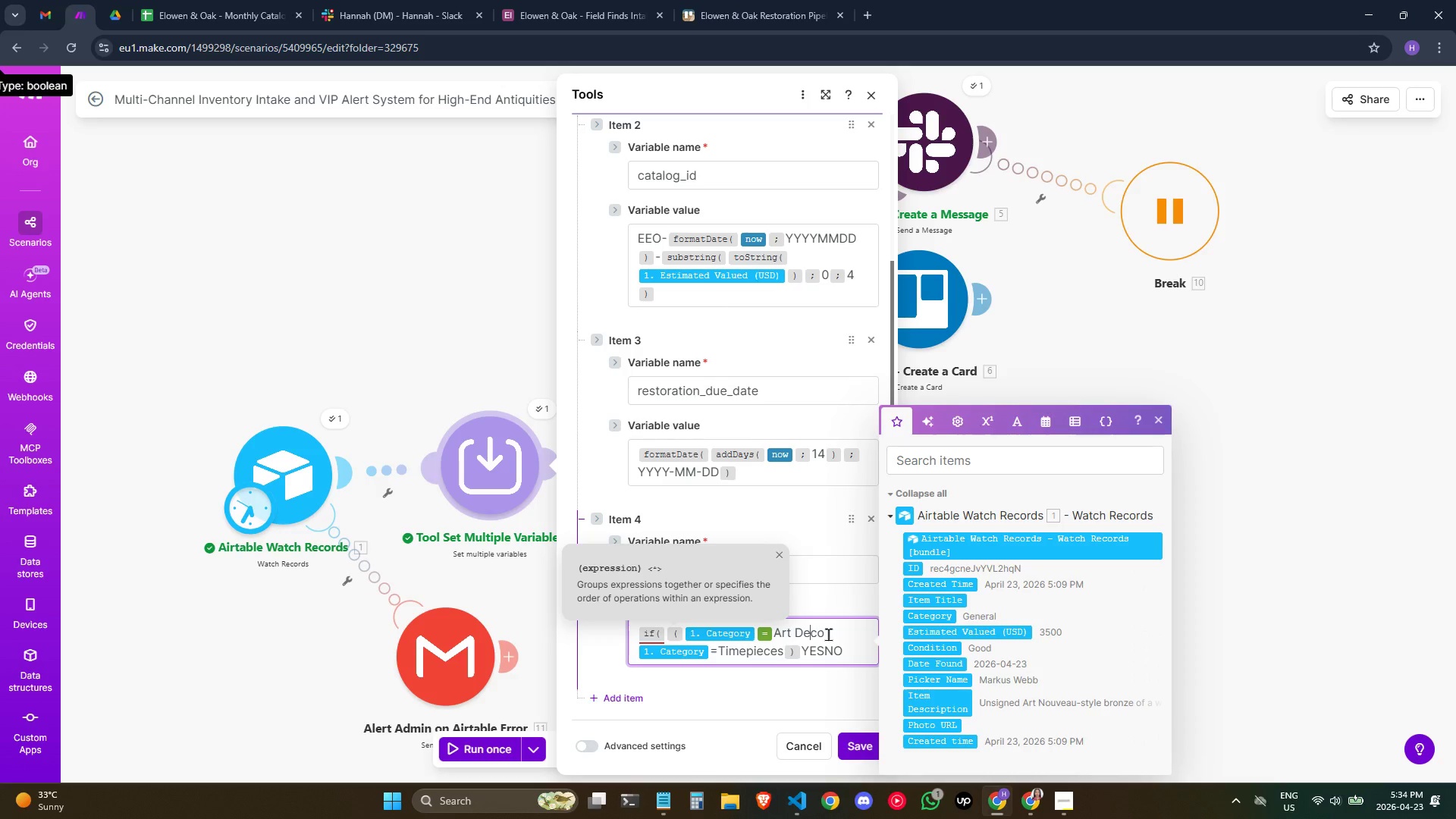 
key(ArrowLeft)
 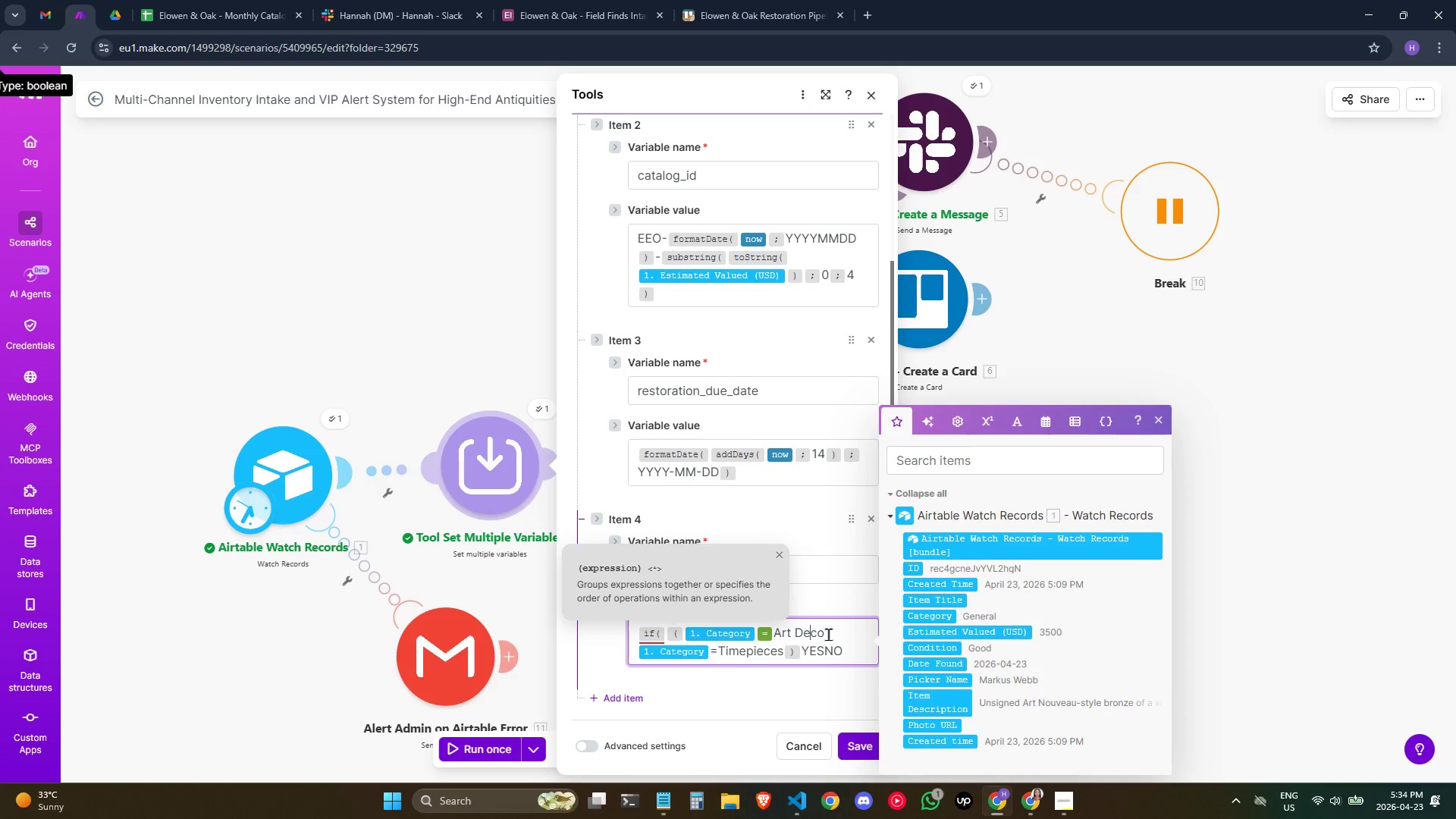 
key(ArrowLeft)
 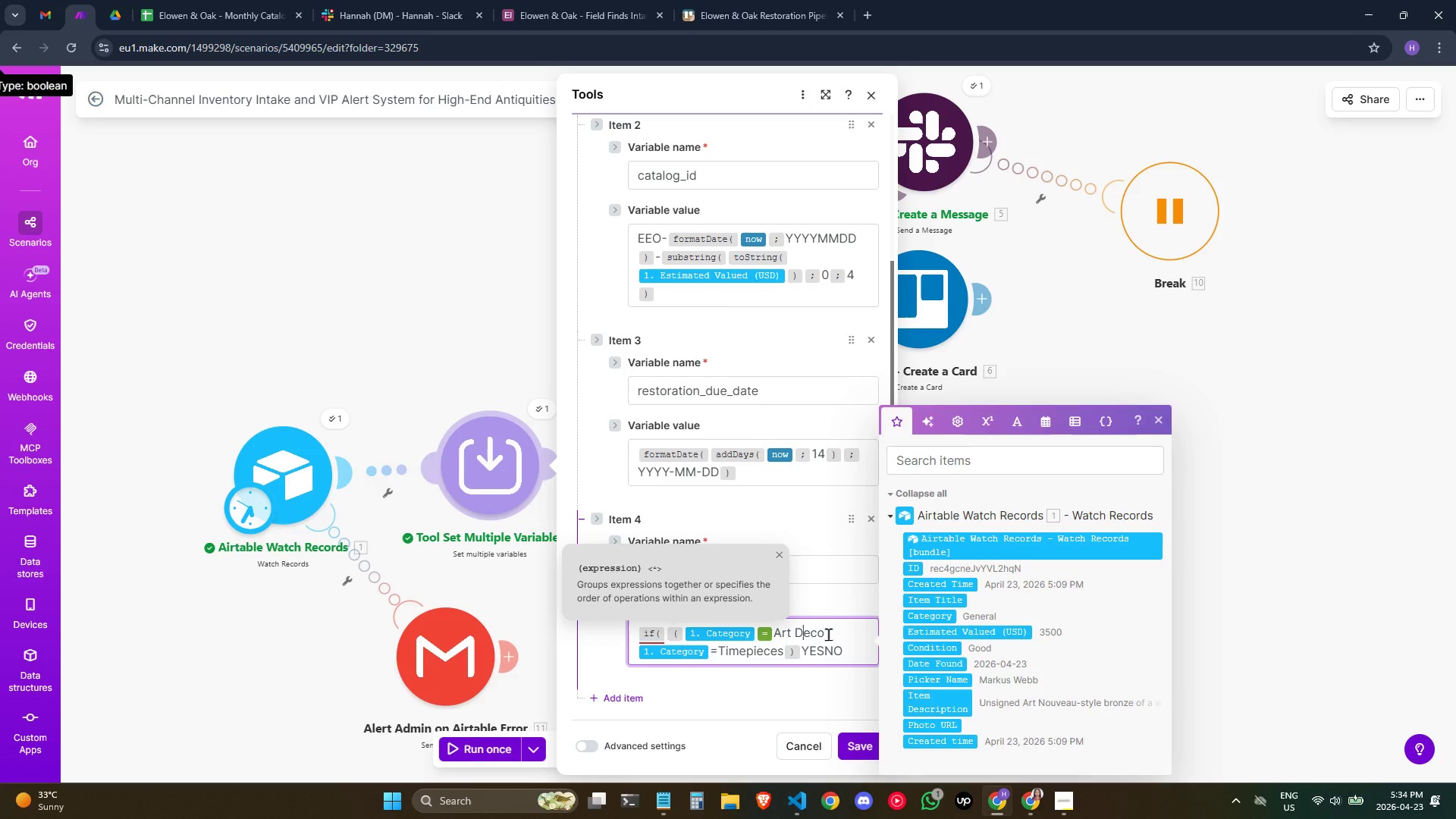 
key(ArrowLeft)
 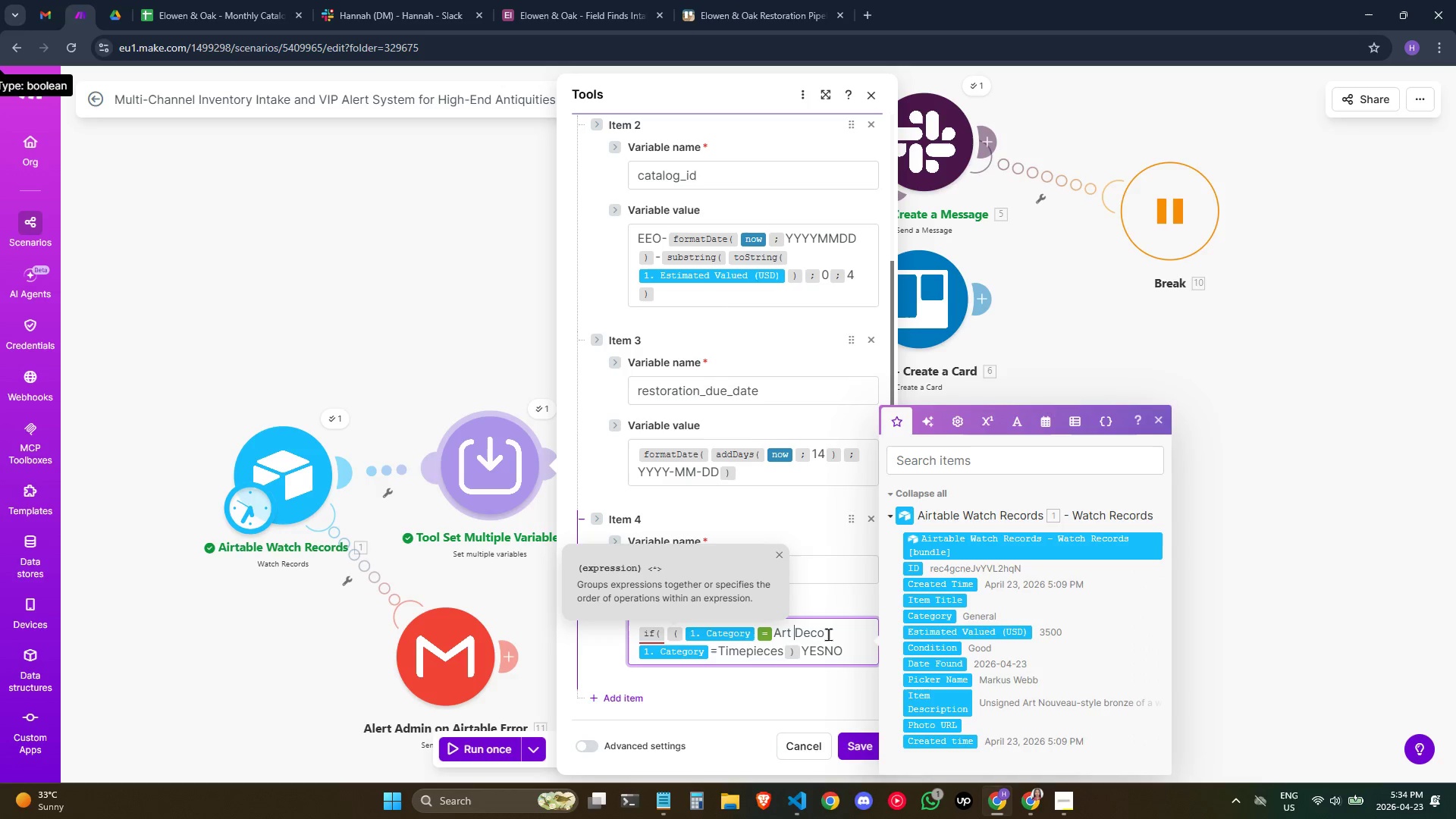 
key(ArrowRight)
 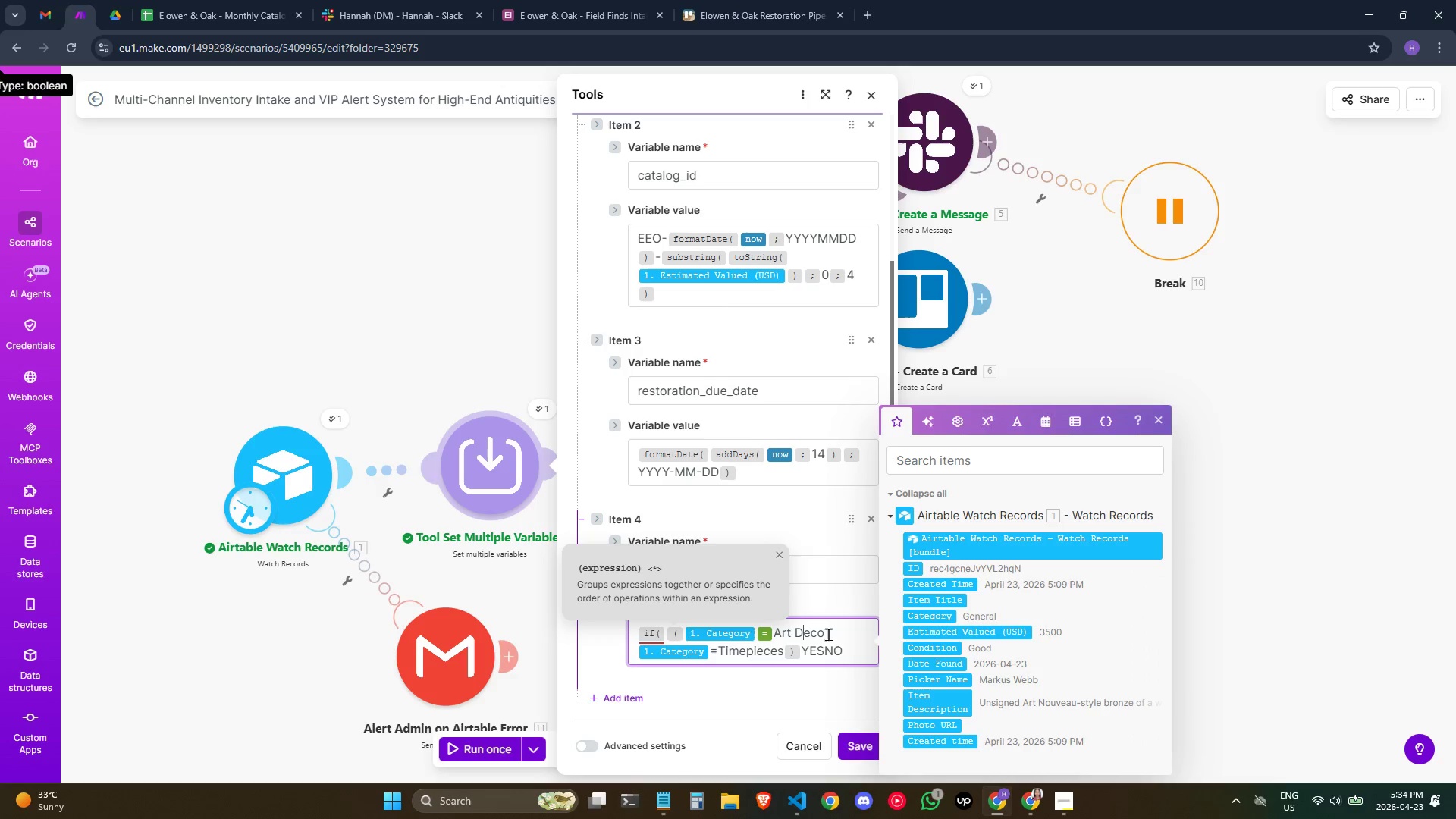 
key(ArrowRight)
 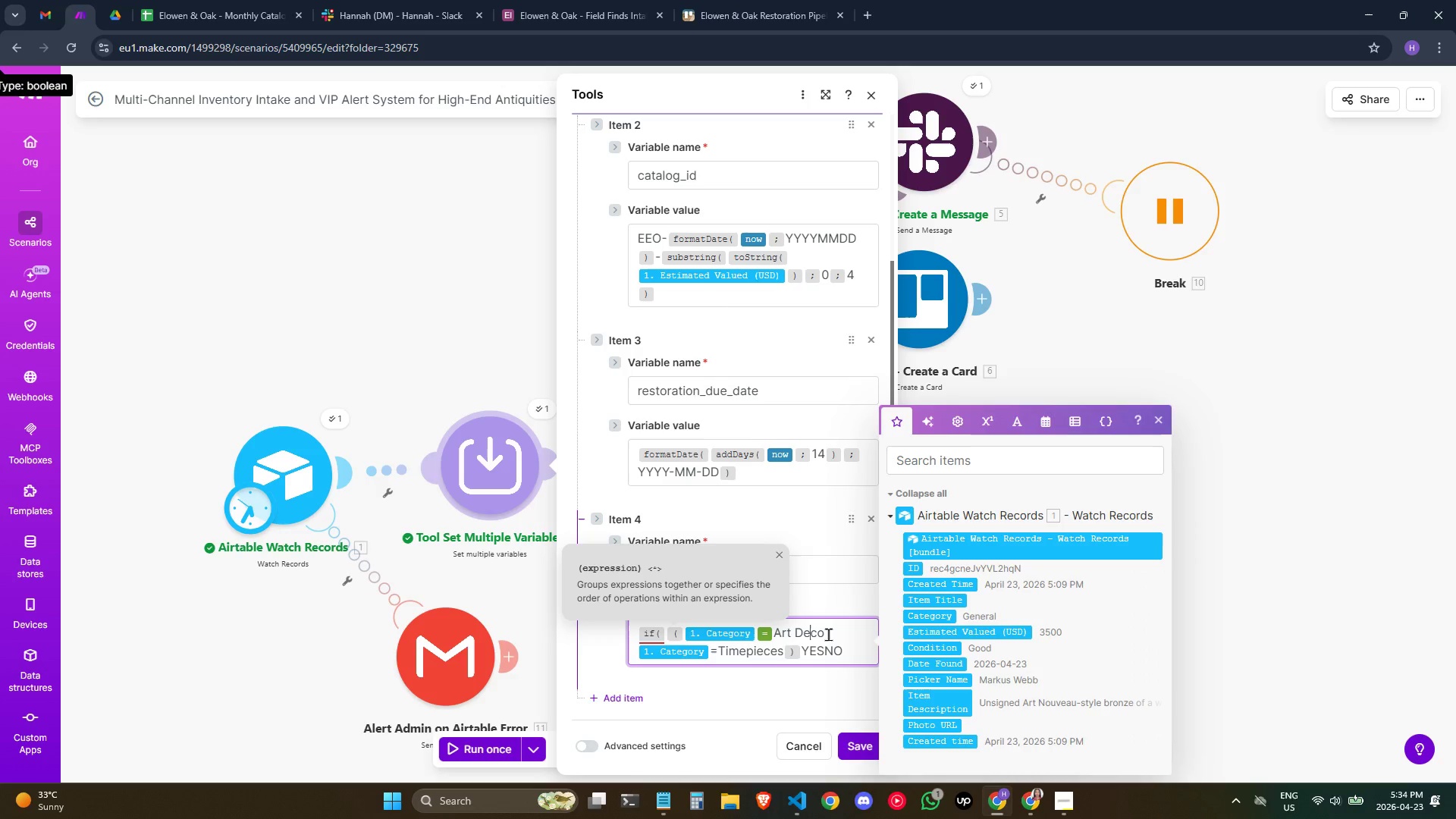 
key(ArrowRight)
 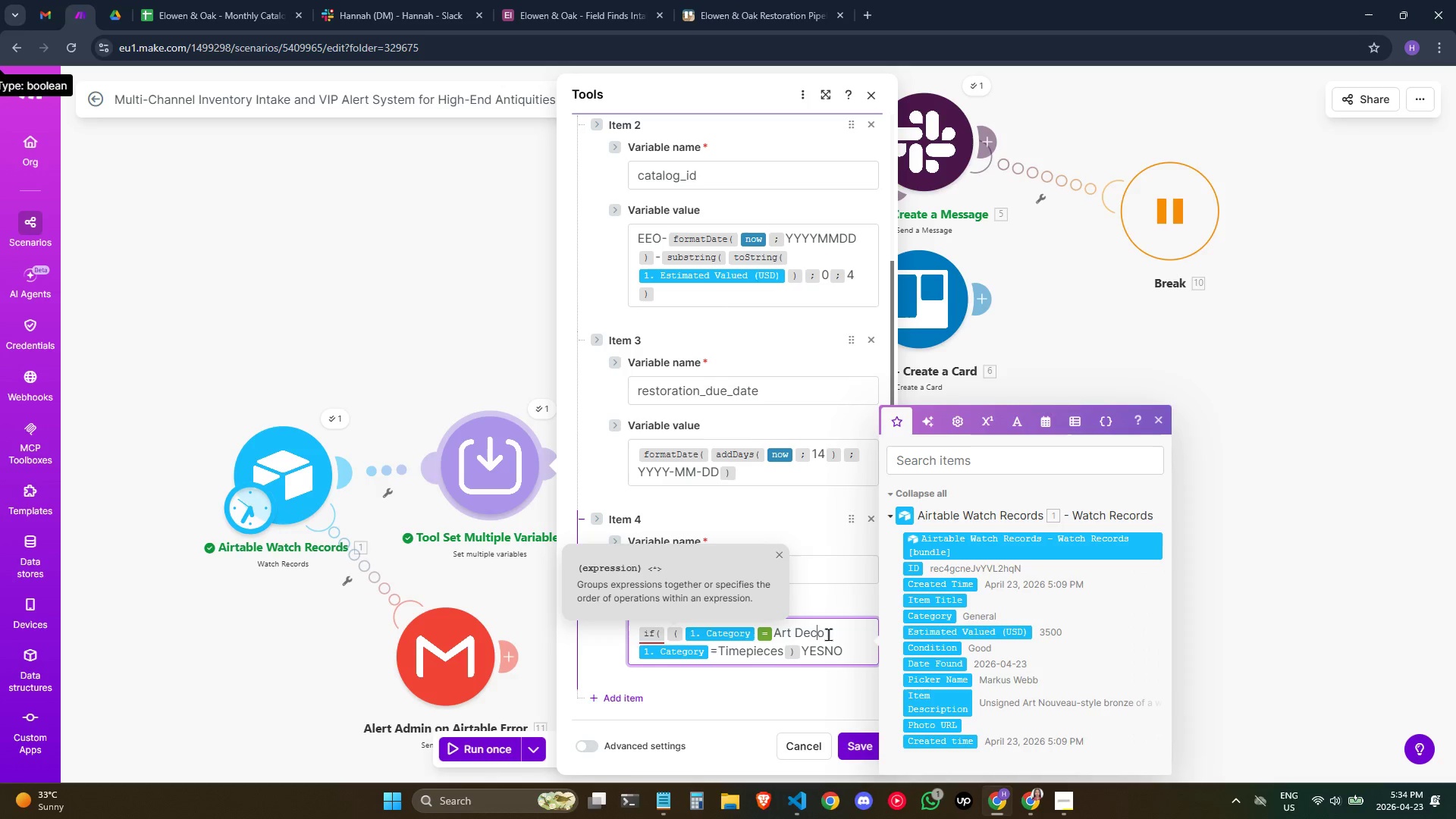 
key(ArrowRight)
 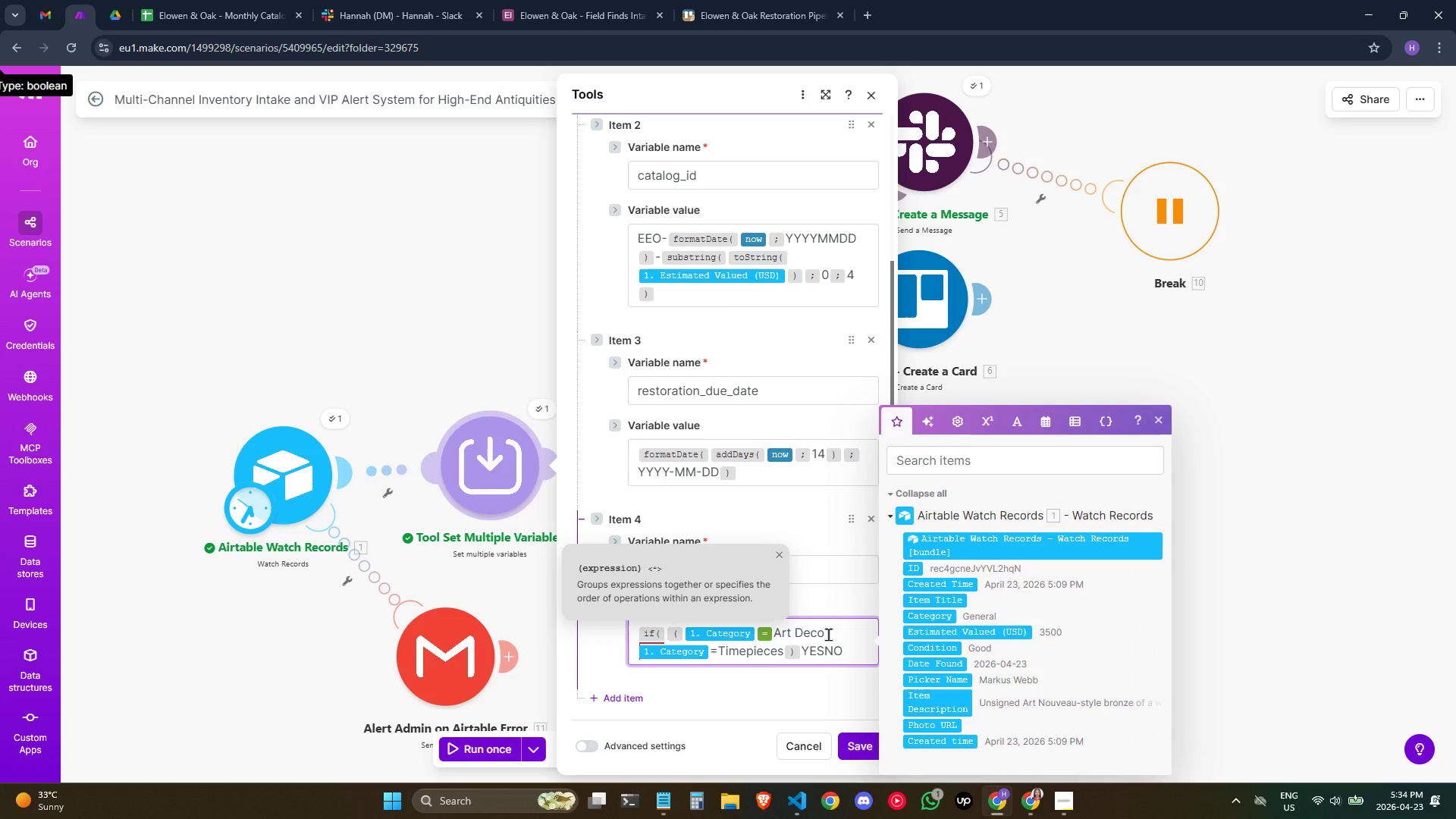 
key(ArrowLeft)
 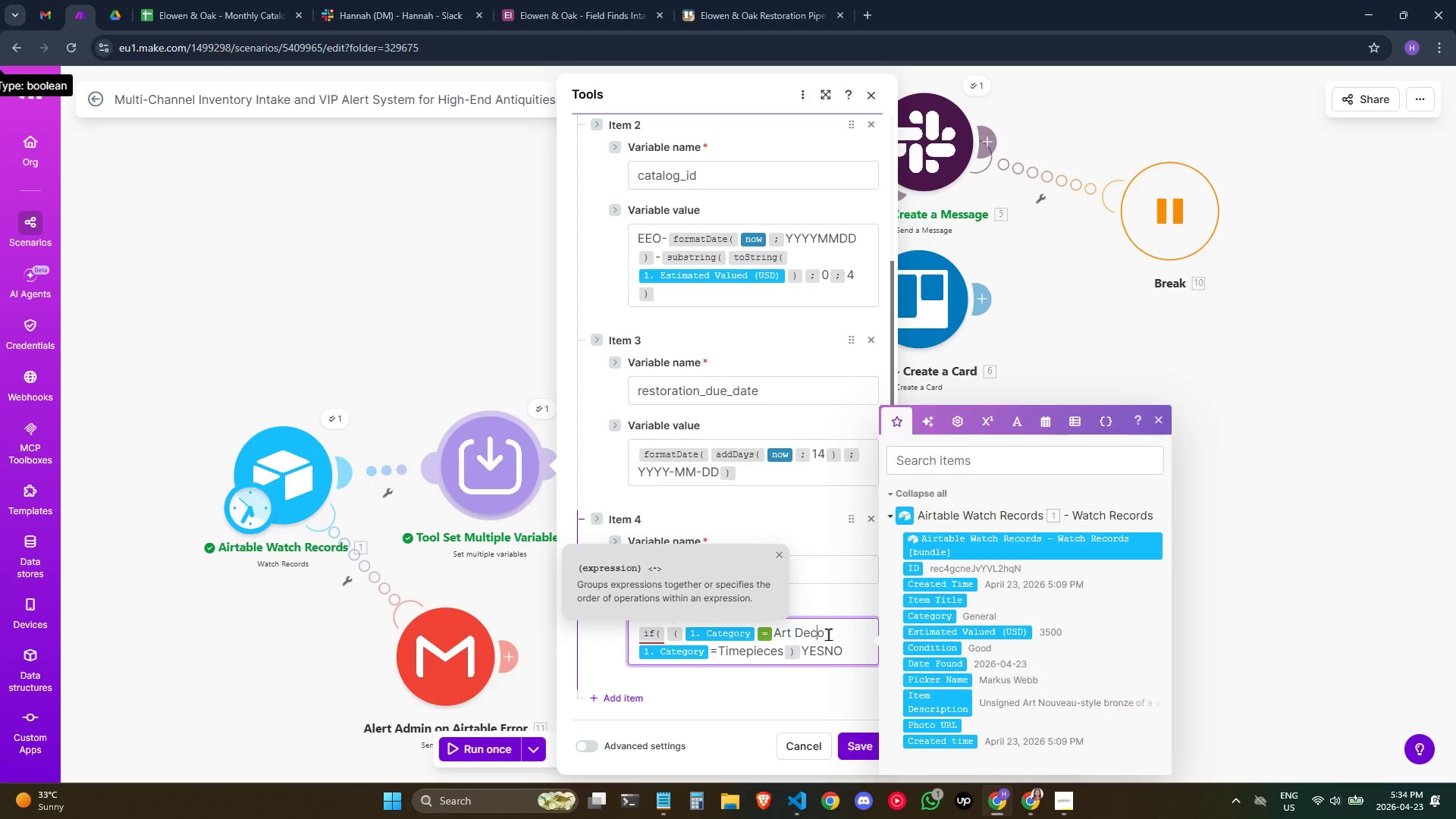 
key(ArrowRight)
 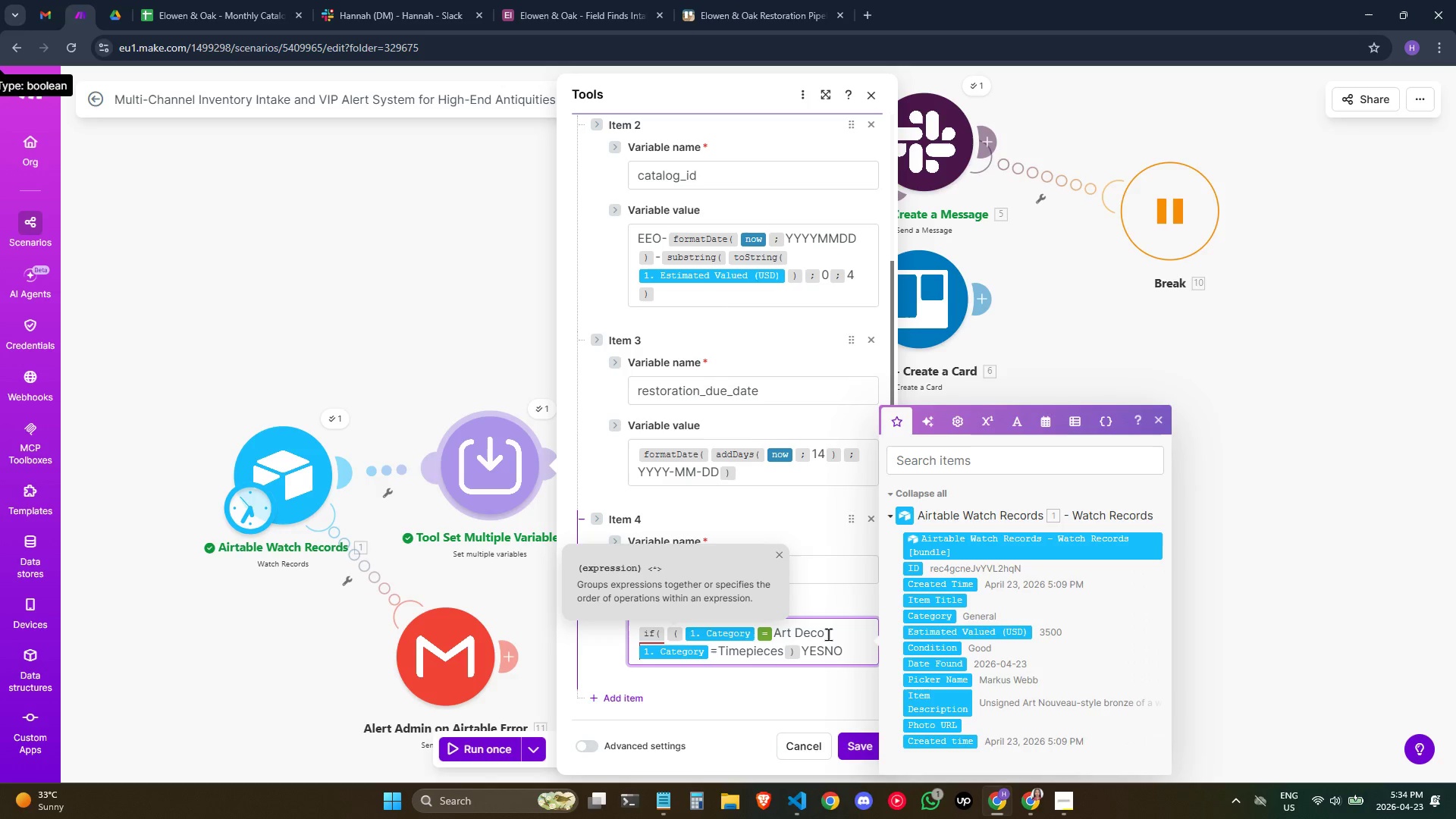 
key(Slash)
 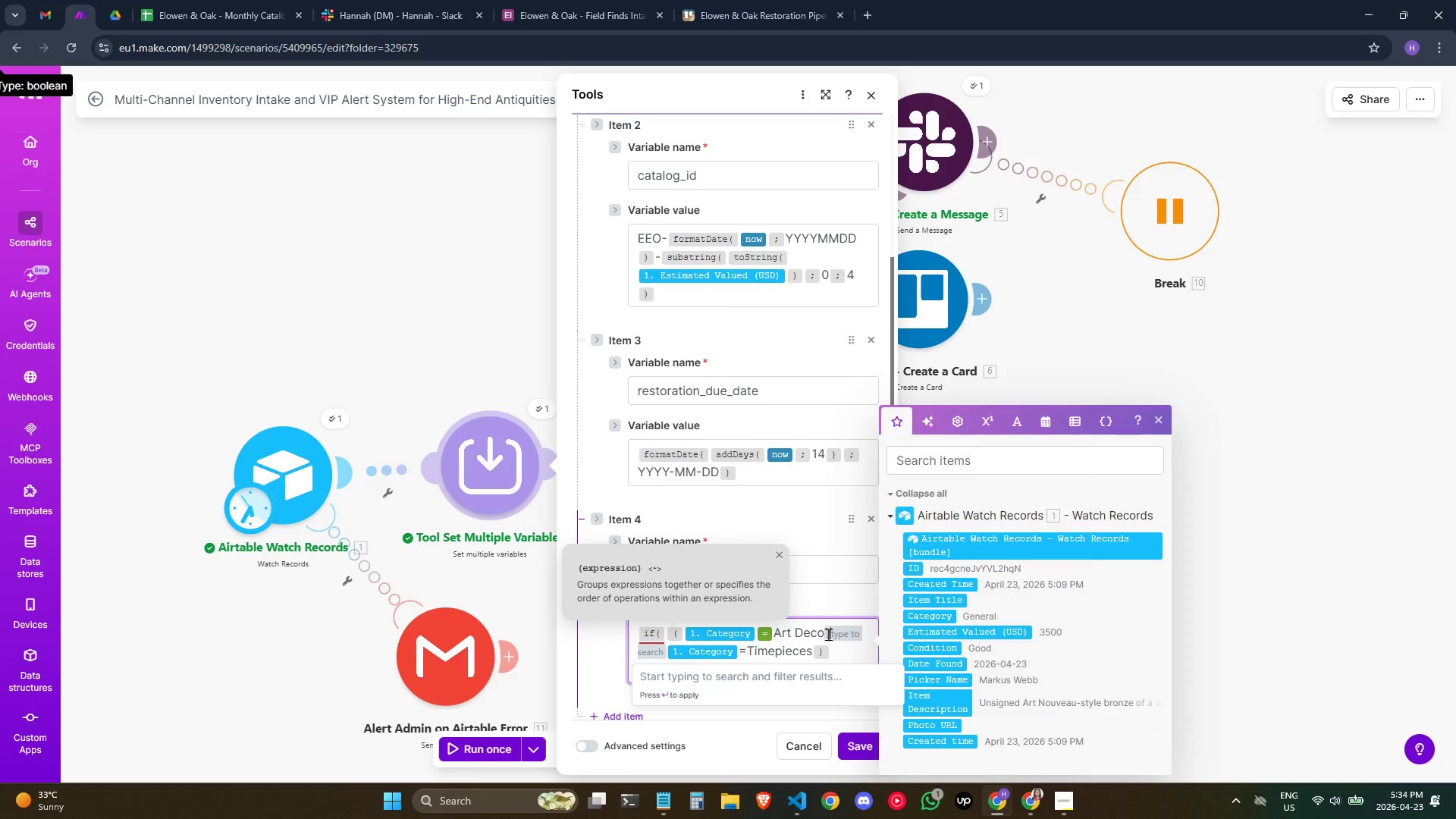 
key(Shift+0)
 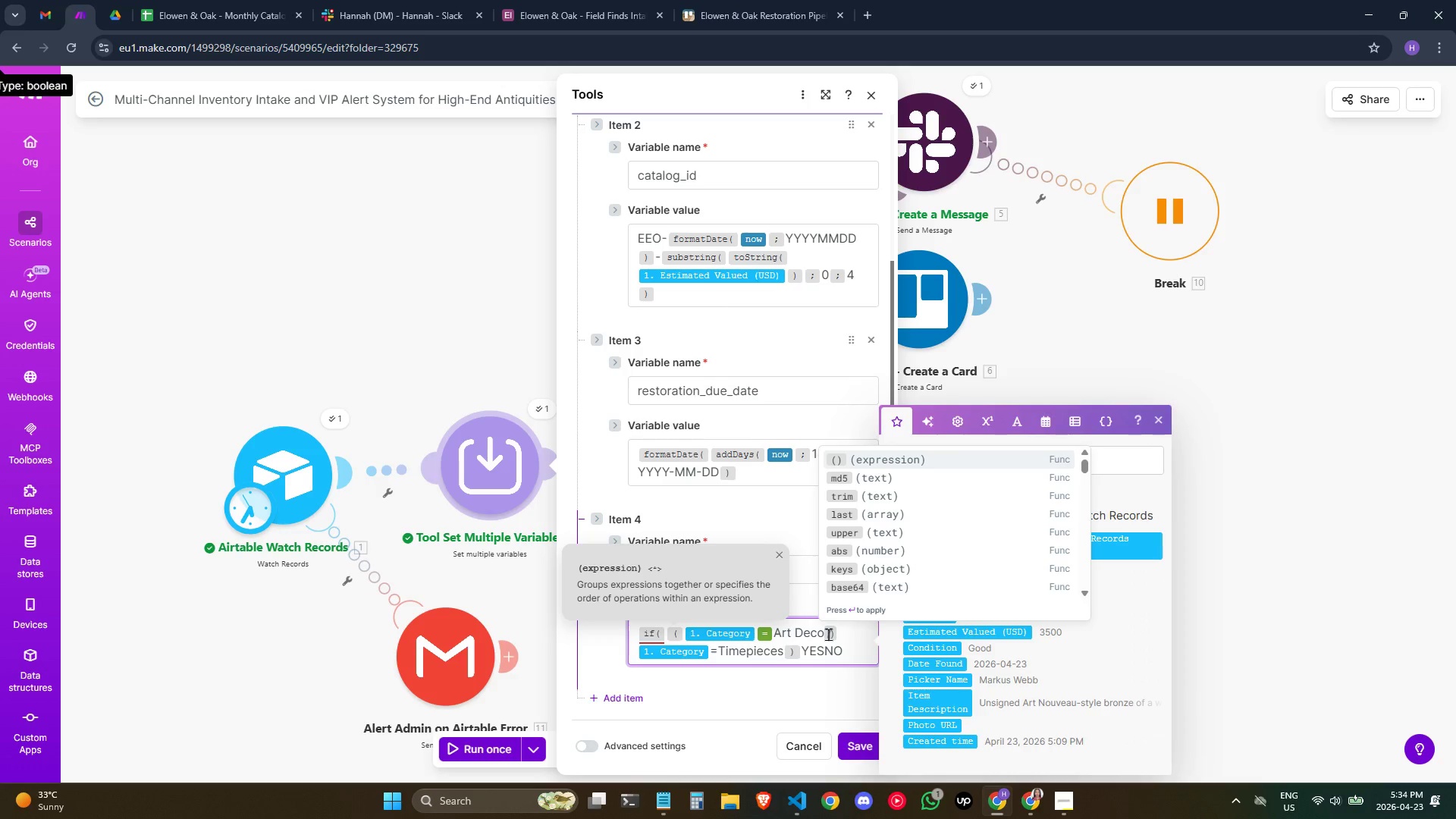 
key(ArrowLeft)
 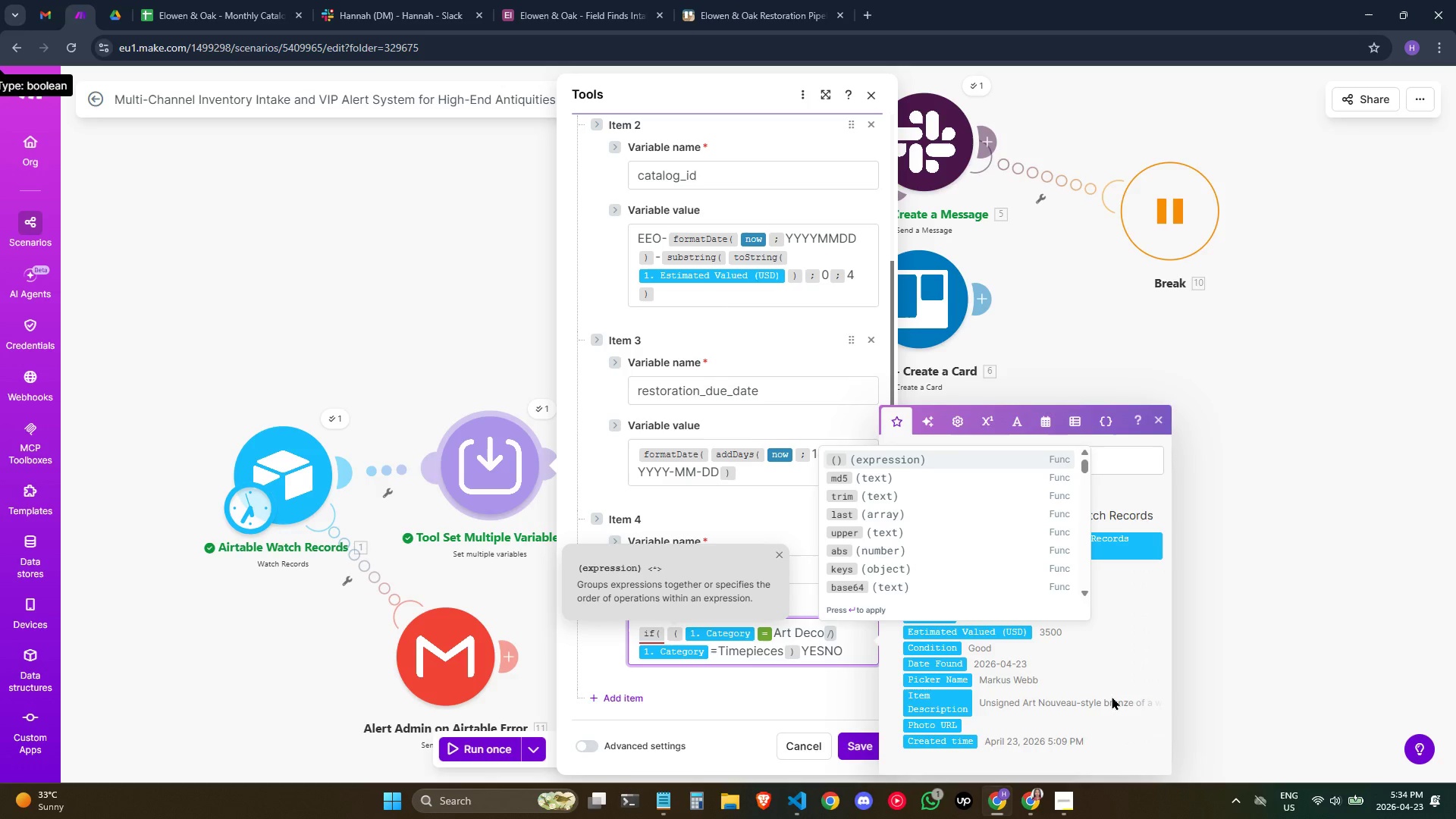 
key(Enter)
 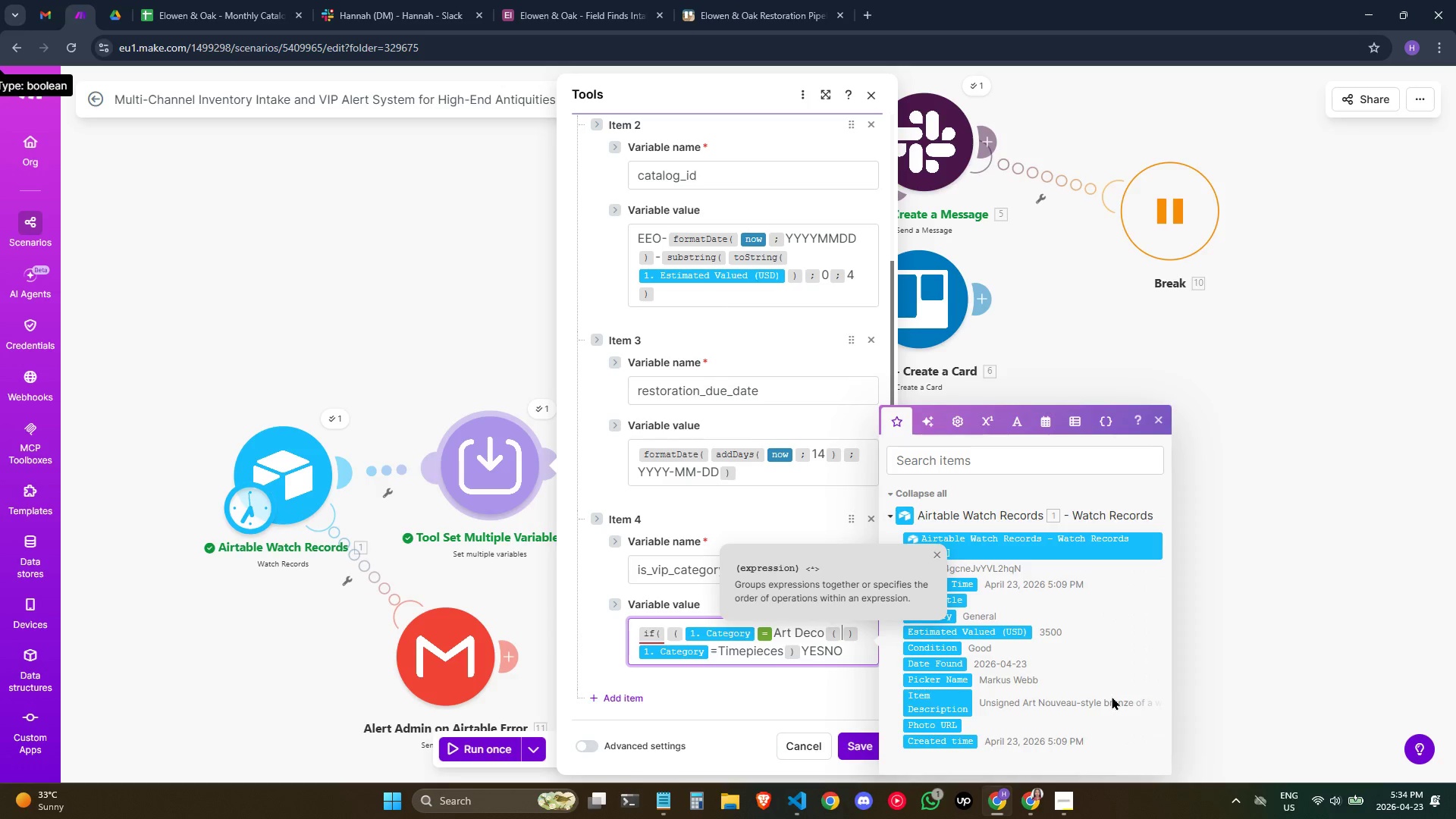 
key(Backspace)
 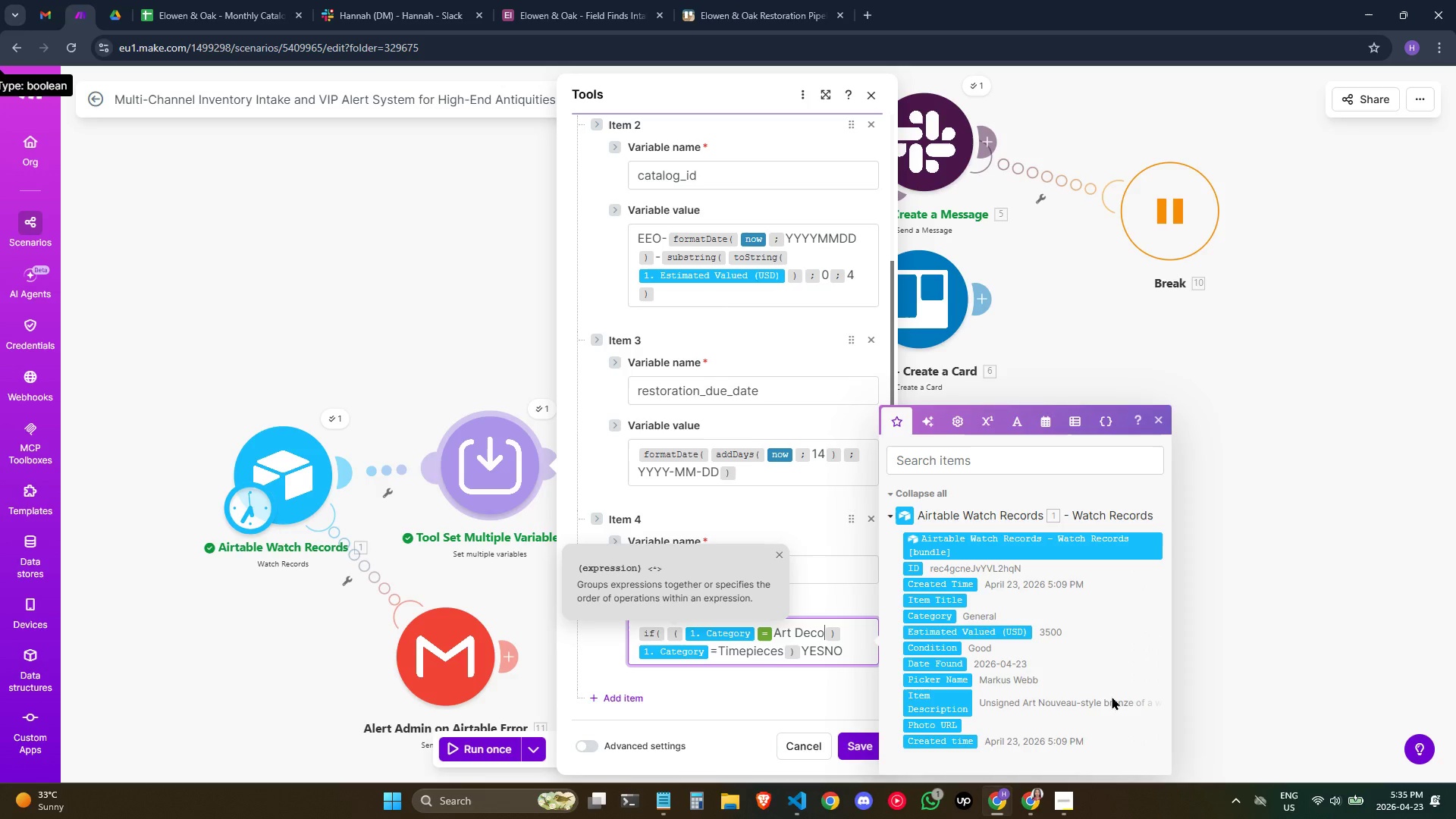 
key(ArrowRight)
 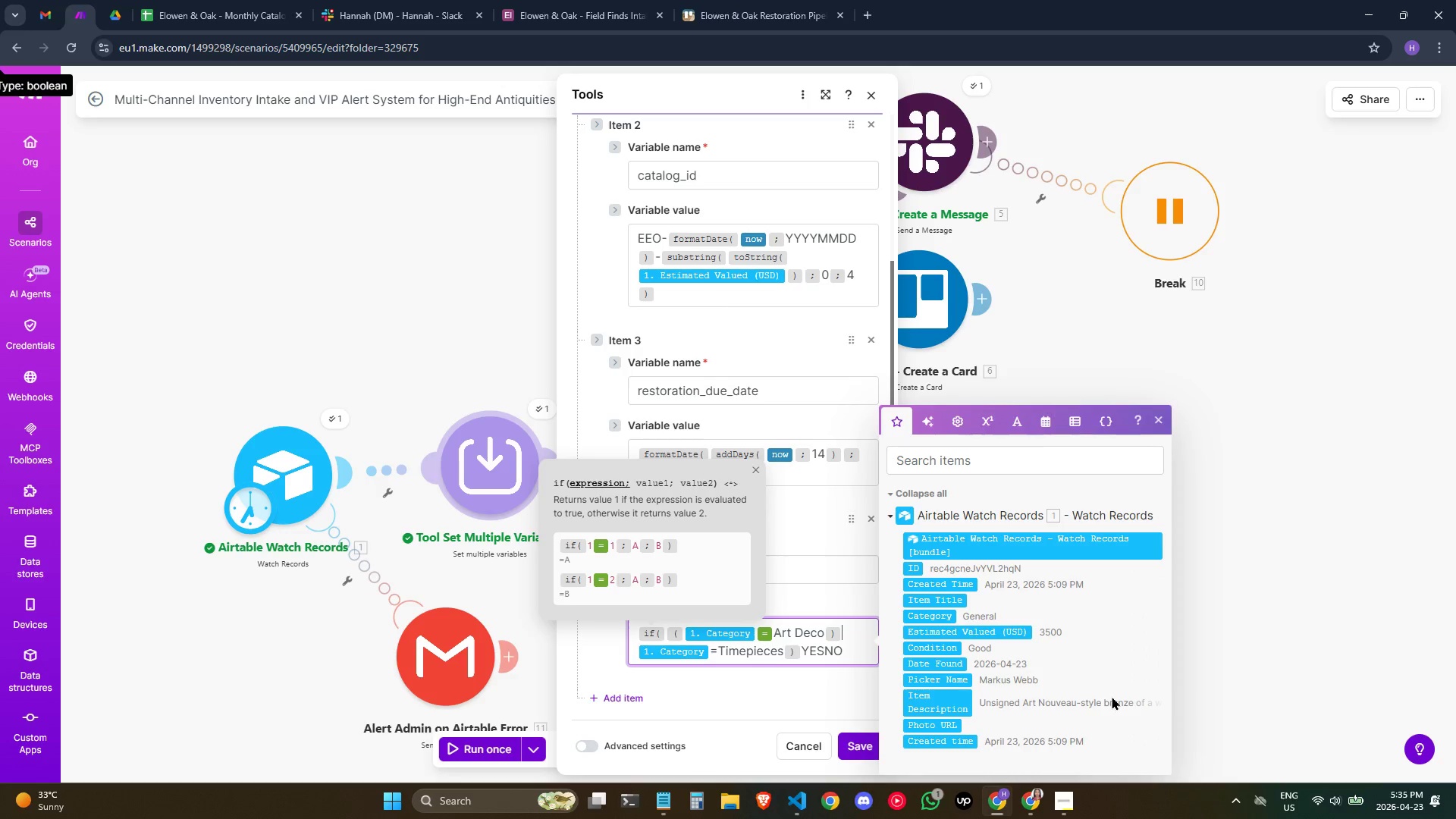 
type(/or)
 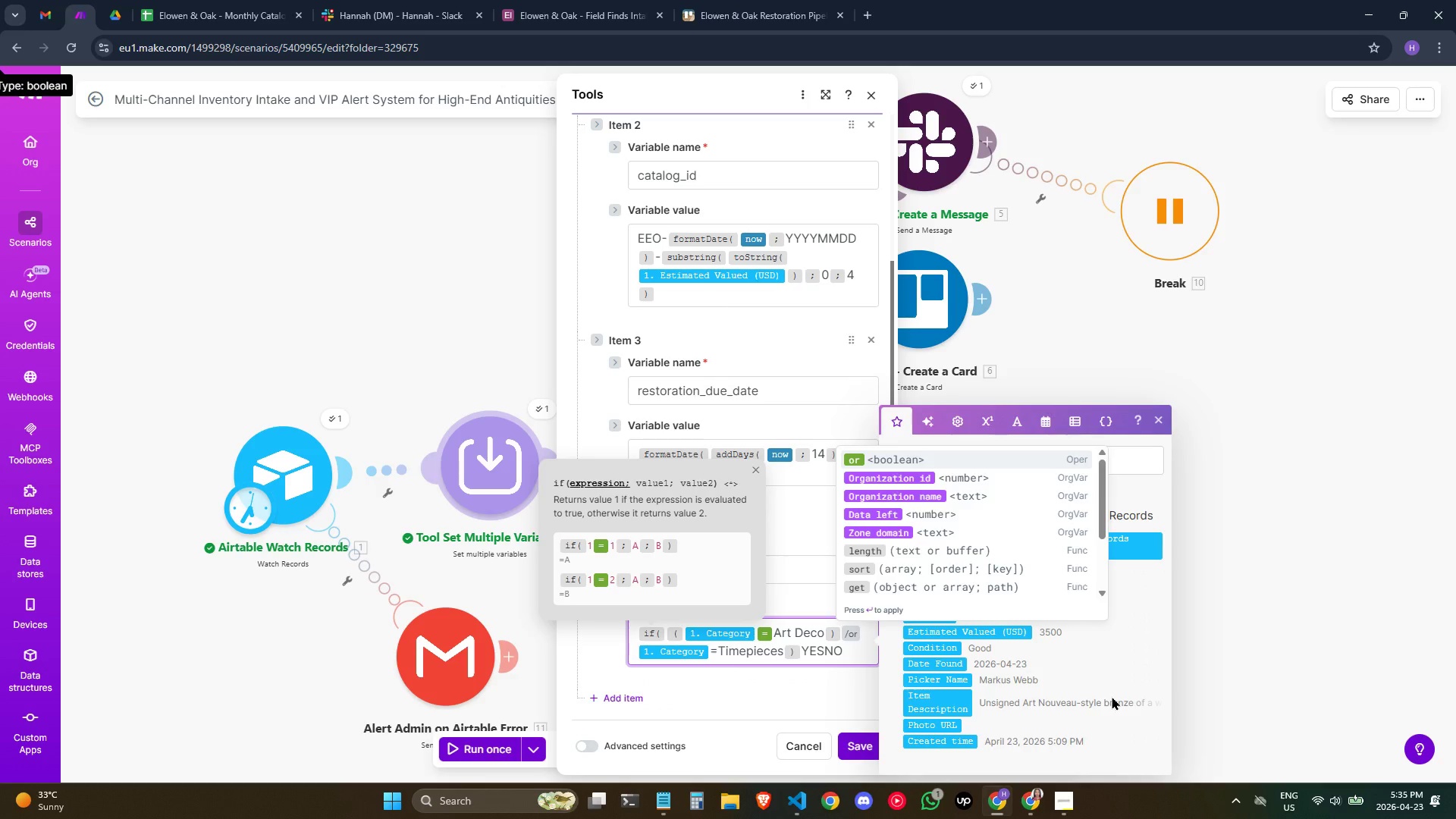 
key(Enter)
 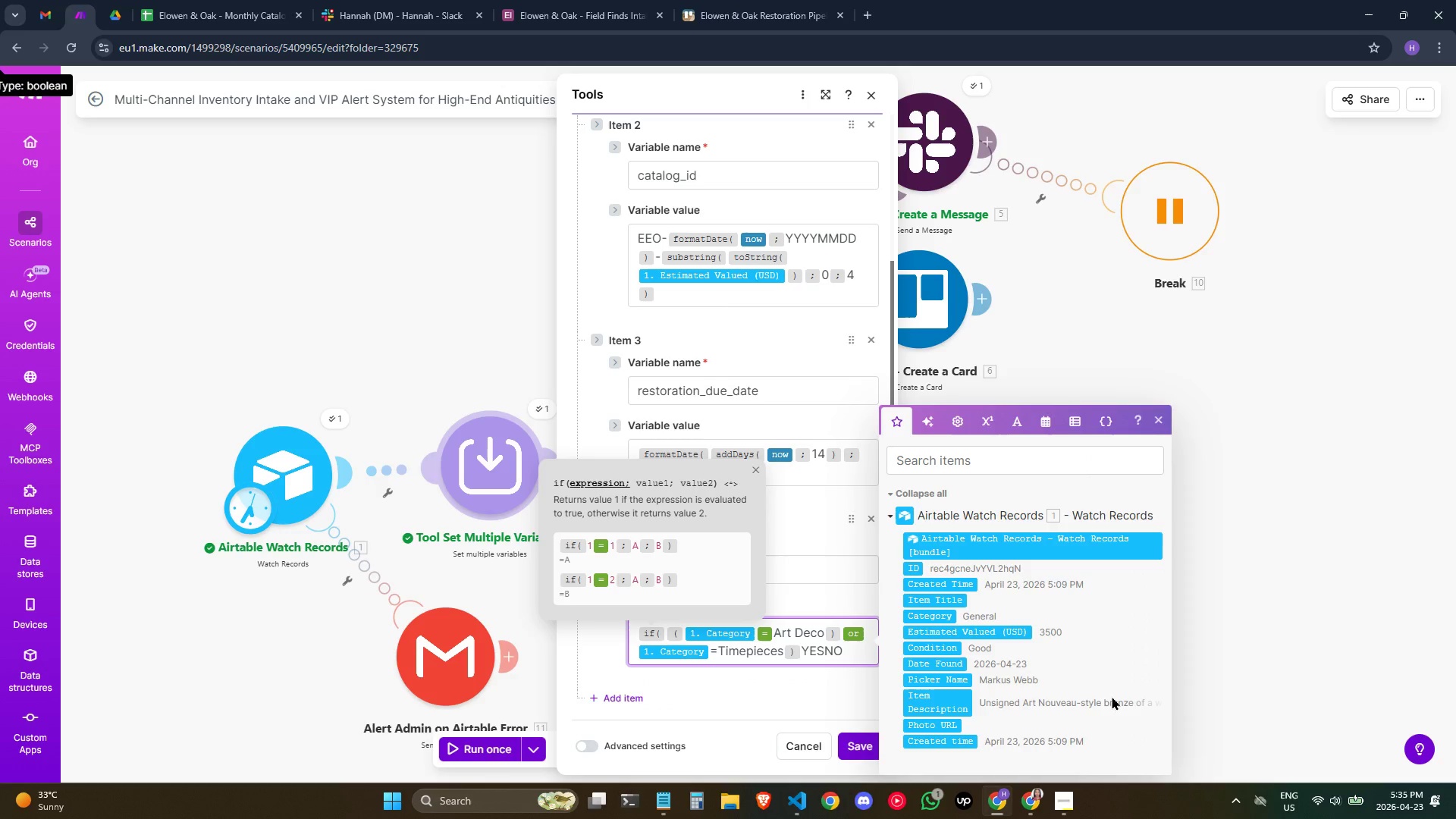 
key(ArrowRight)
 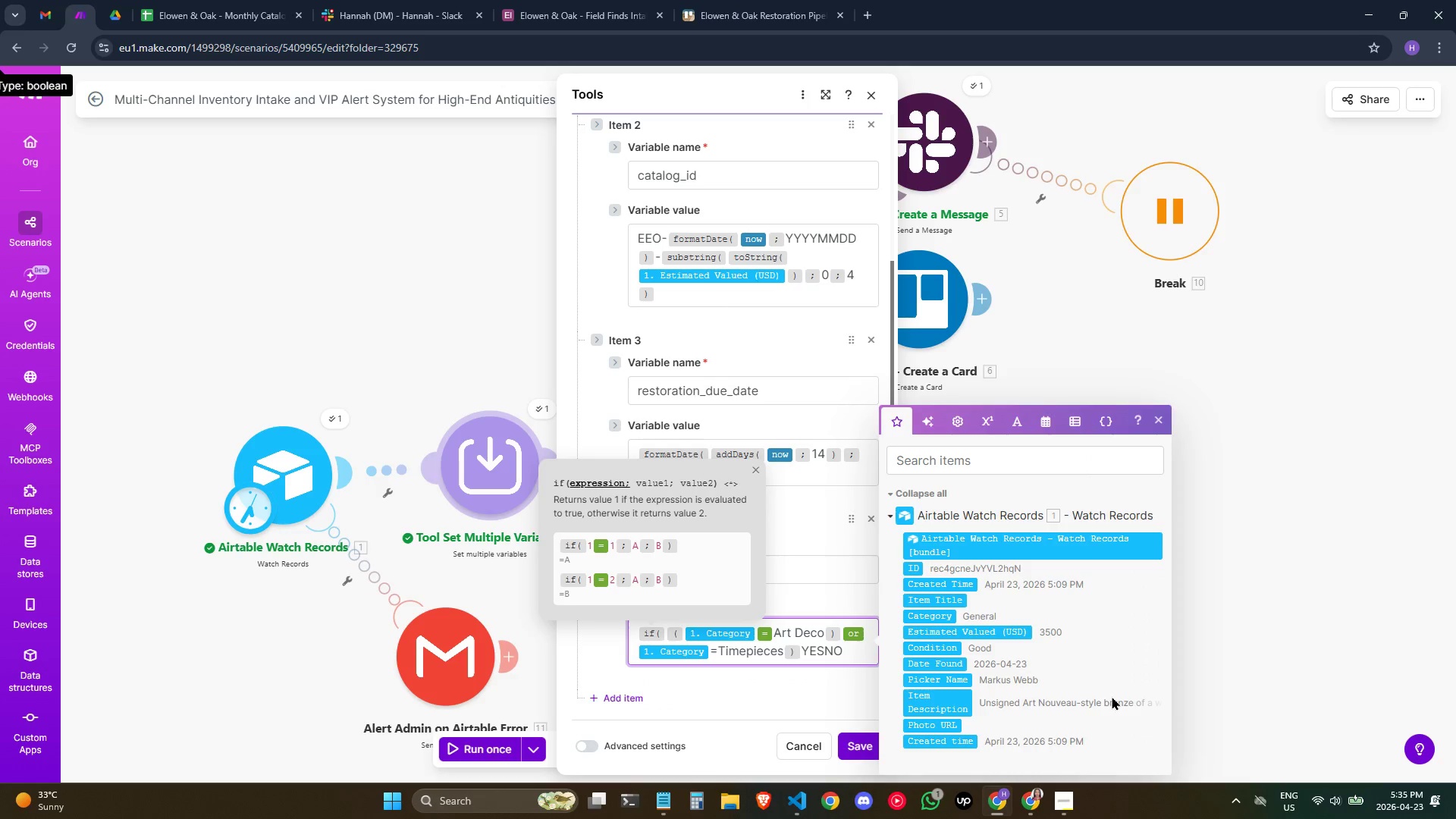 
key(ArrowRight)
 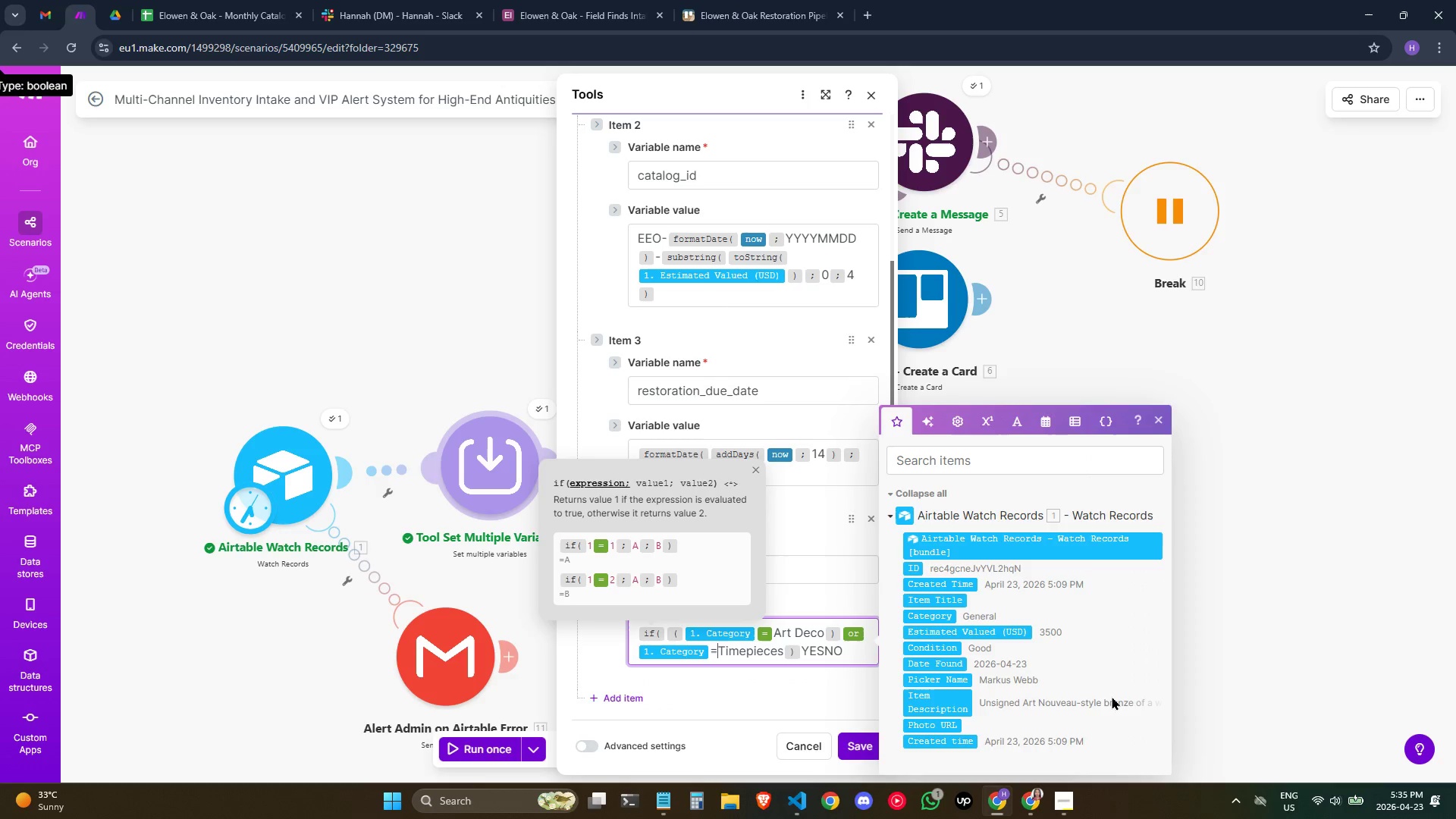 
key(ArrowRight)
 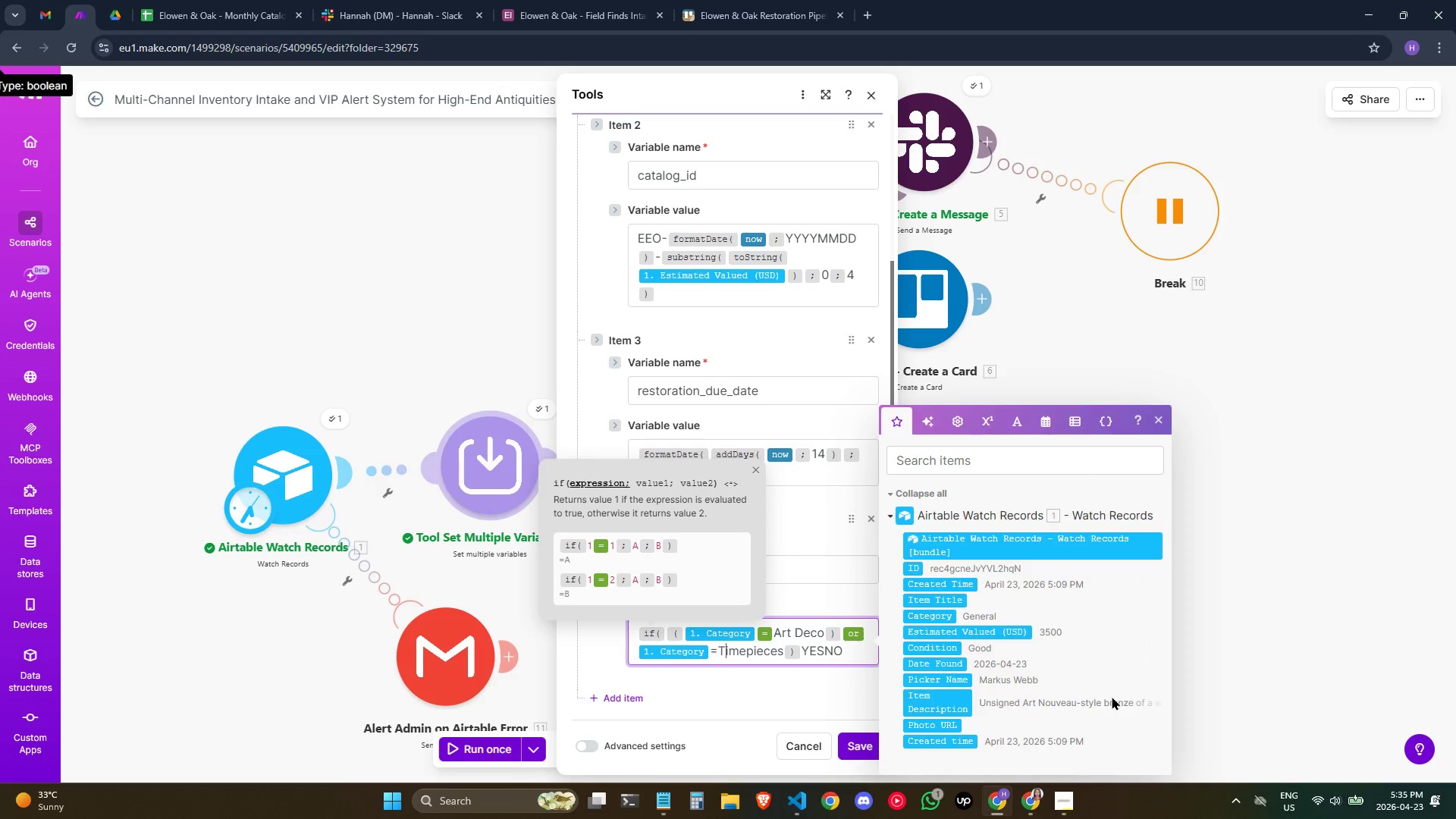 
key(ArrowLeft)
 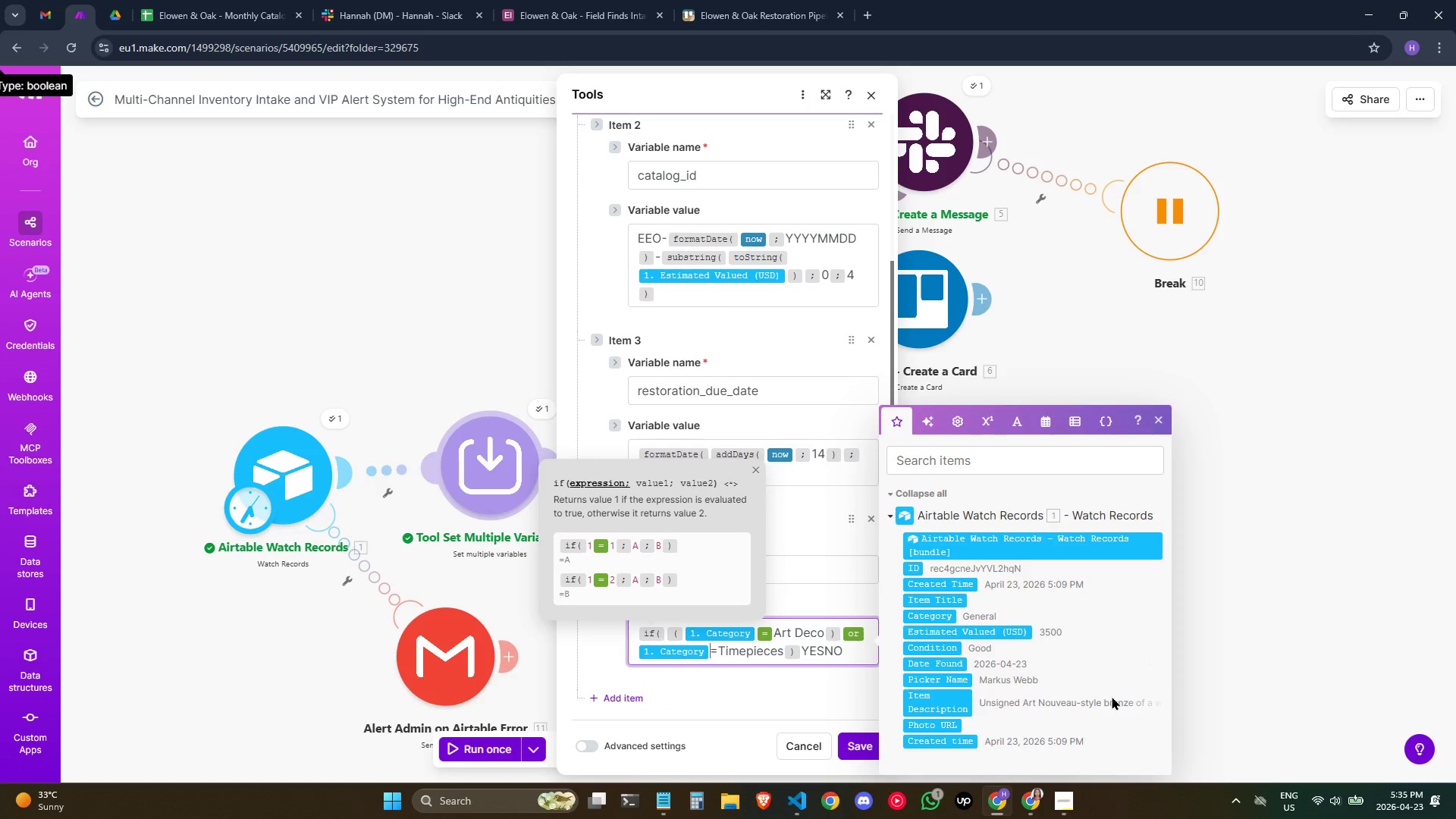 
key(ArrowLeft)
 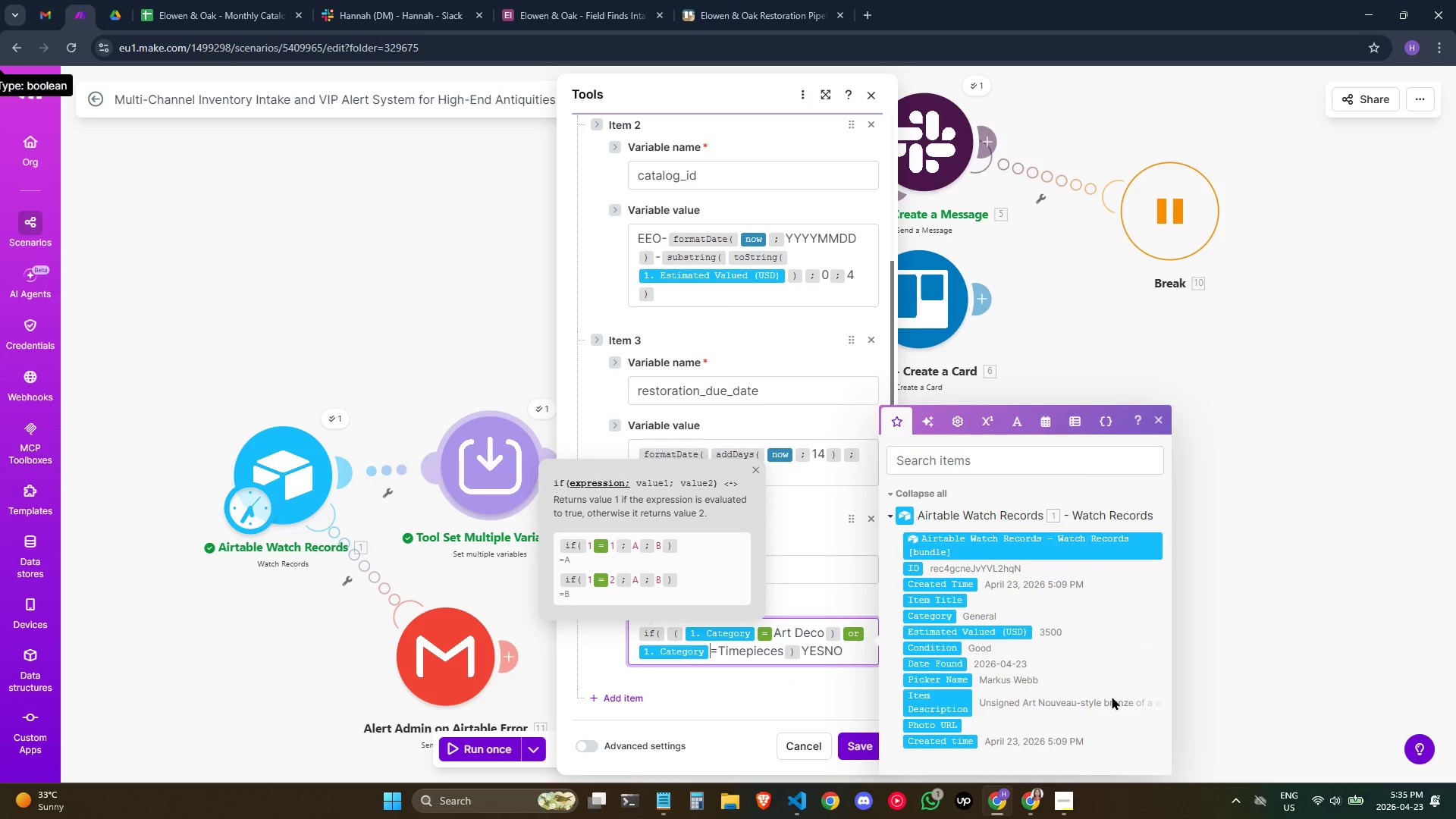 
key(ArrowLeft)
 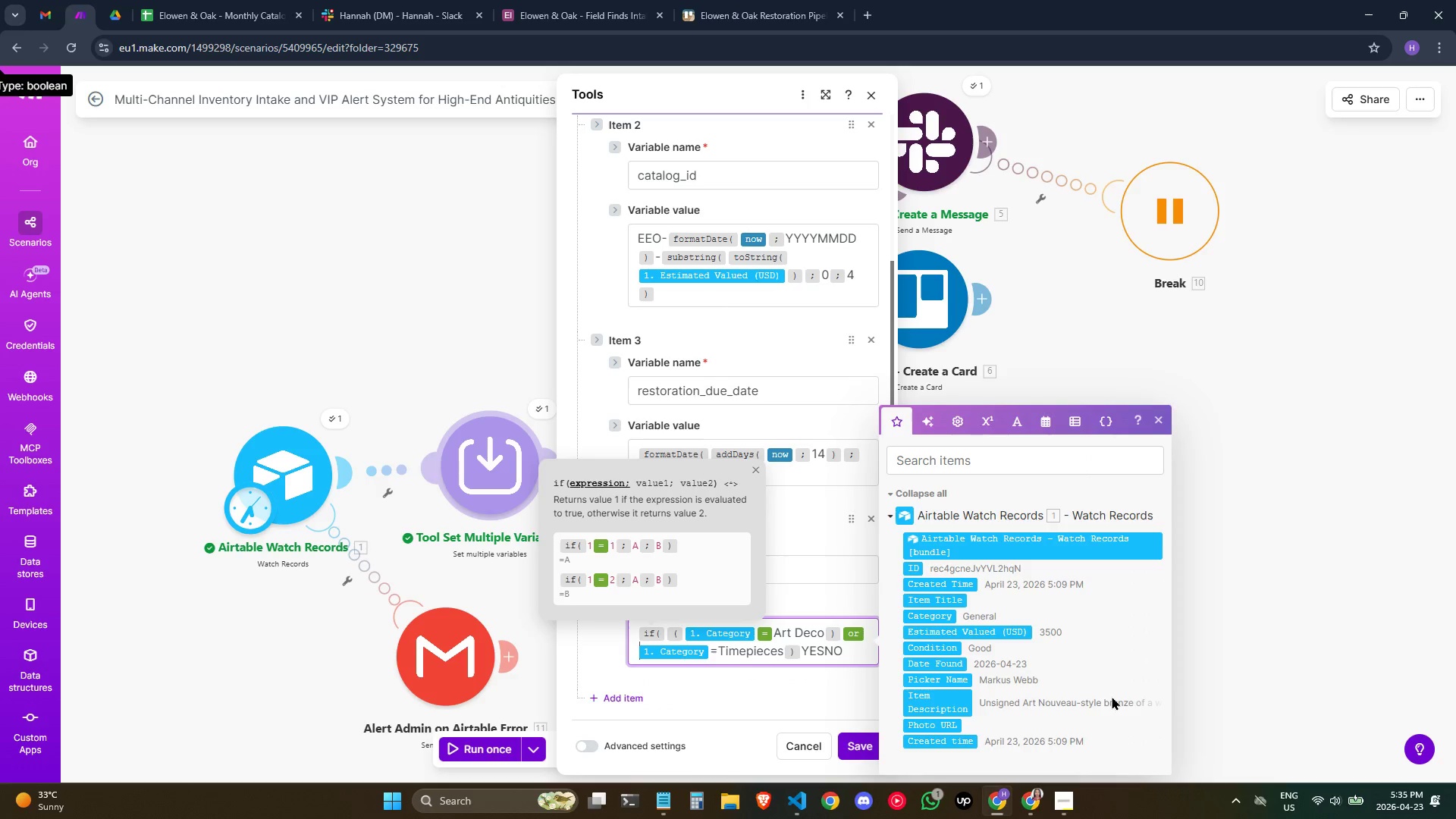 
key(ArrowLeft)
 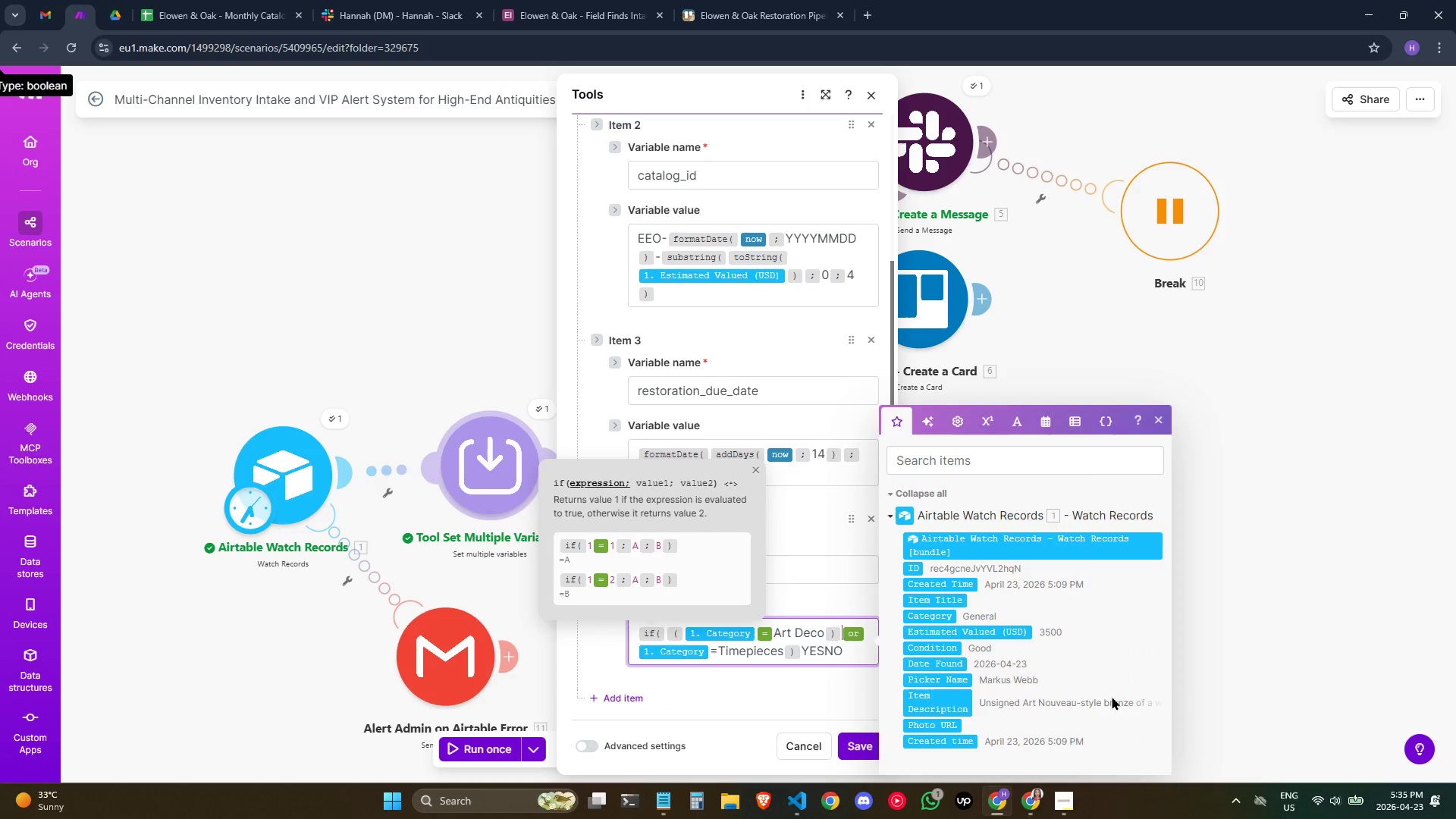 
key(ArrowLeft)
 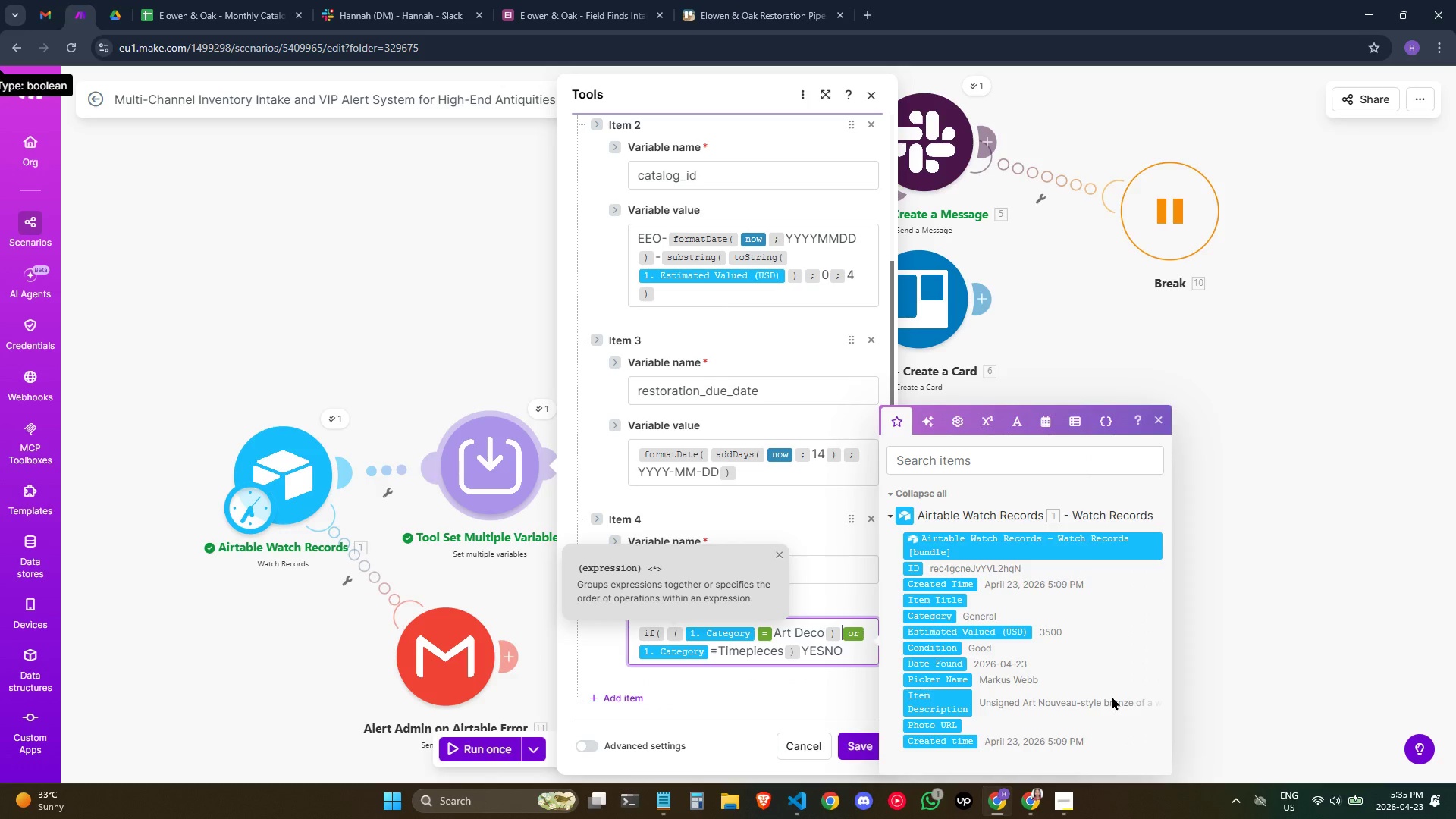 
key(ArrowRight)
 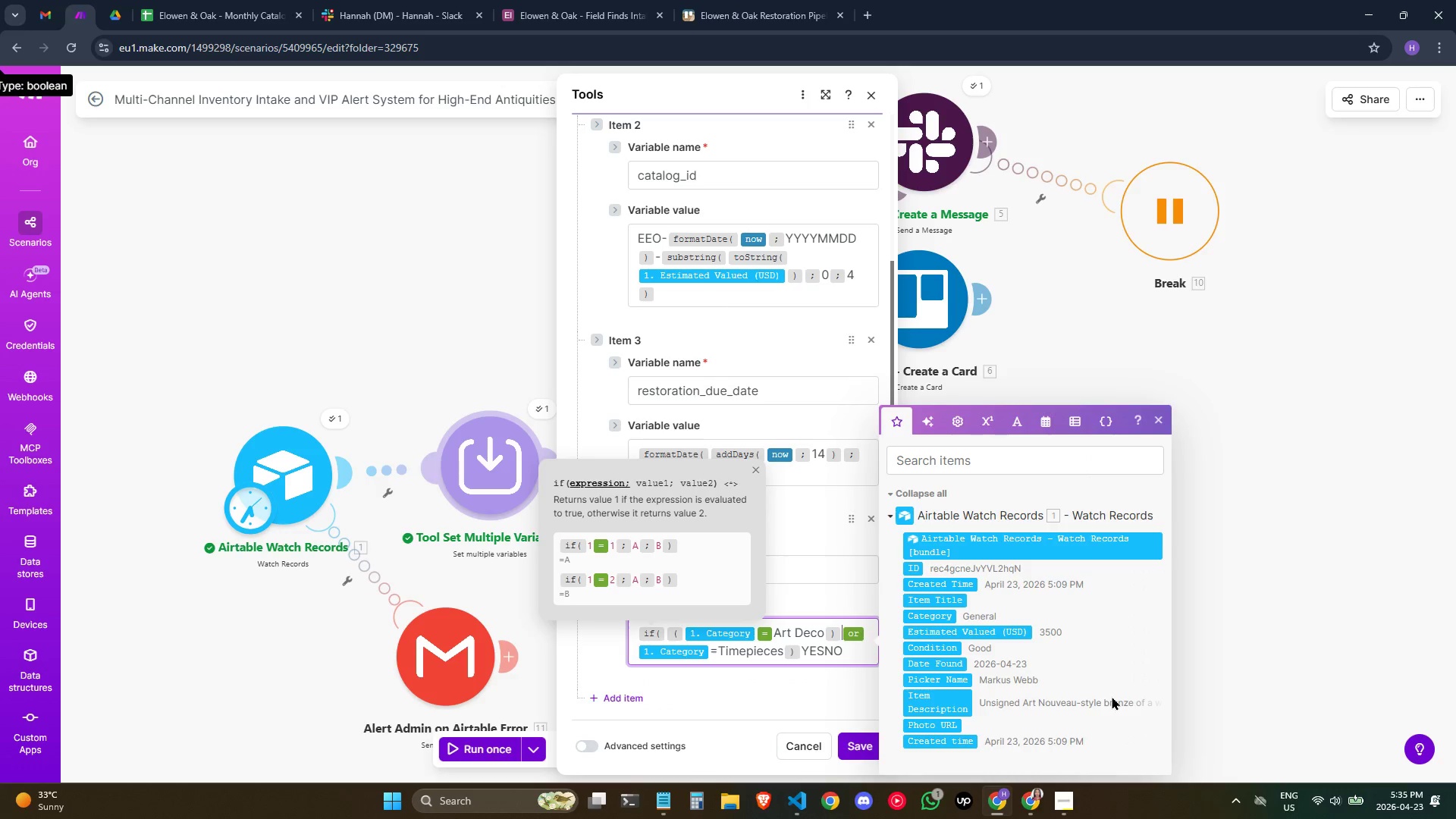 
key(ArrowRight)
 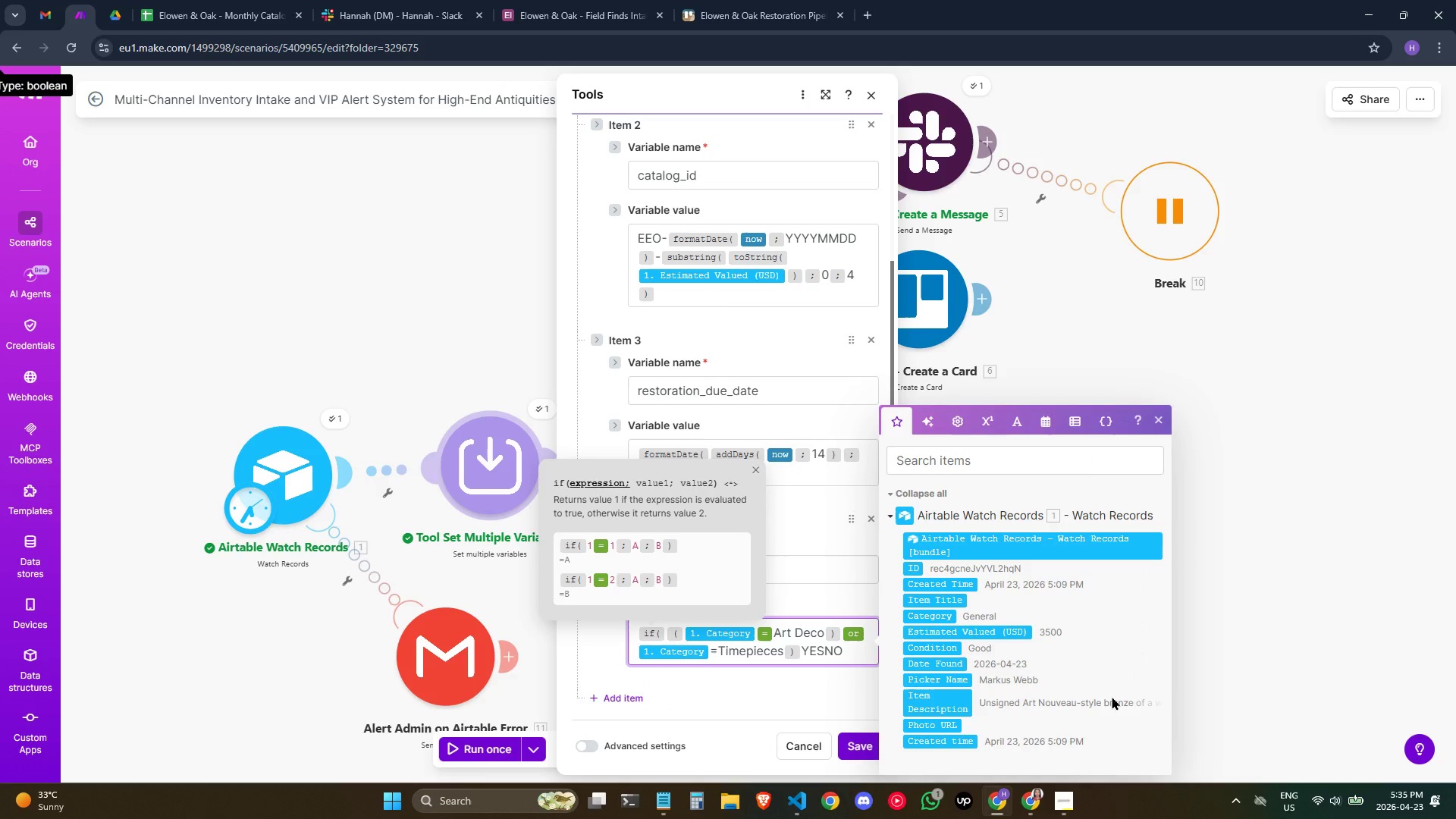 
key(Slash)
 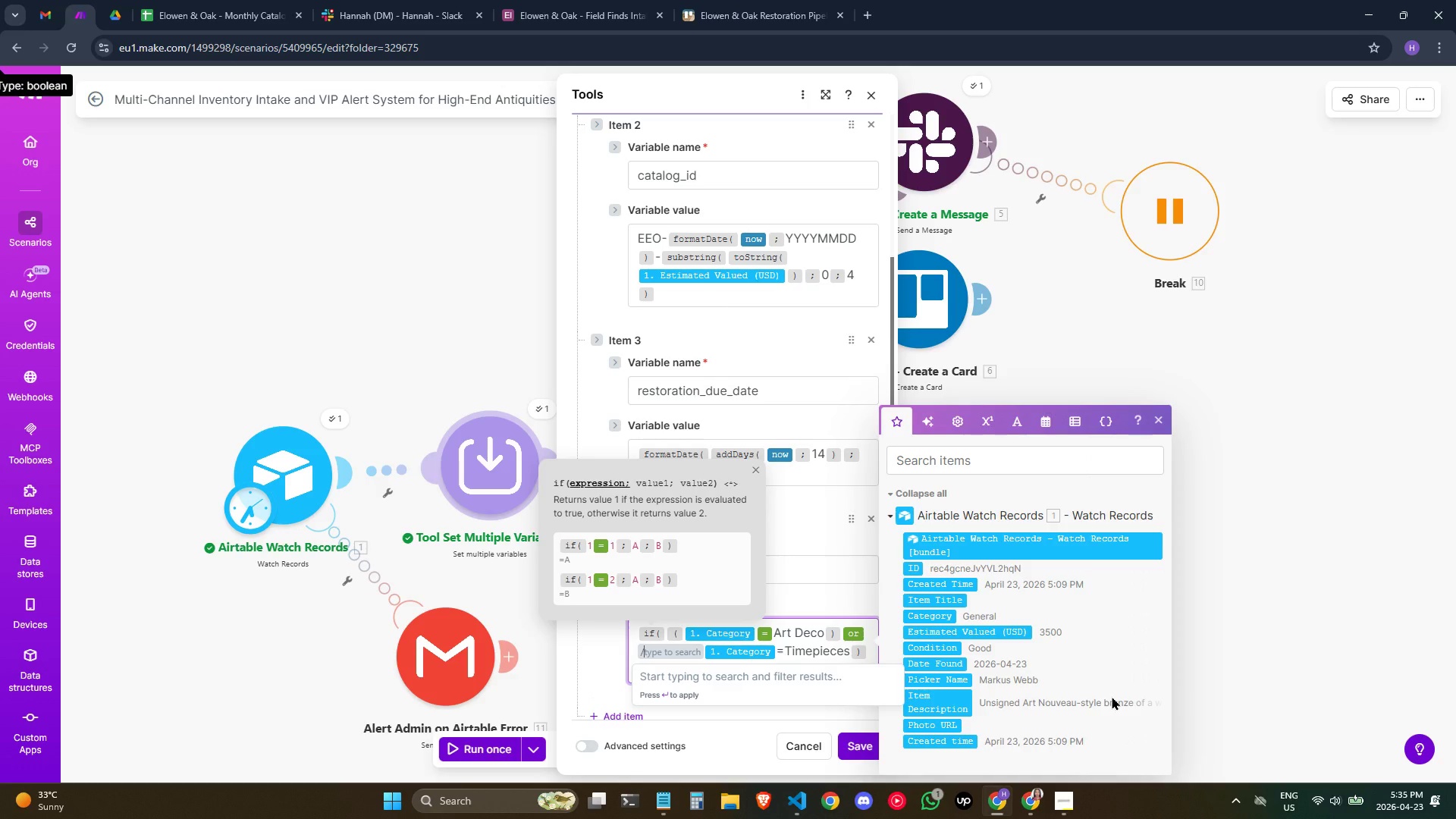 
key(Shift+9)
 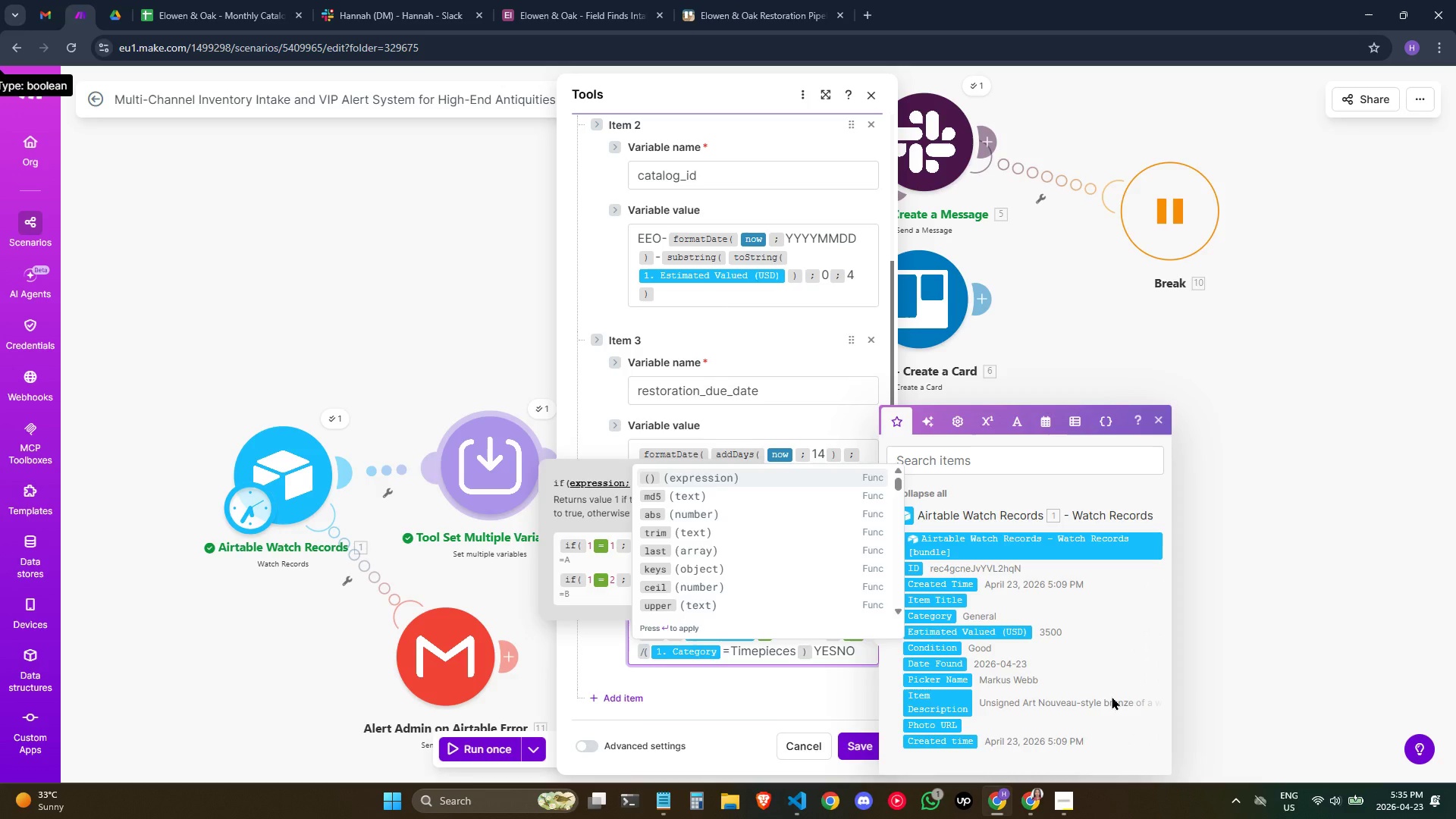 
key(Enter)
 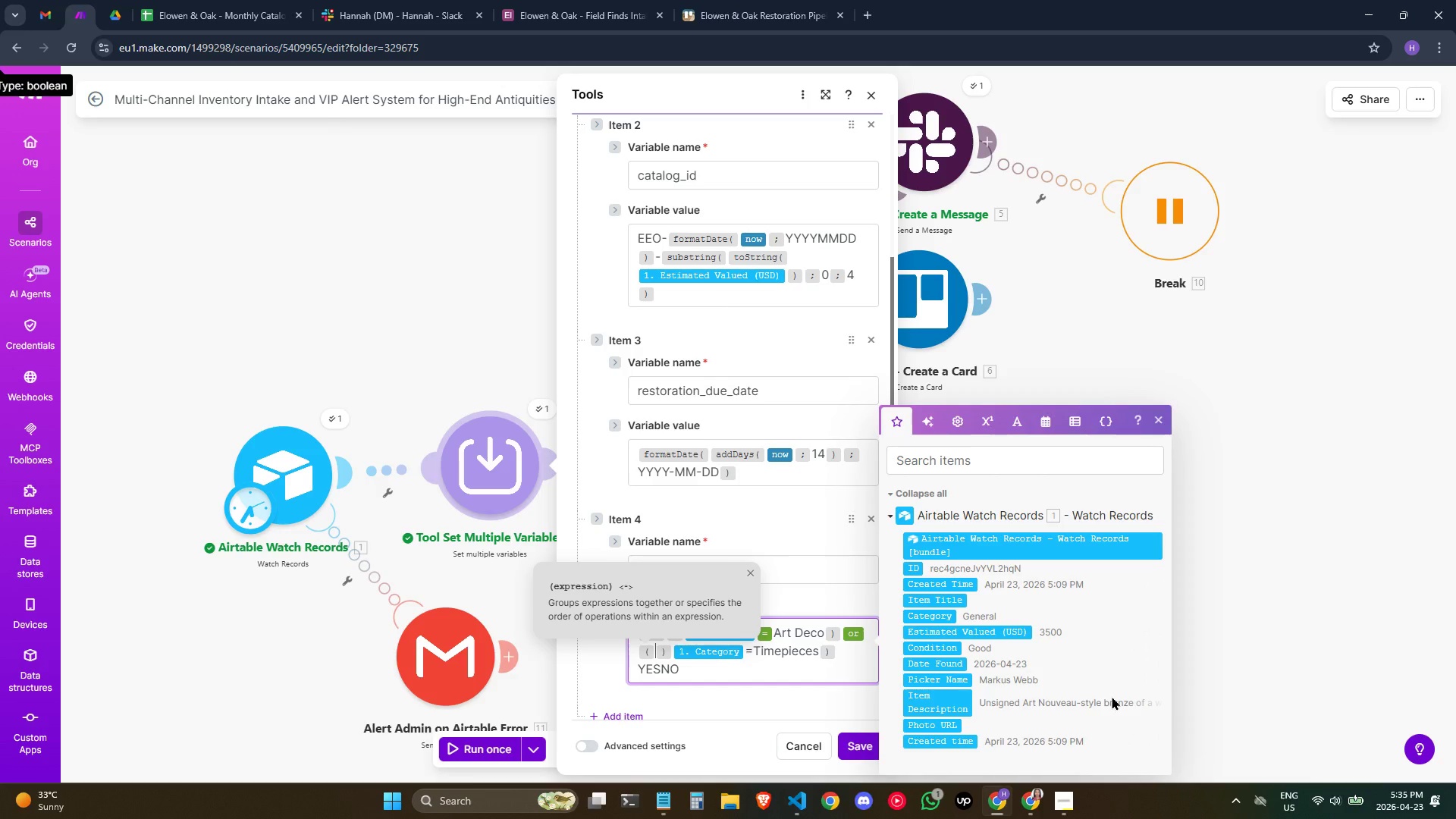 
key(ArrowRight)
 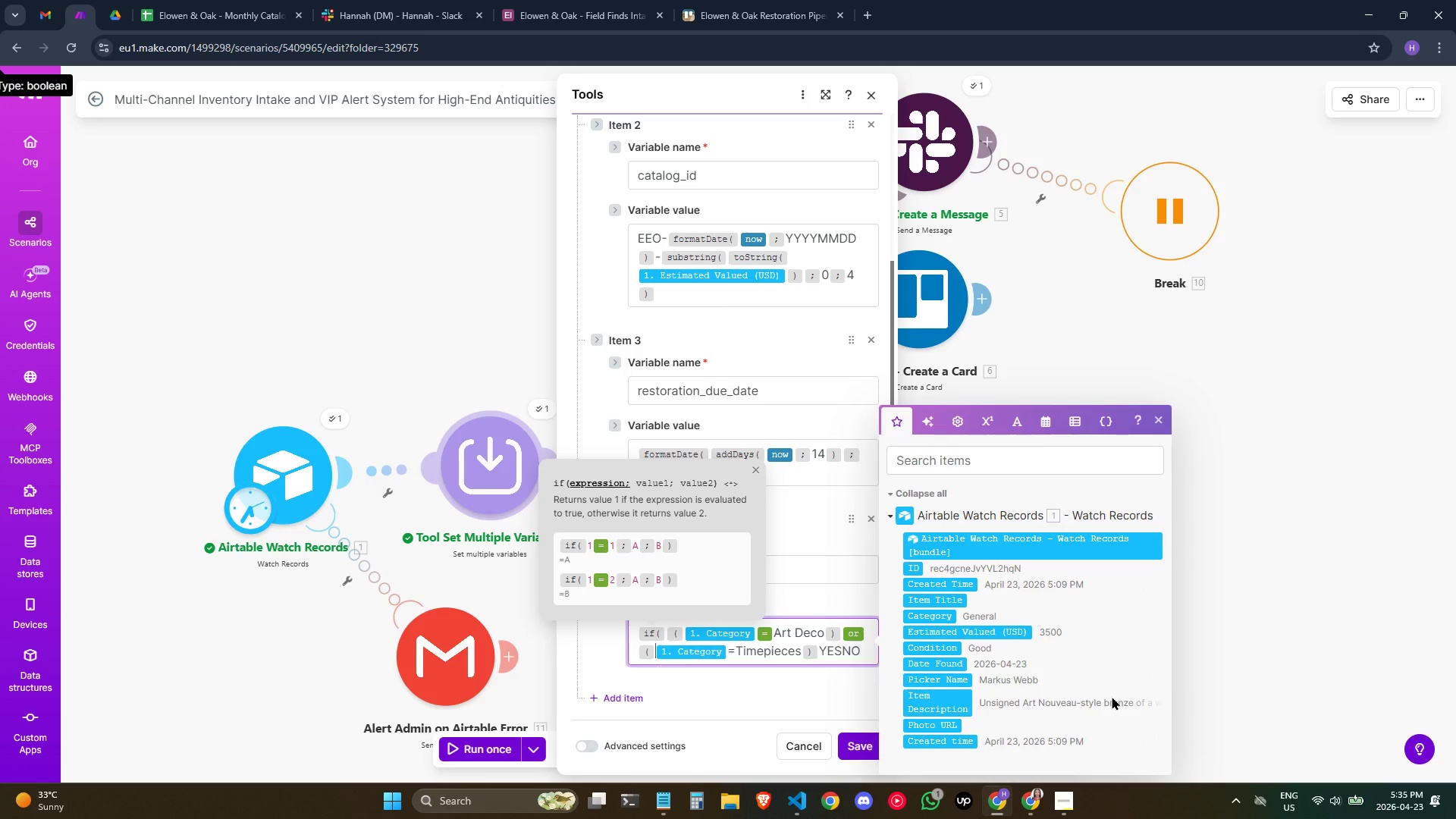 
key(Backspace)
 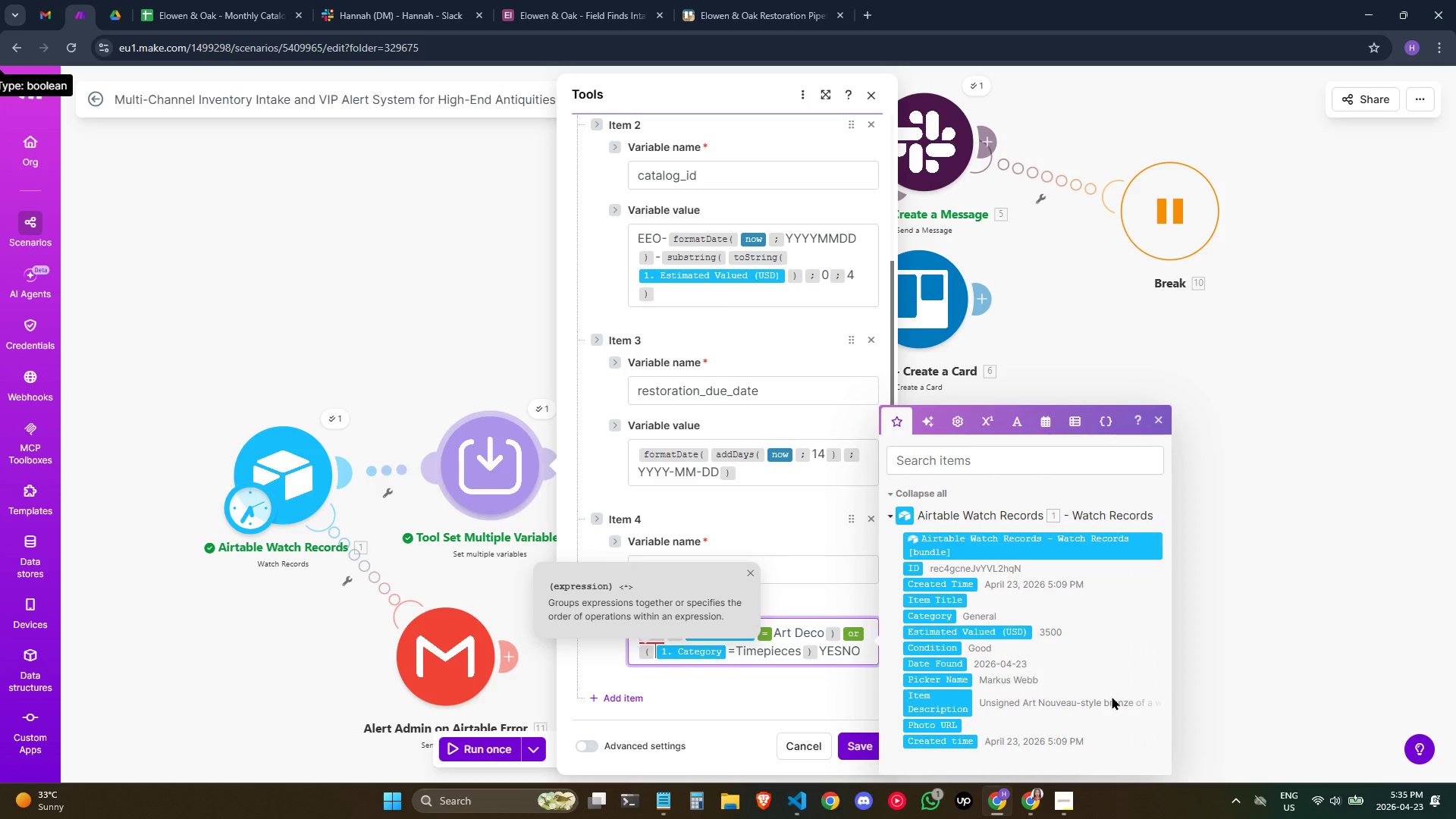 
key(ArrowRight)
 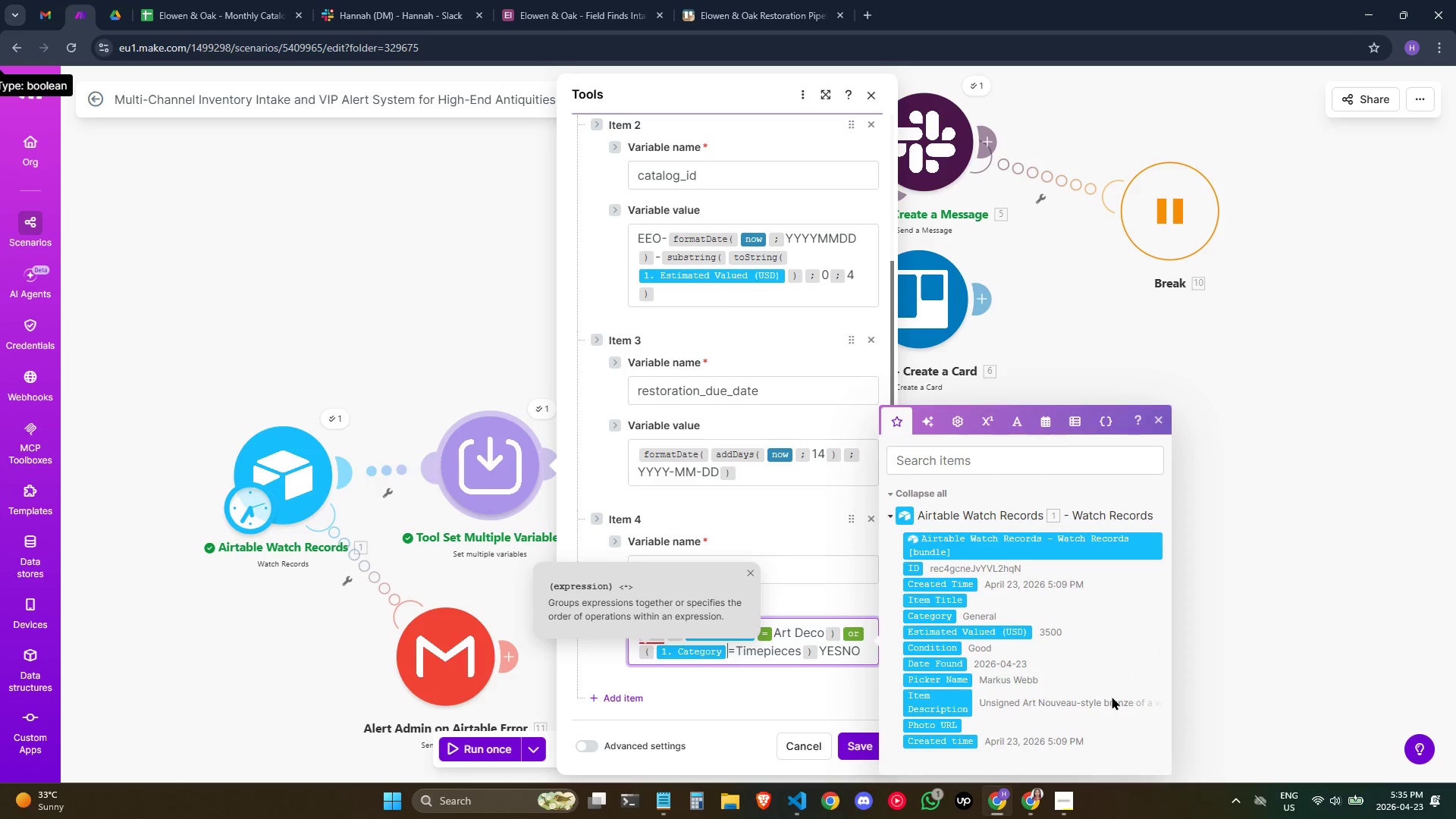 
key(ArrowRight)
 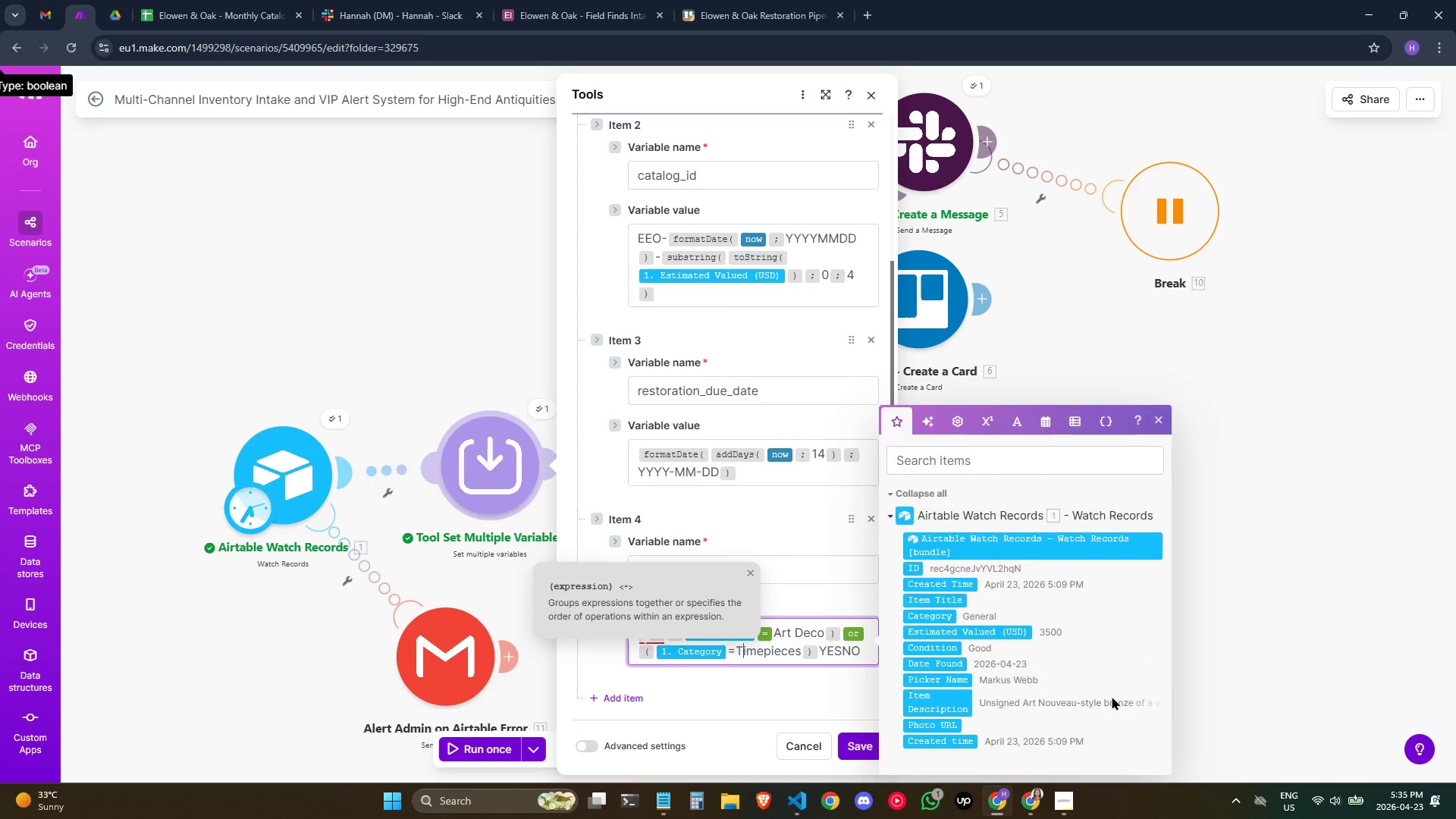 
key(ArrowRight)
 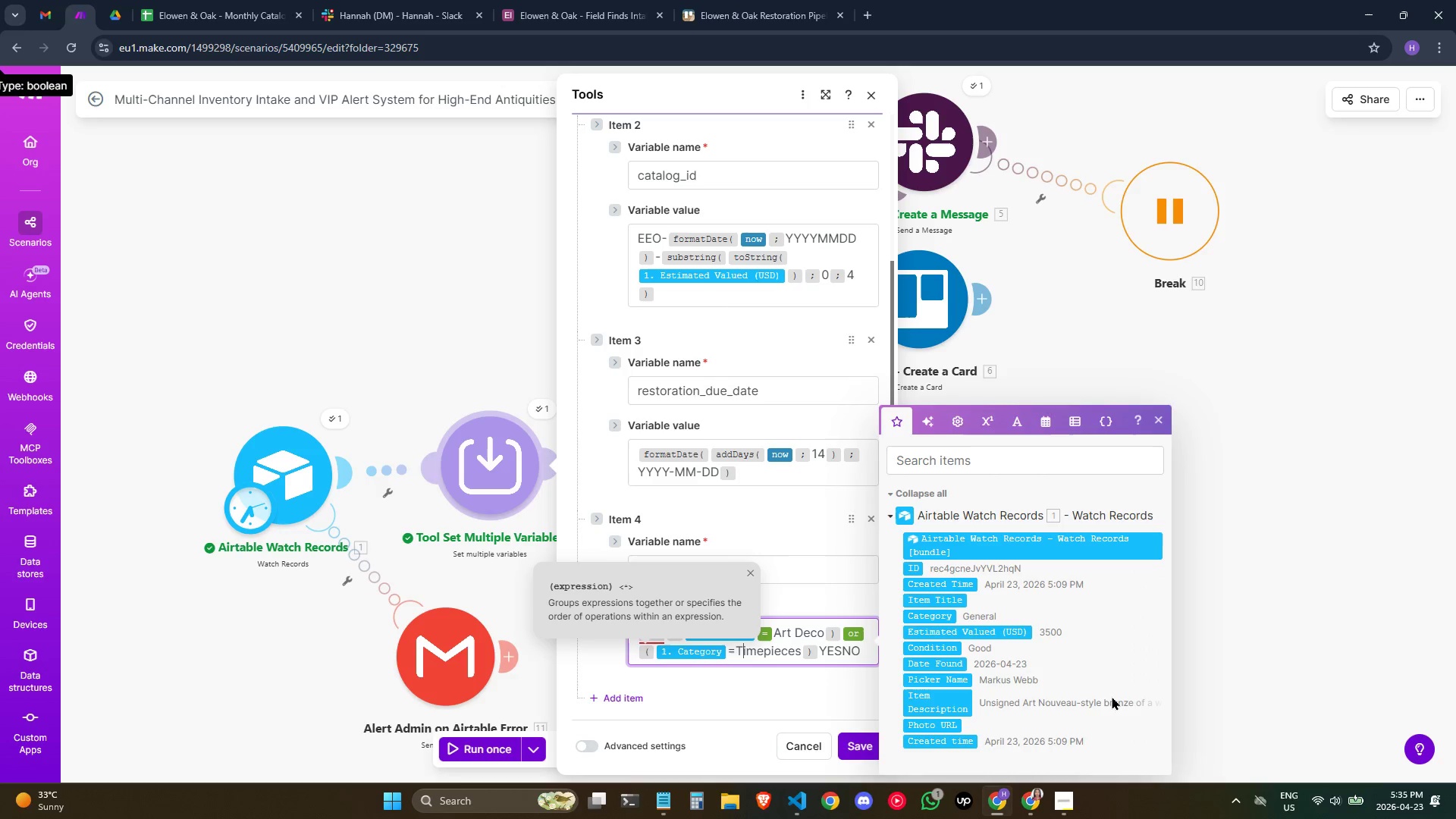 
key(ArrowRight)
 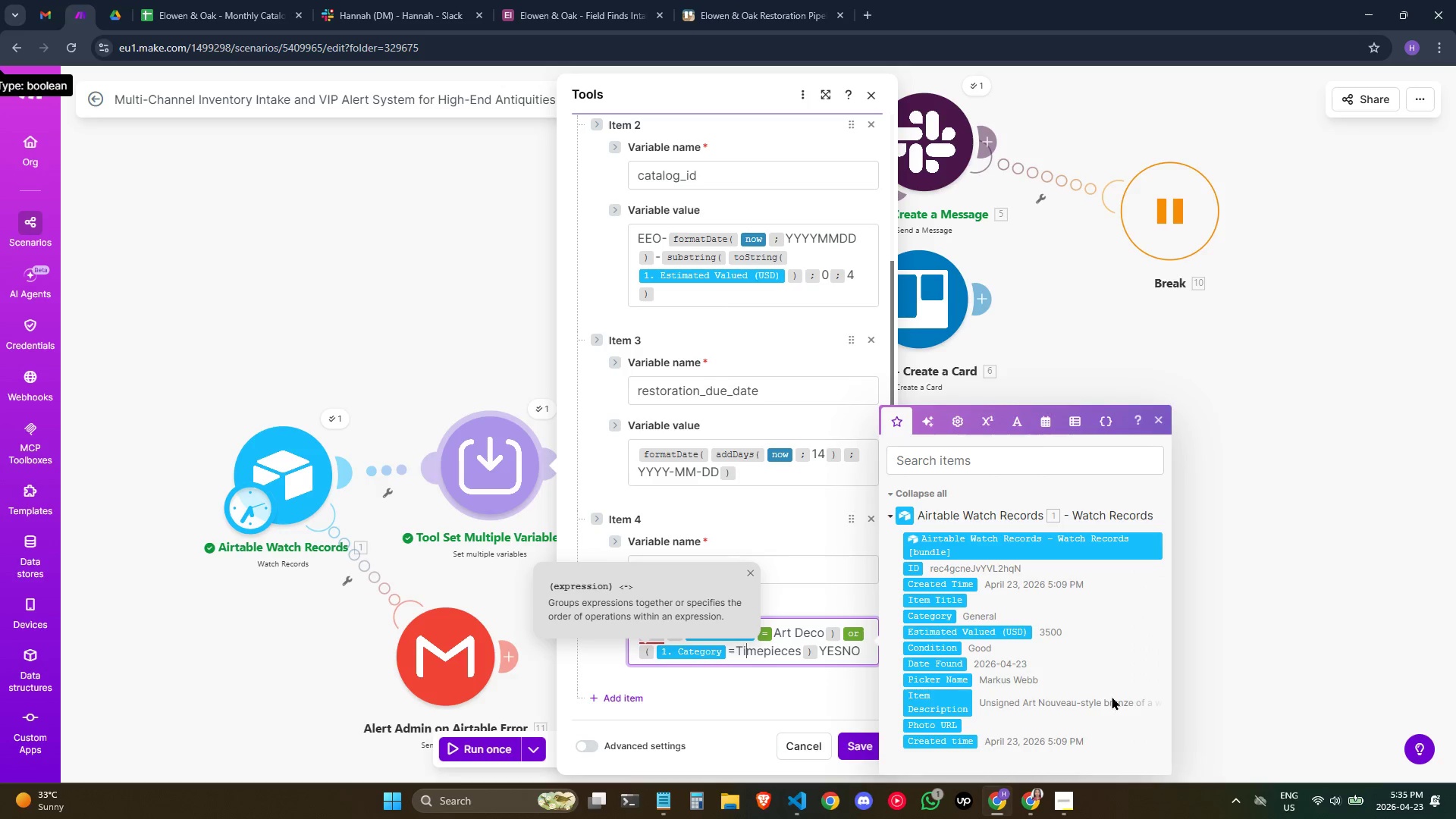 
key(ArrowRight)
 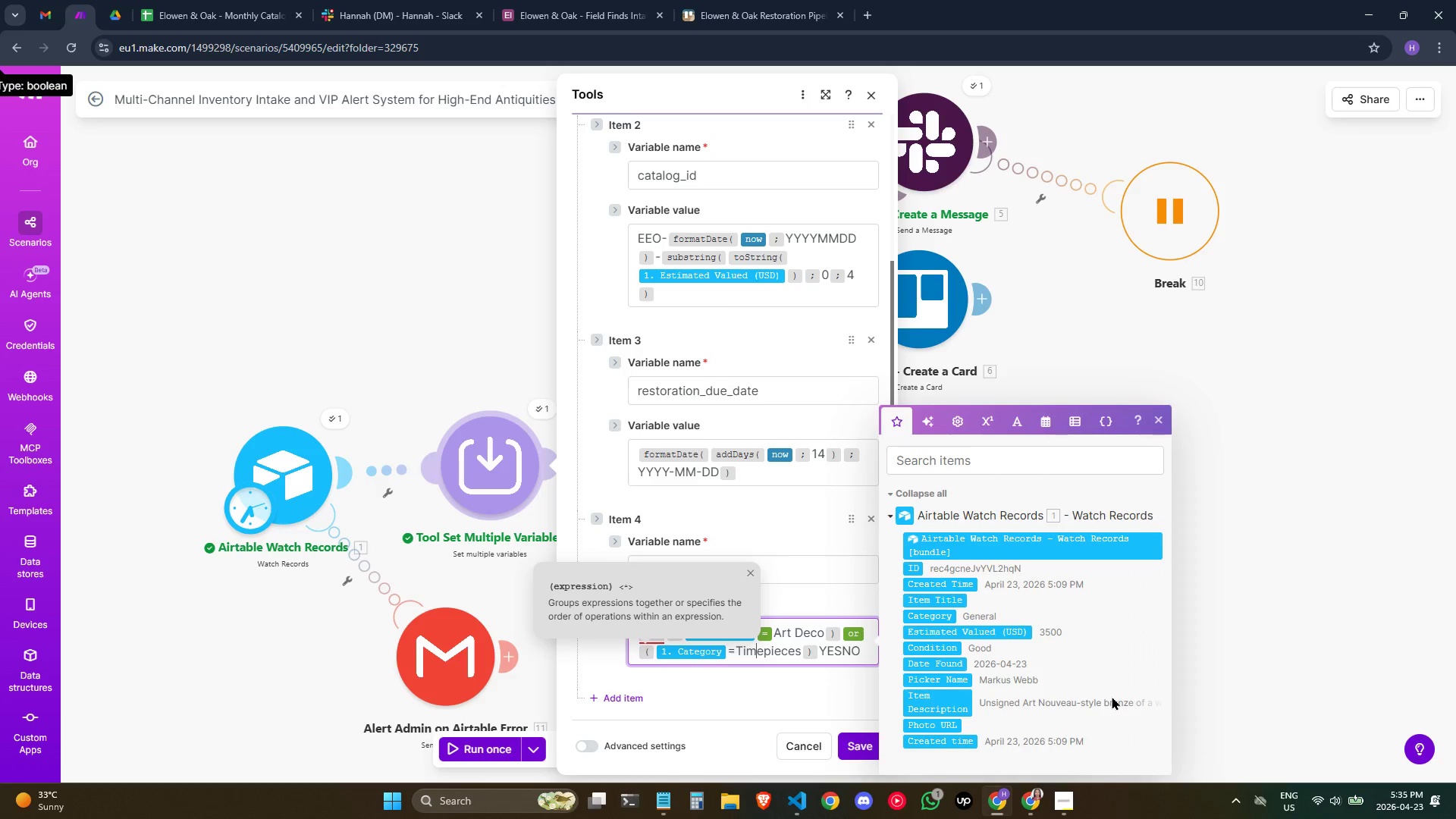 
key(ArrowRight)
 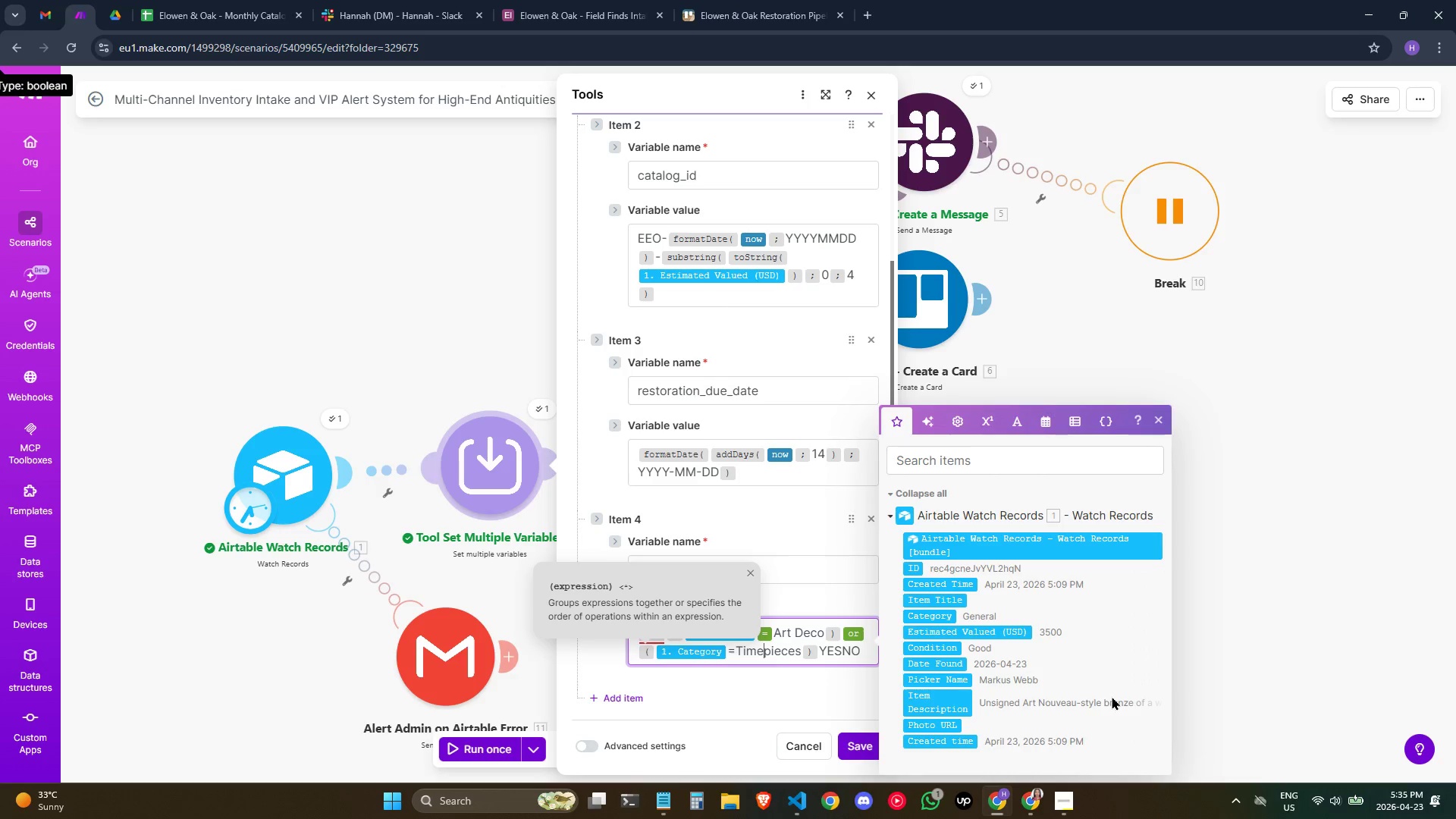 
key(ArrowRight)
 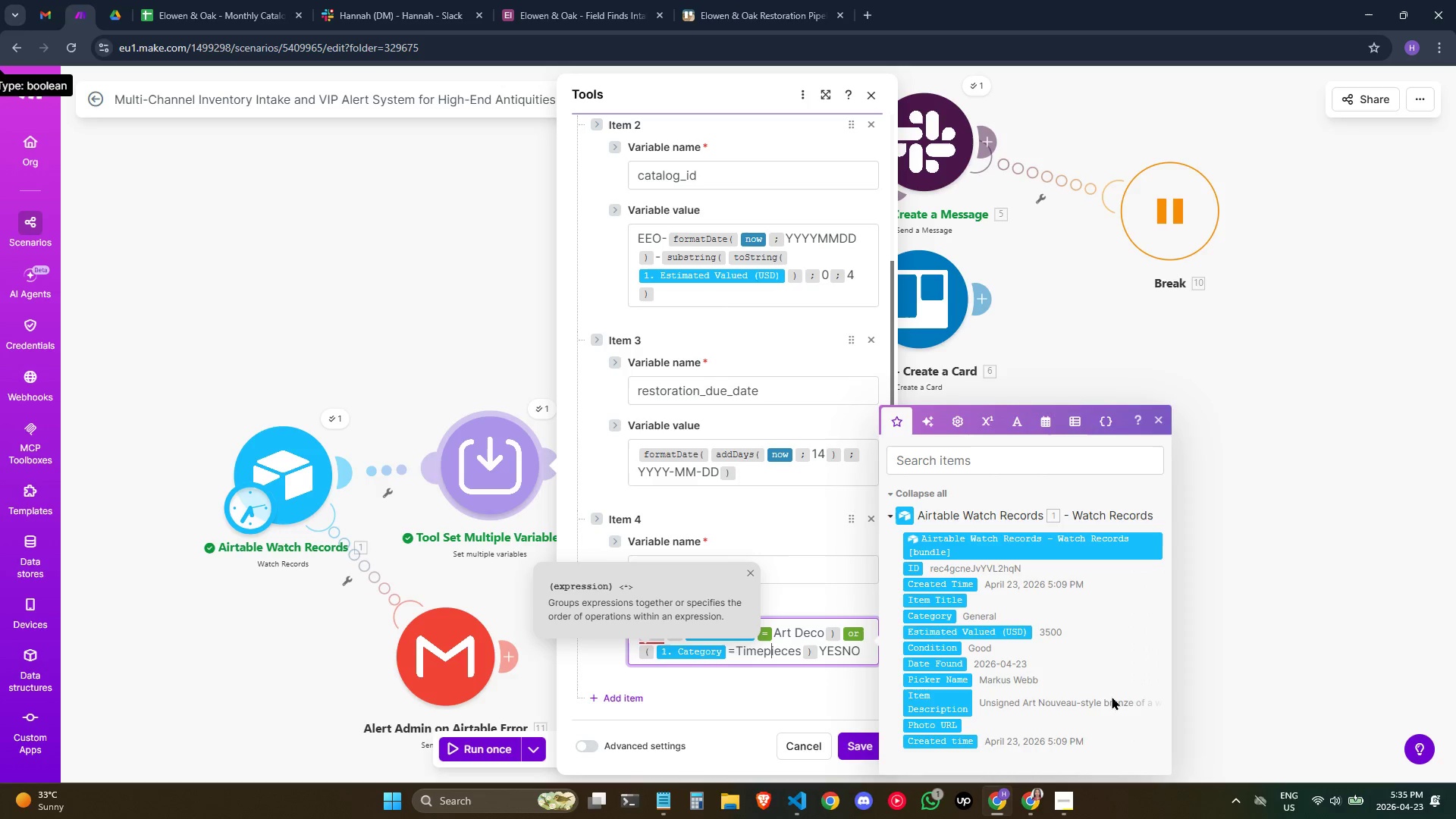 
key(ArrowRight)
 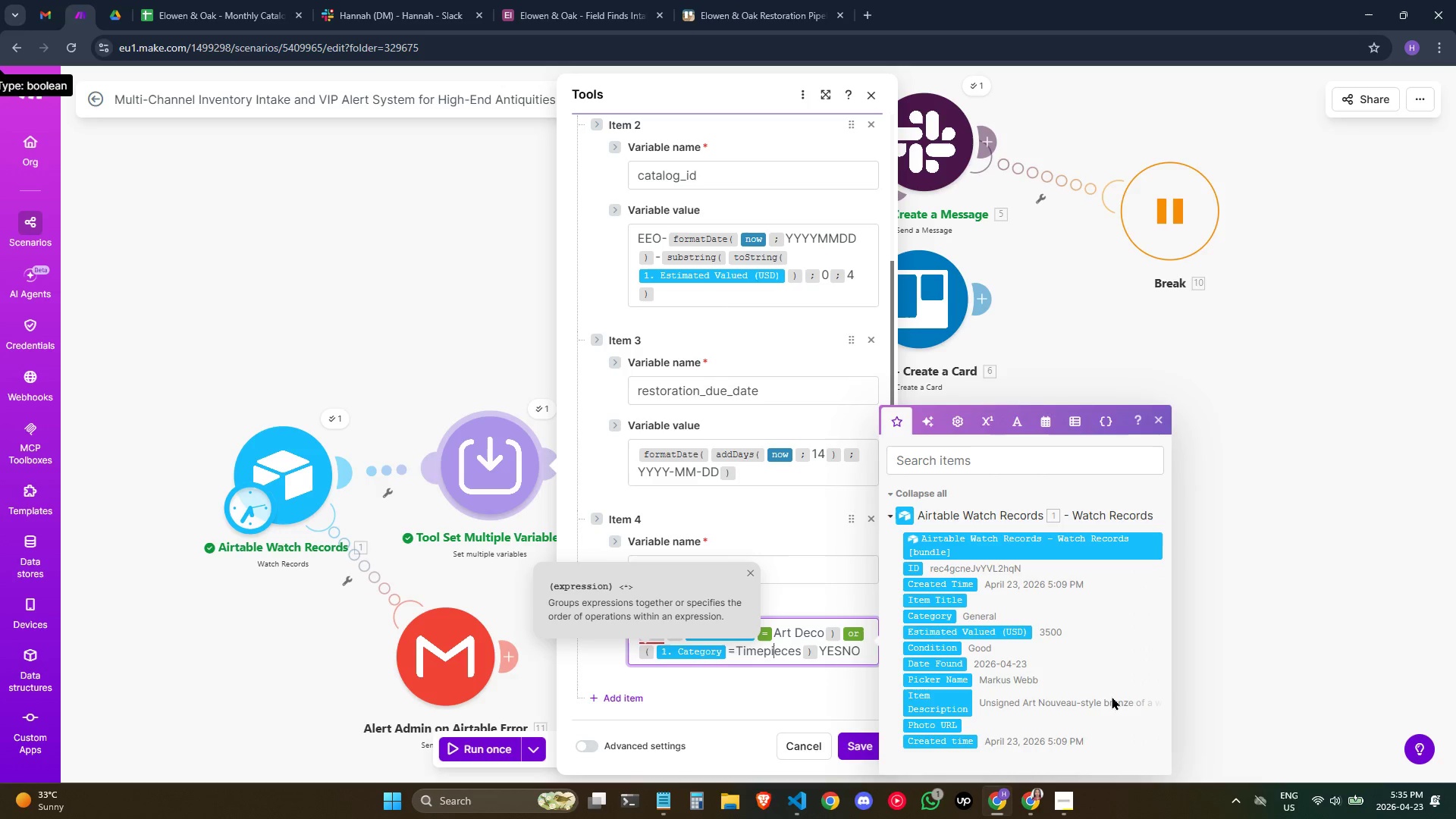 
key(ArrowRight)
 